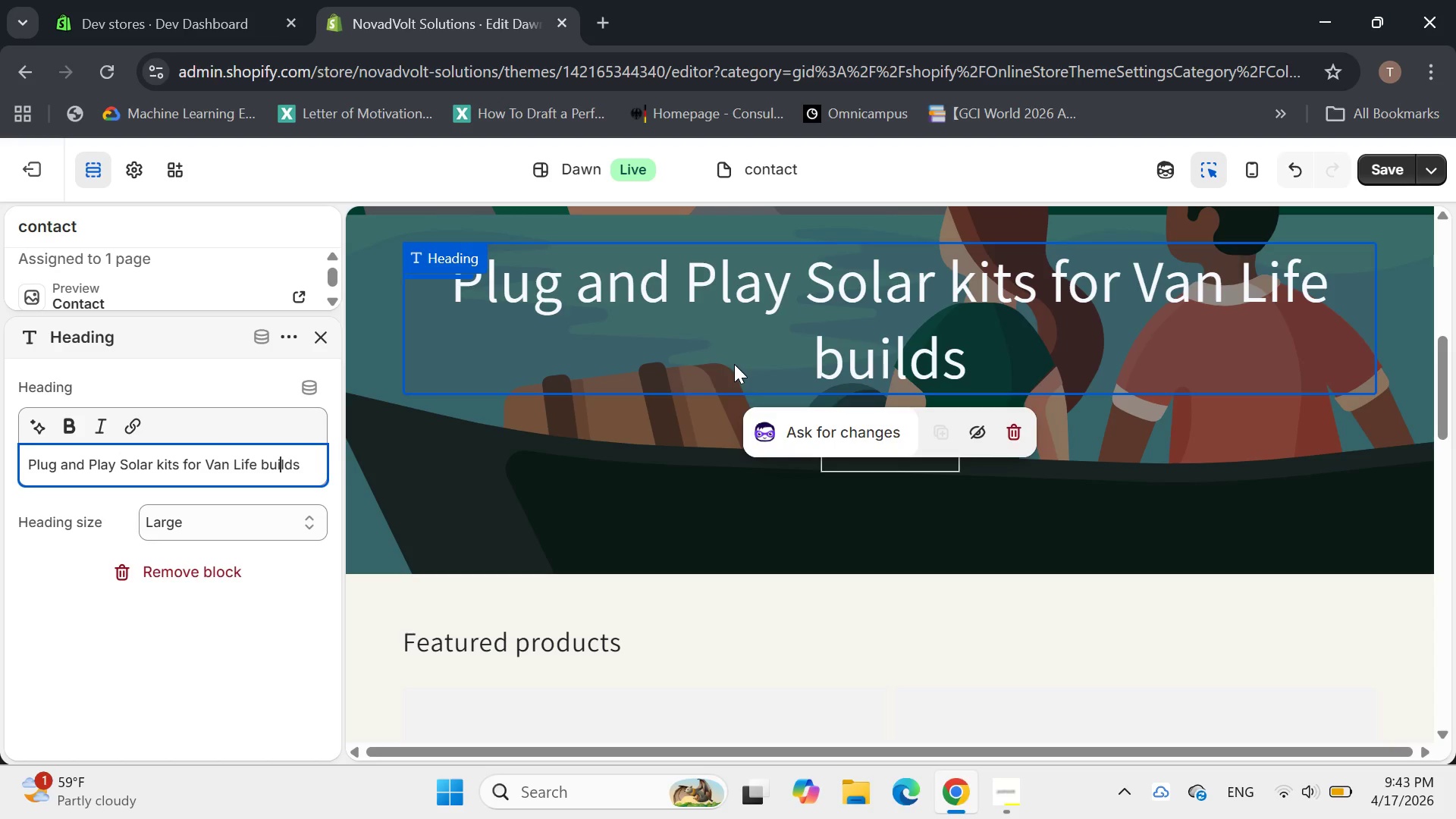 
key(ArrowLeft)
 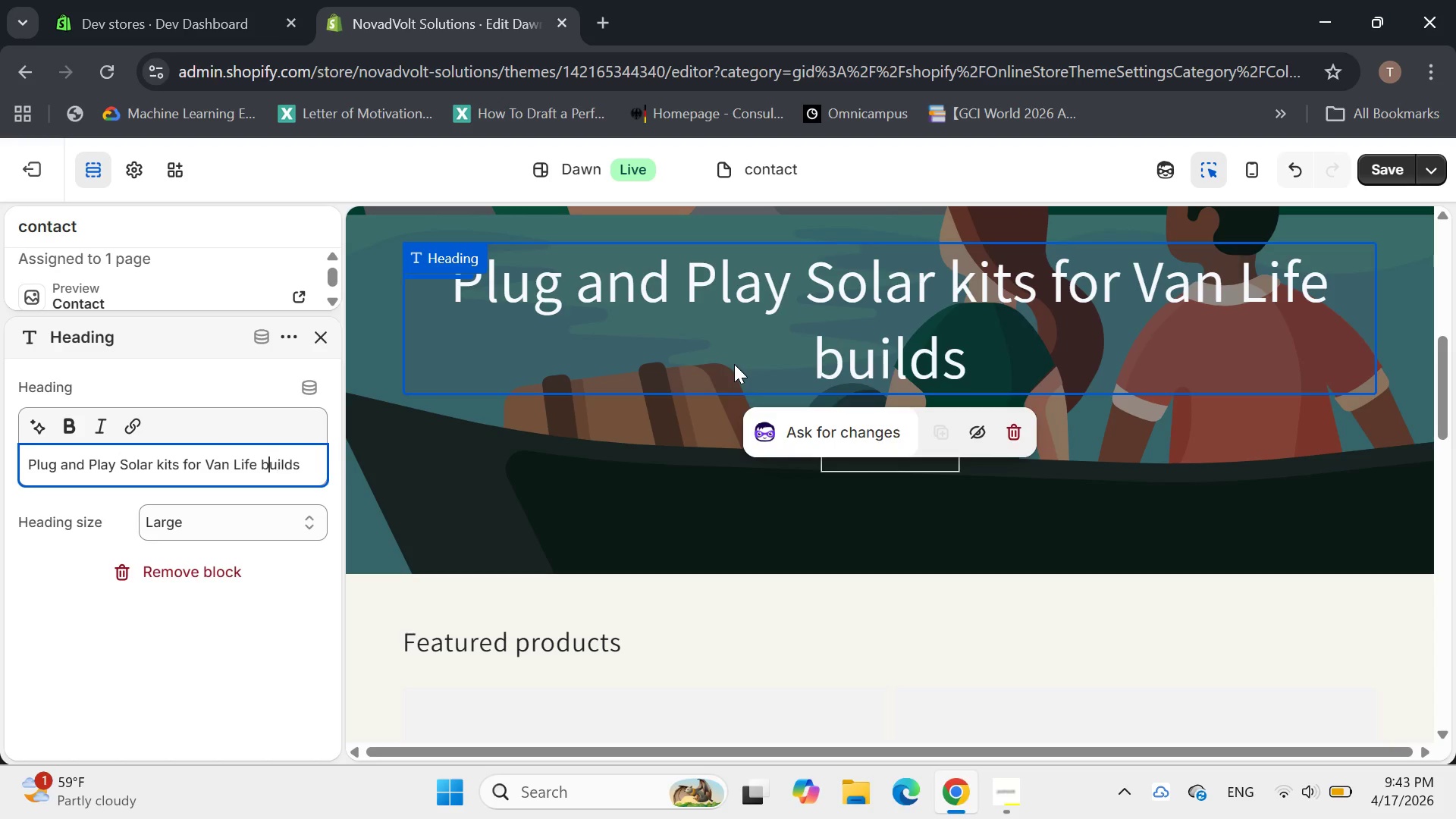 
key(ArrowLeft)
 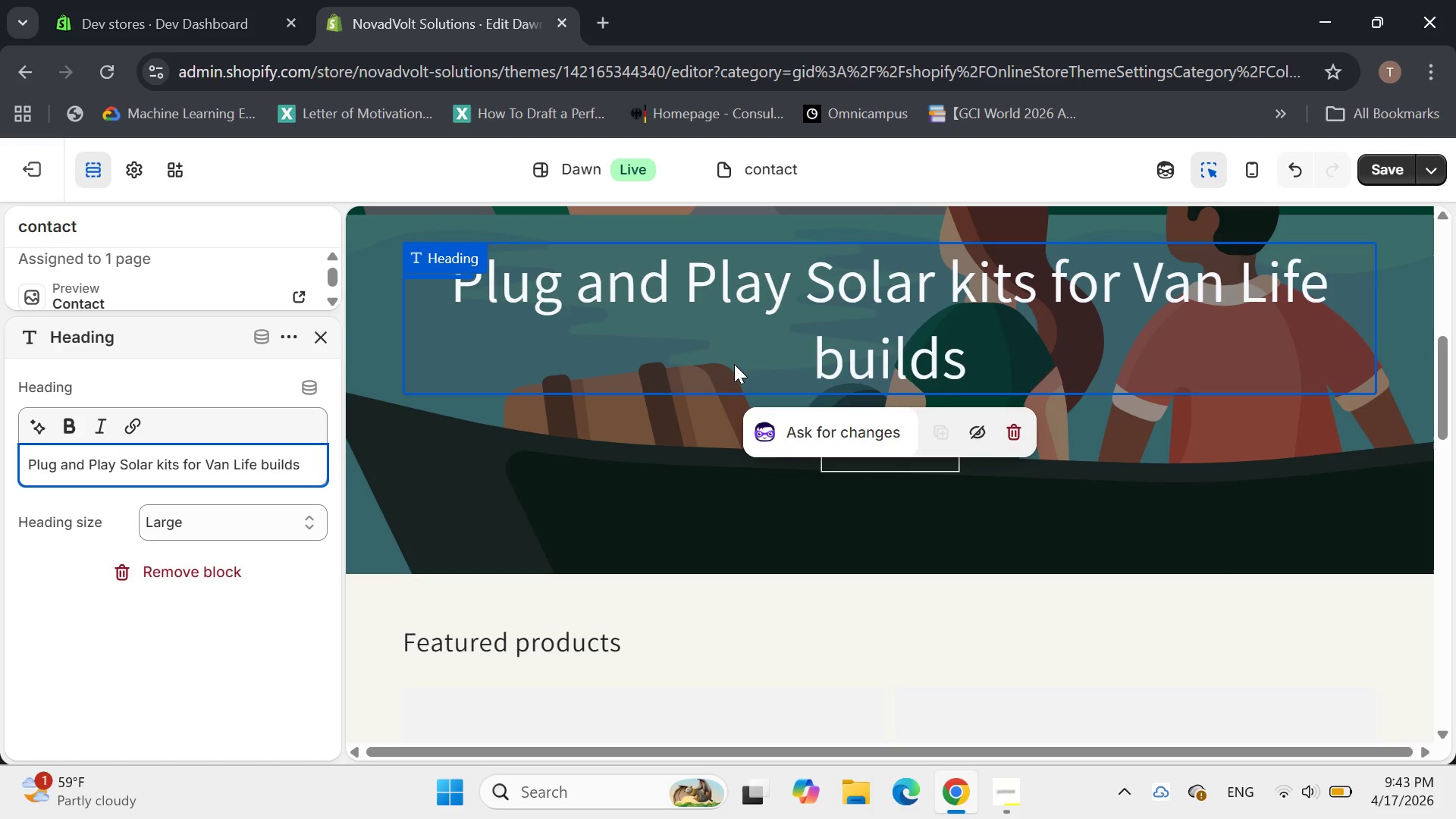 
key(Backspace)
 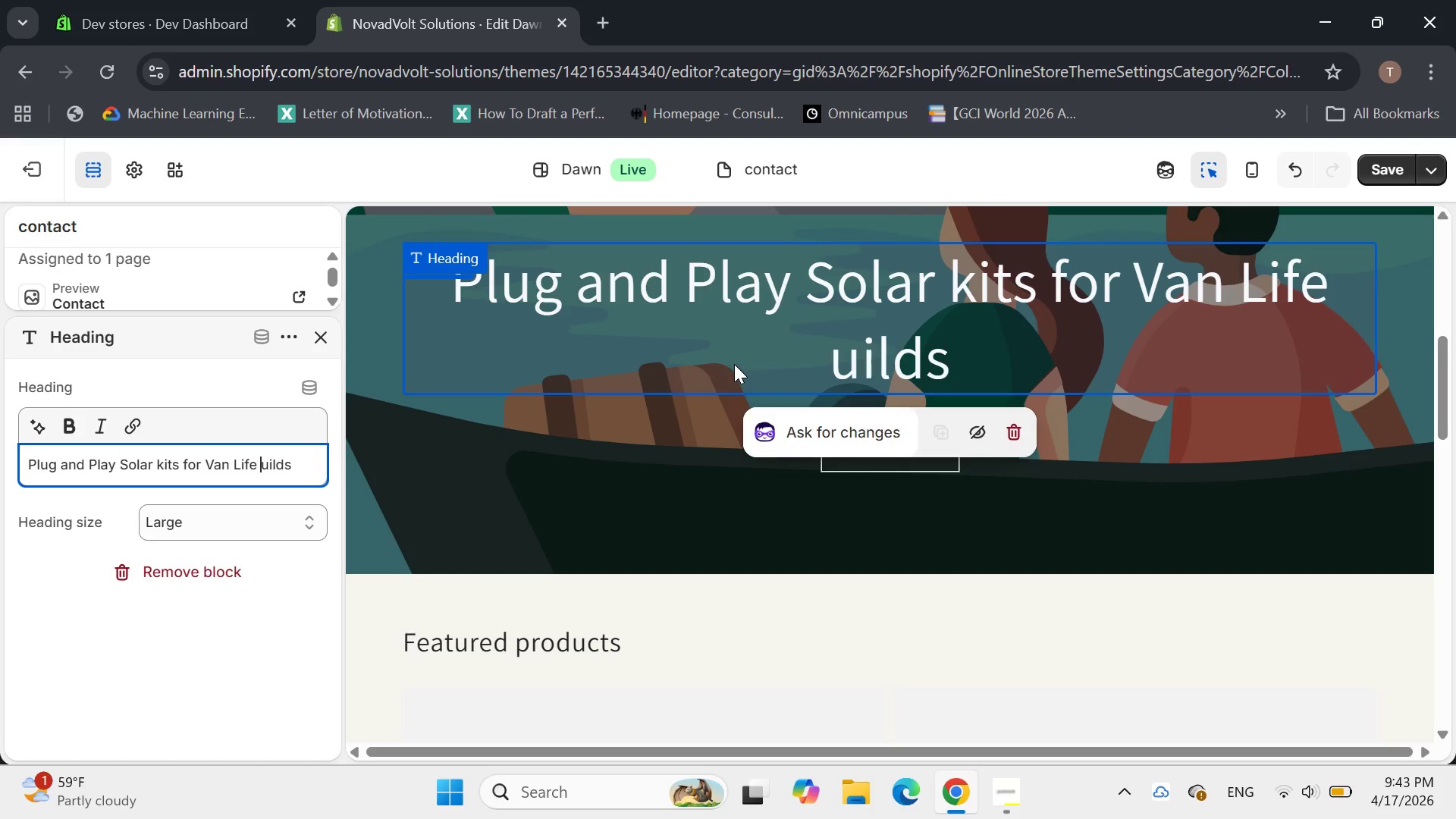 
key(Shift+B)
 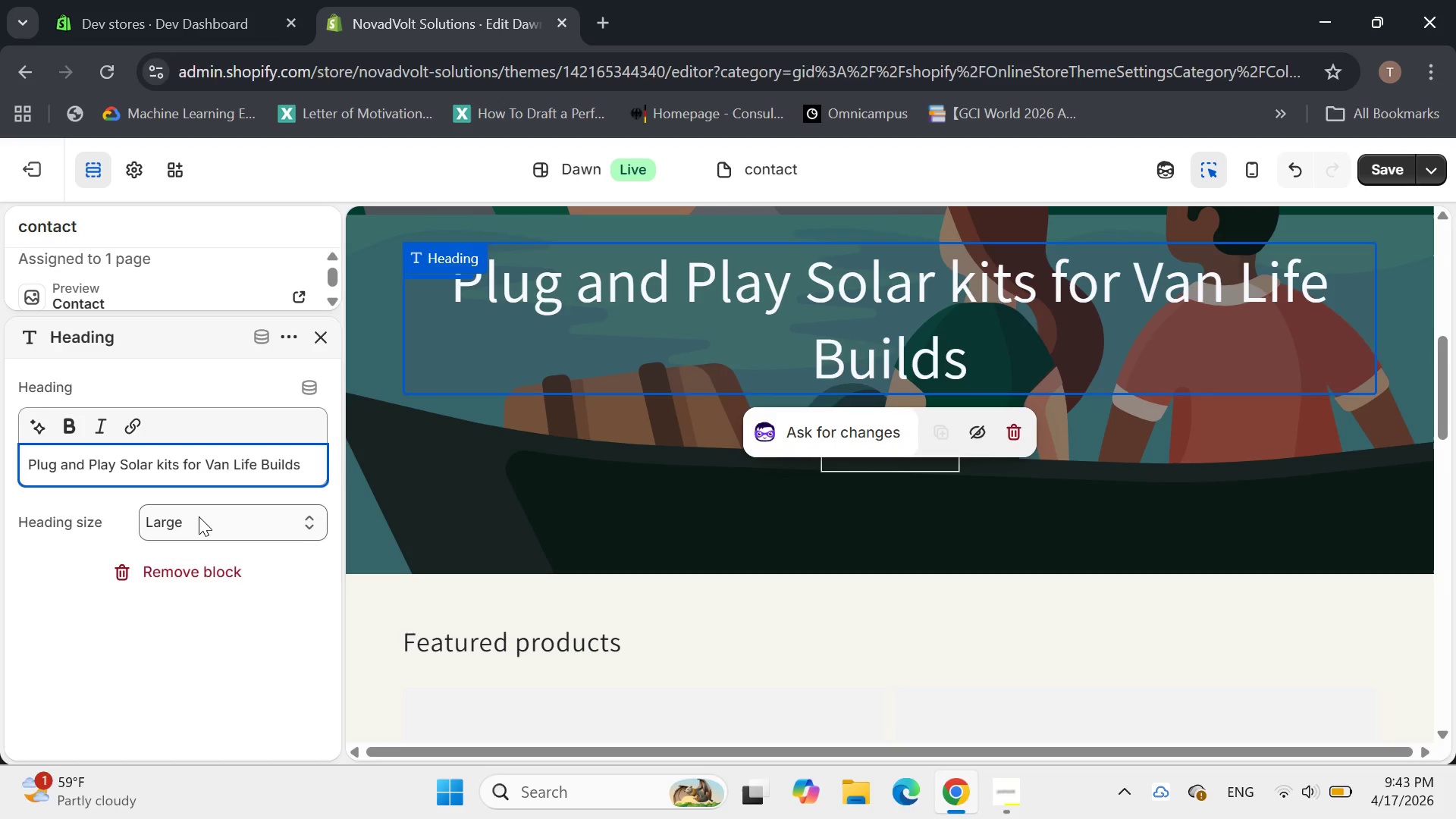 
left_click([225, 572])
 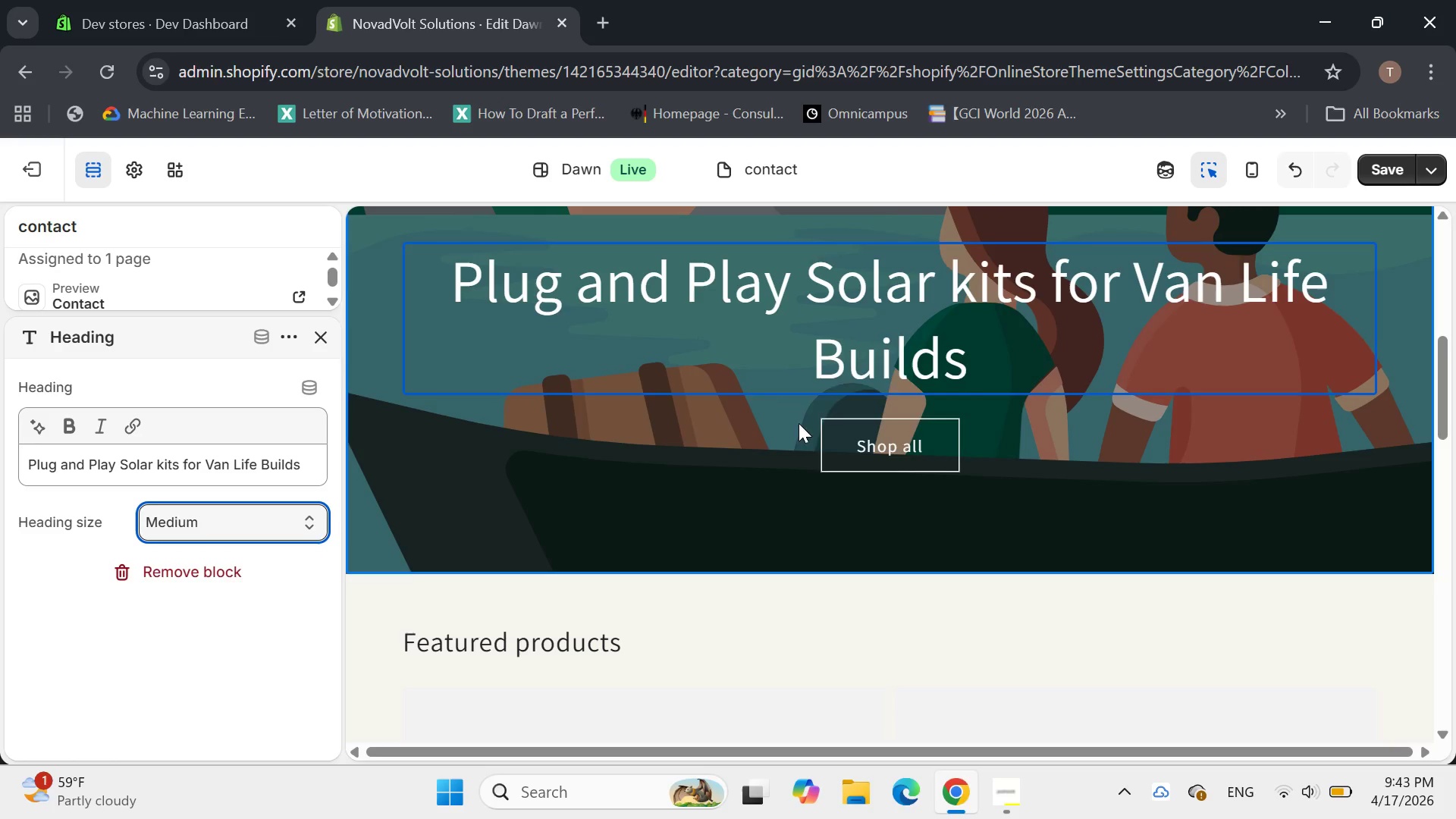 
left_click([662, 432])
 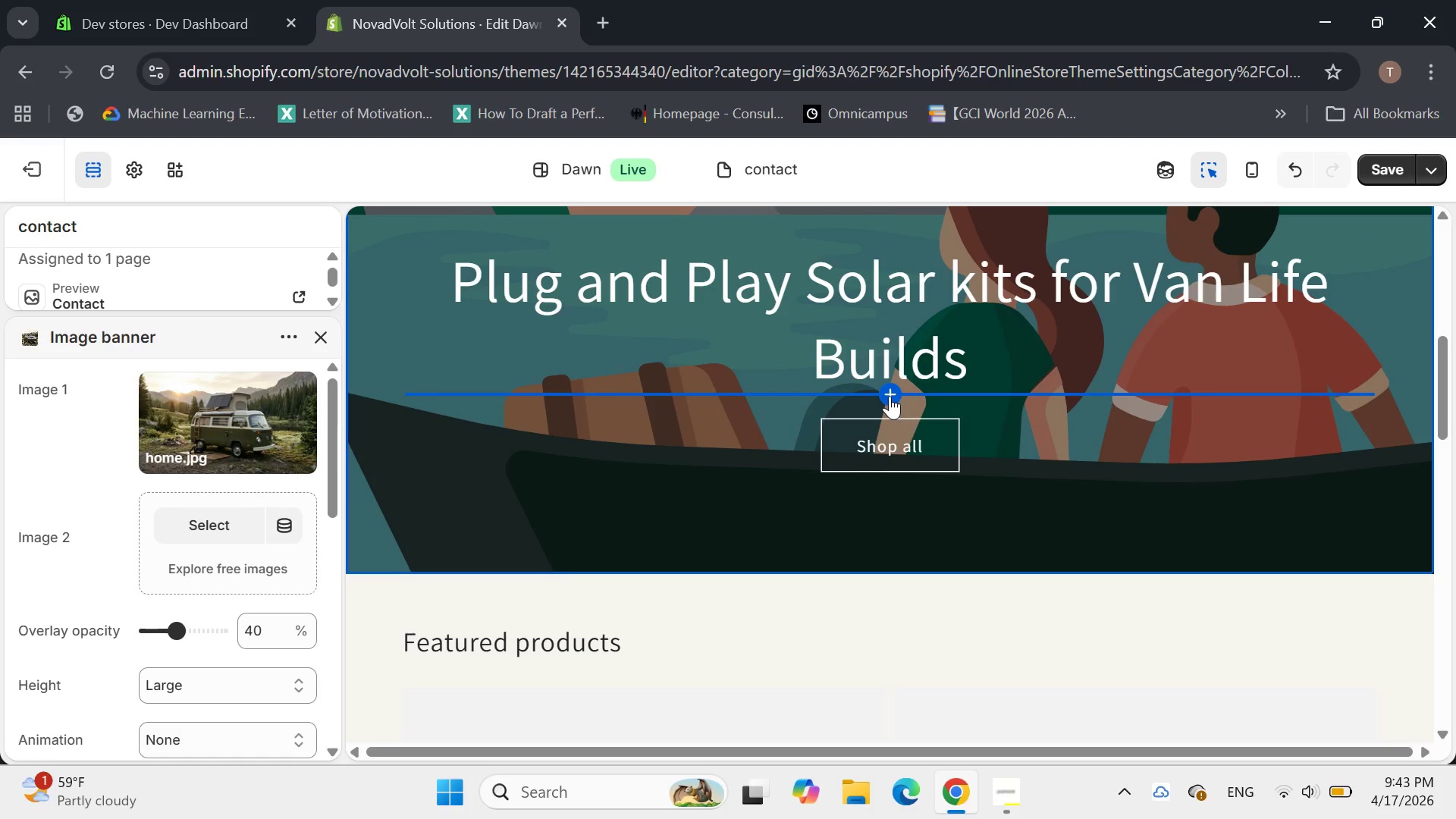 
left_click([890, 396])
 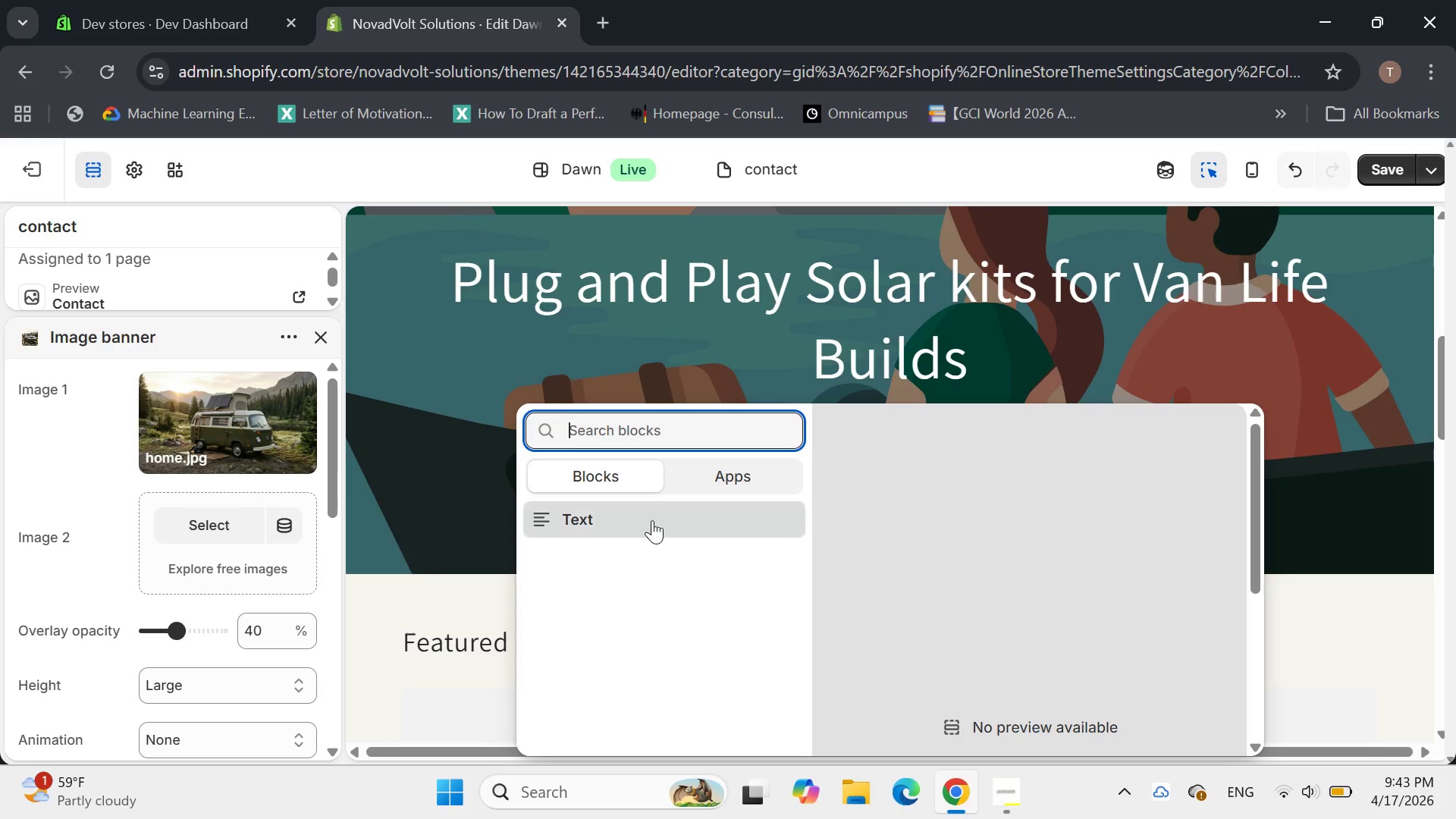 
left_click([651, 522])
 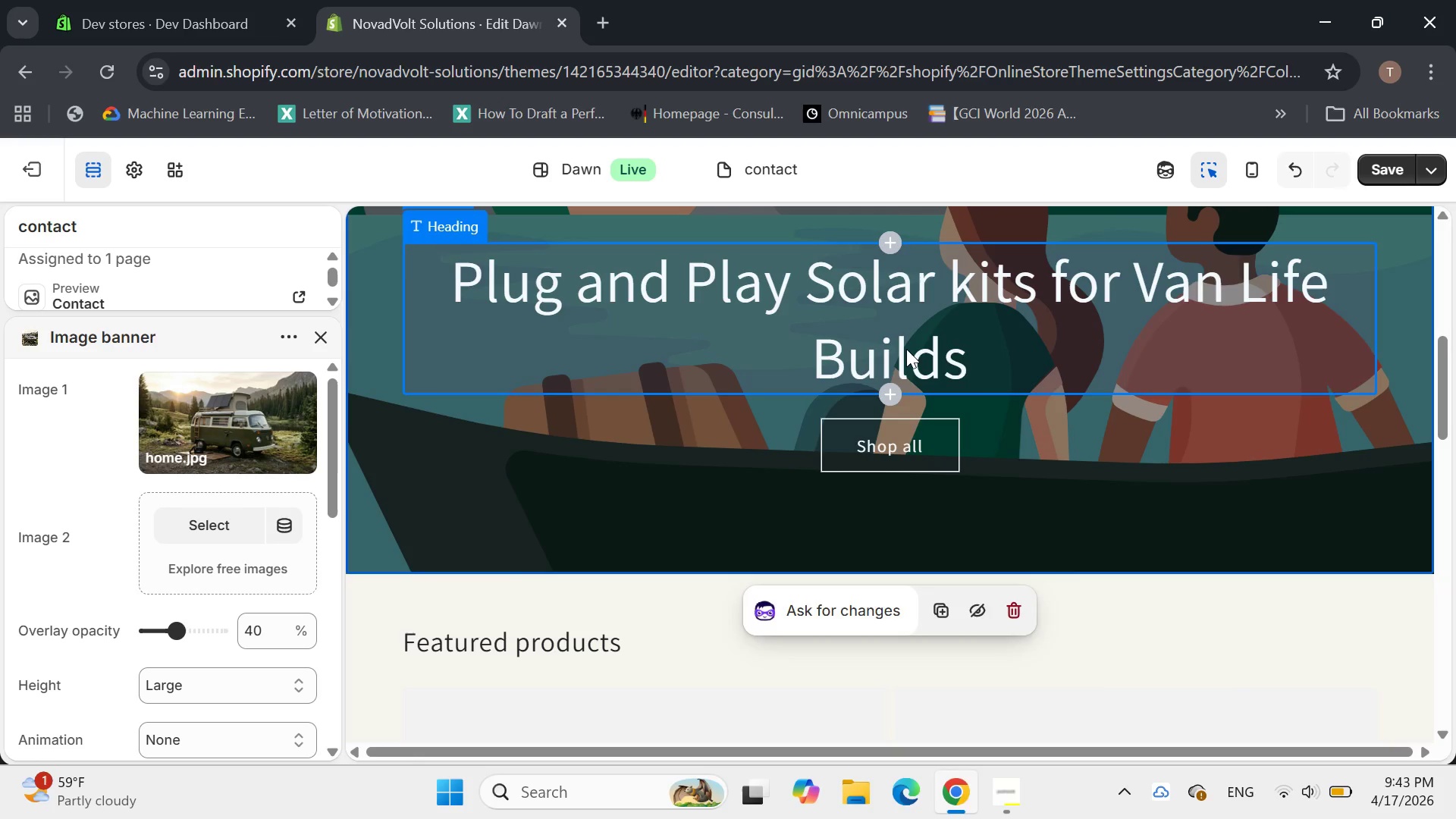 
mouse_move([883, 398])
 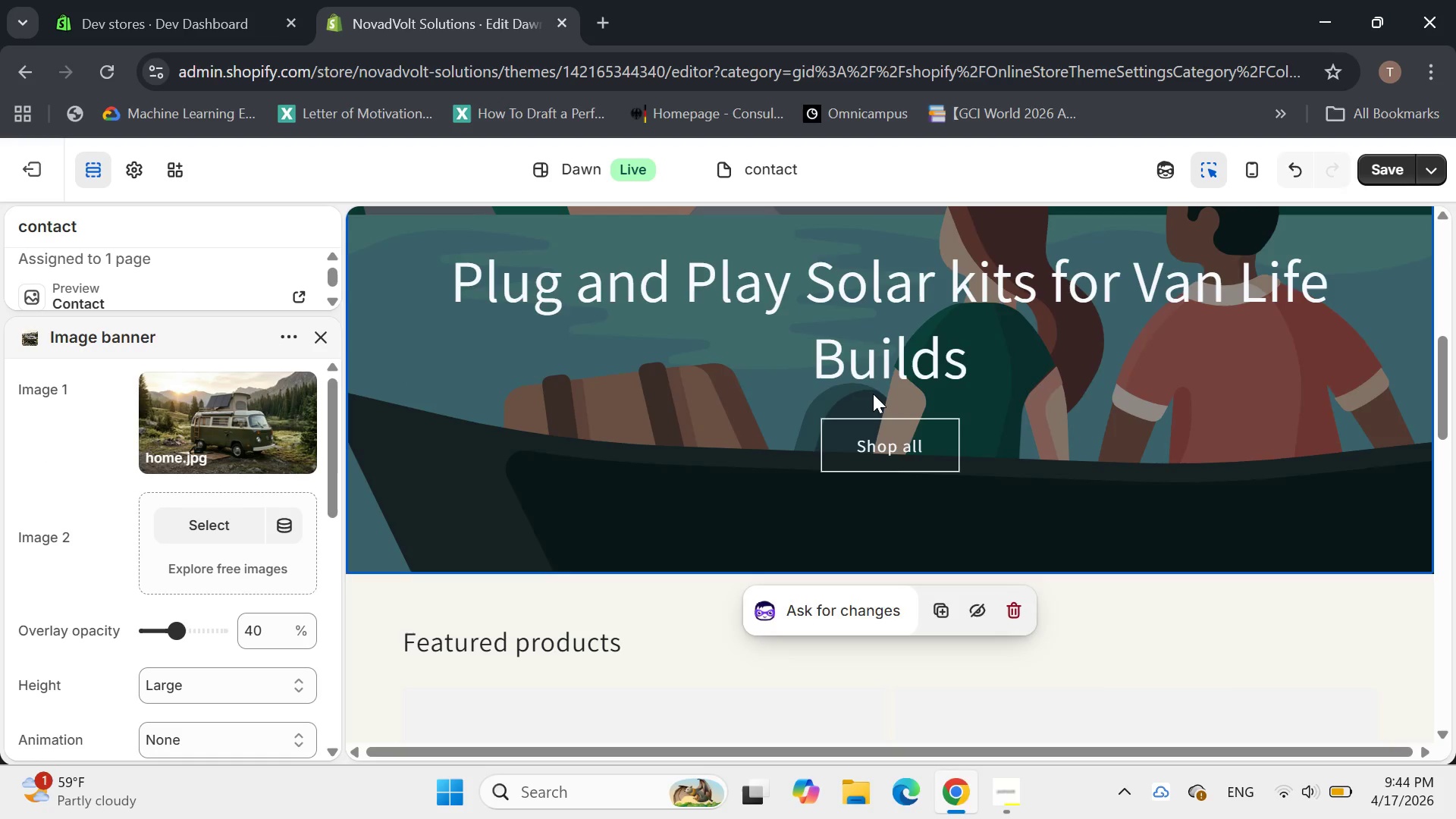 
left_click([889, 391])
 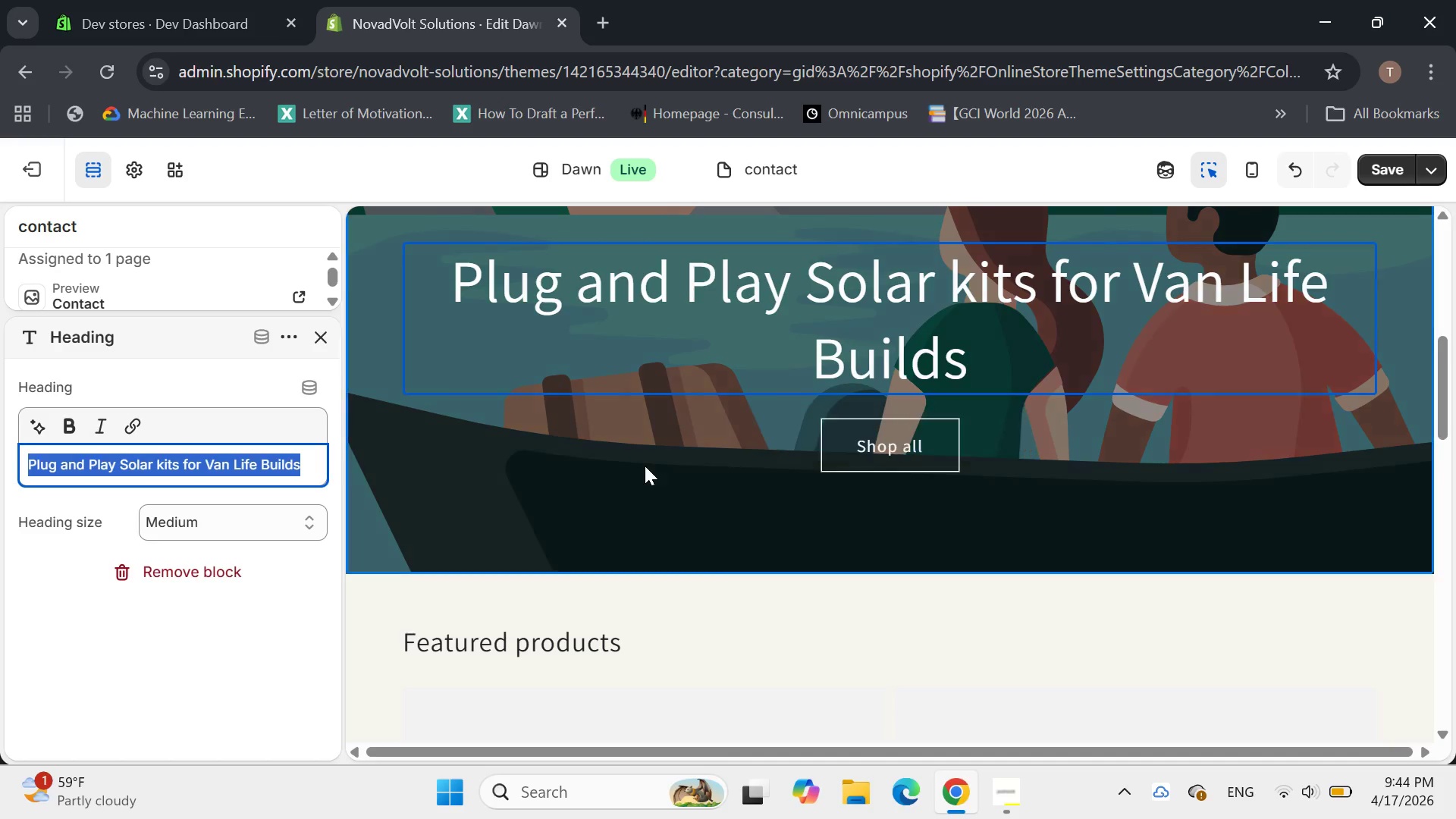 
left_click([645, 465])
 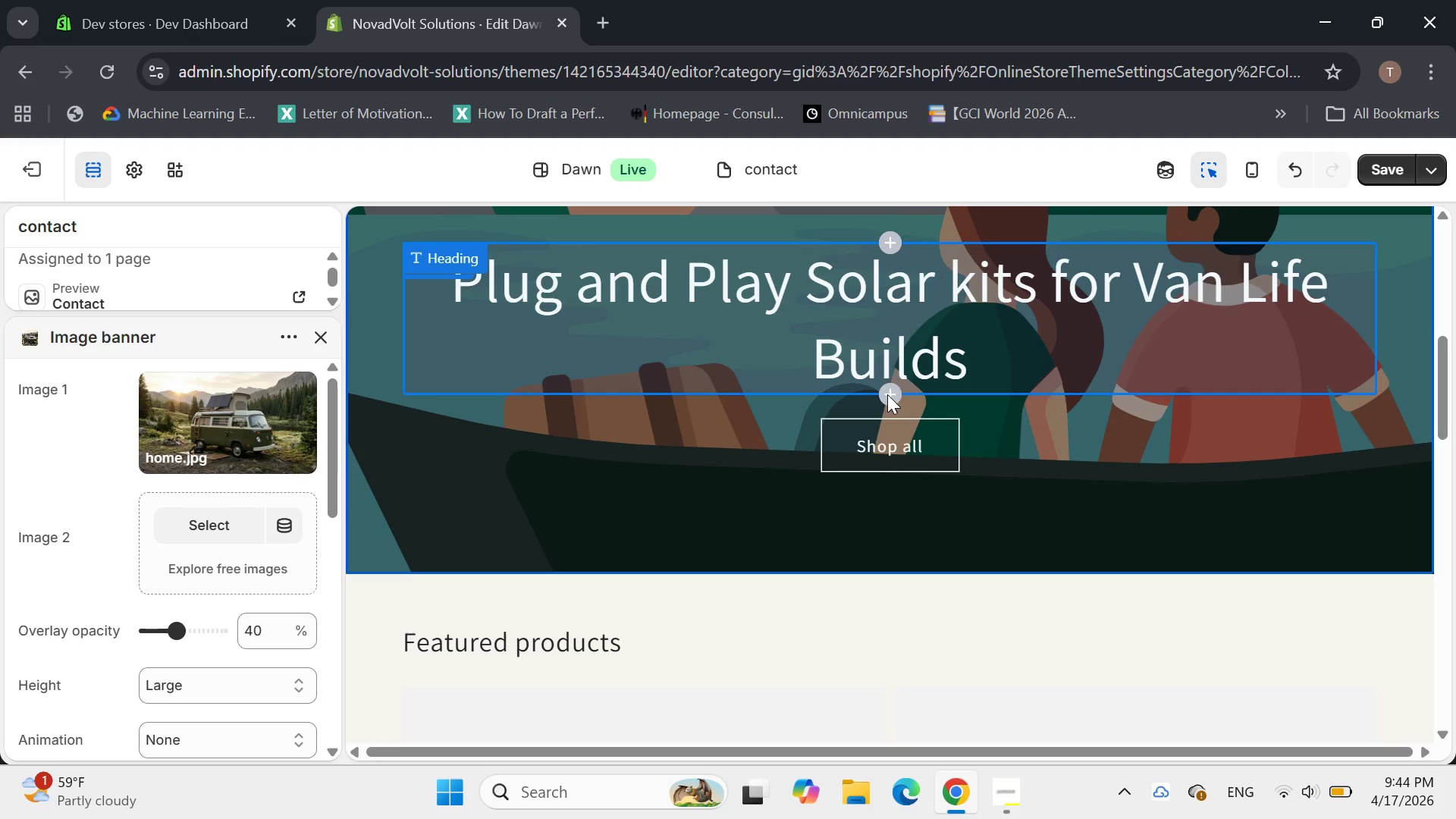 
scroll: coordinate [887, 394], scroll_direction: none, amount: 0.0
 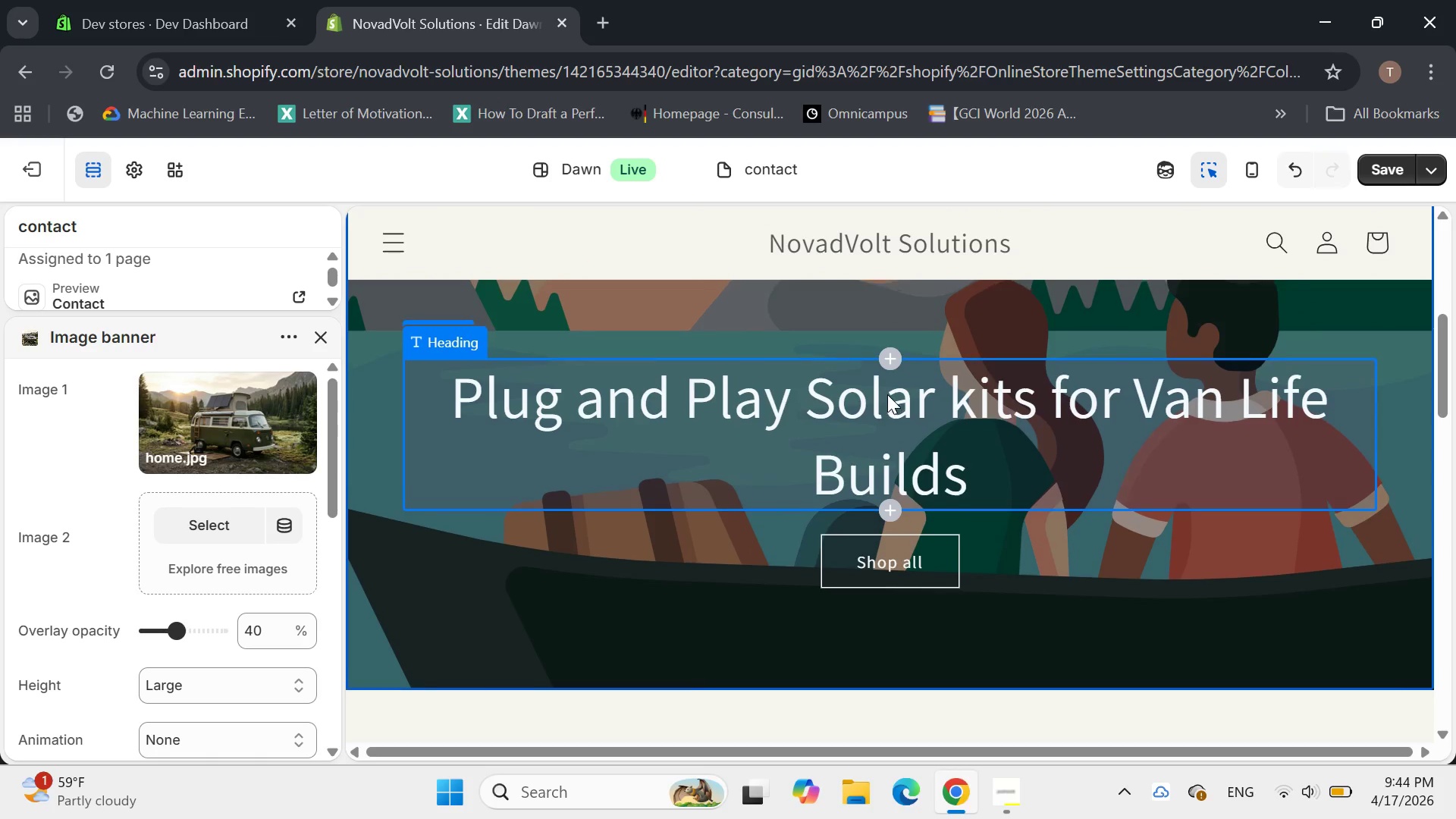 
scroll: coordinate [887, 394], scroll_direction: up, amount: 2.0
 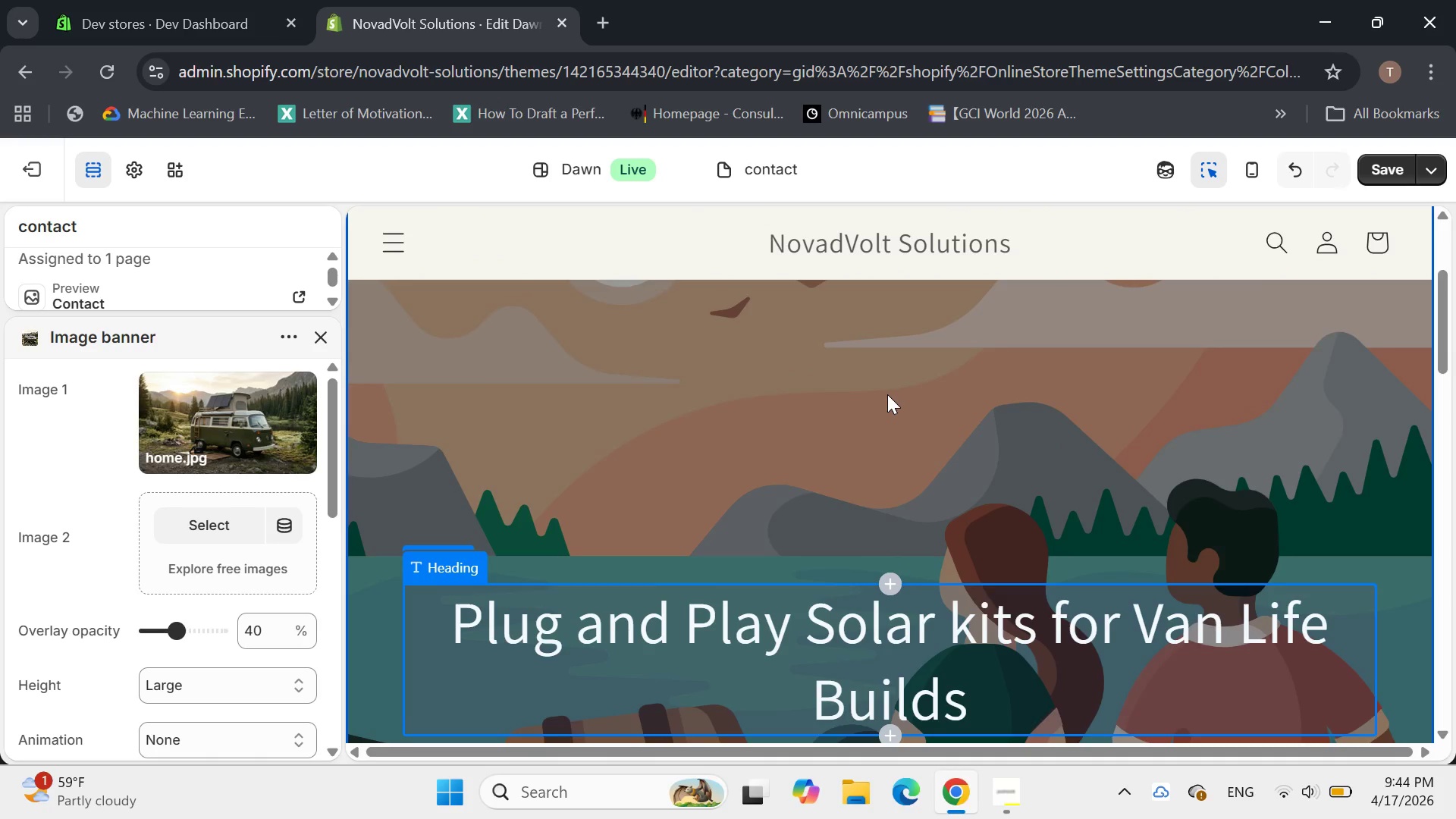 
scroll: coordinate [887, 394], scroll_direction: down, amount: 1.0
 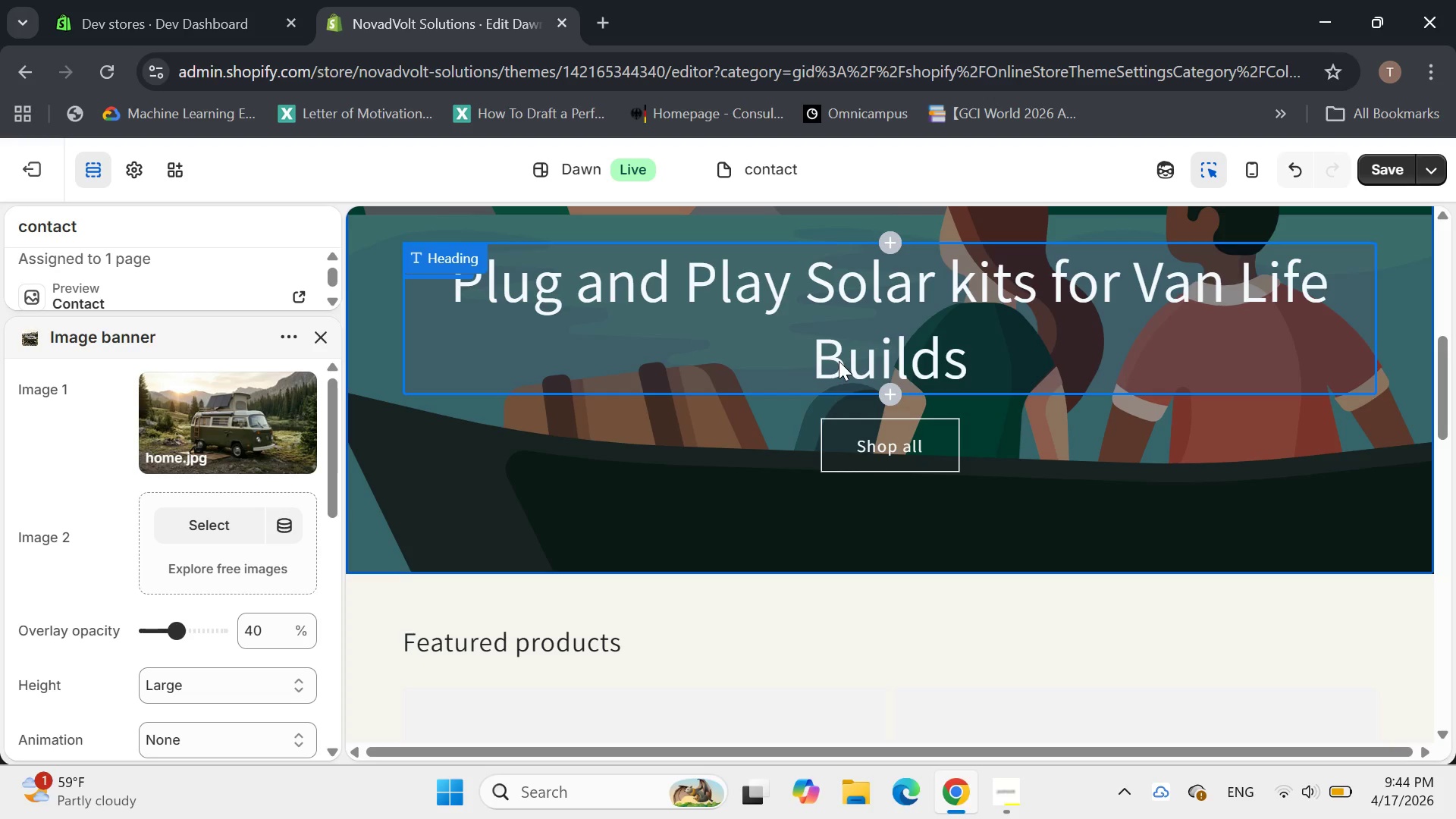 
wait(5.58)
 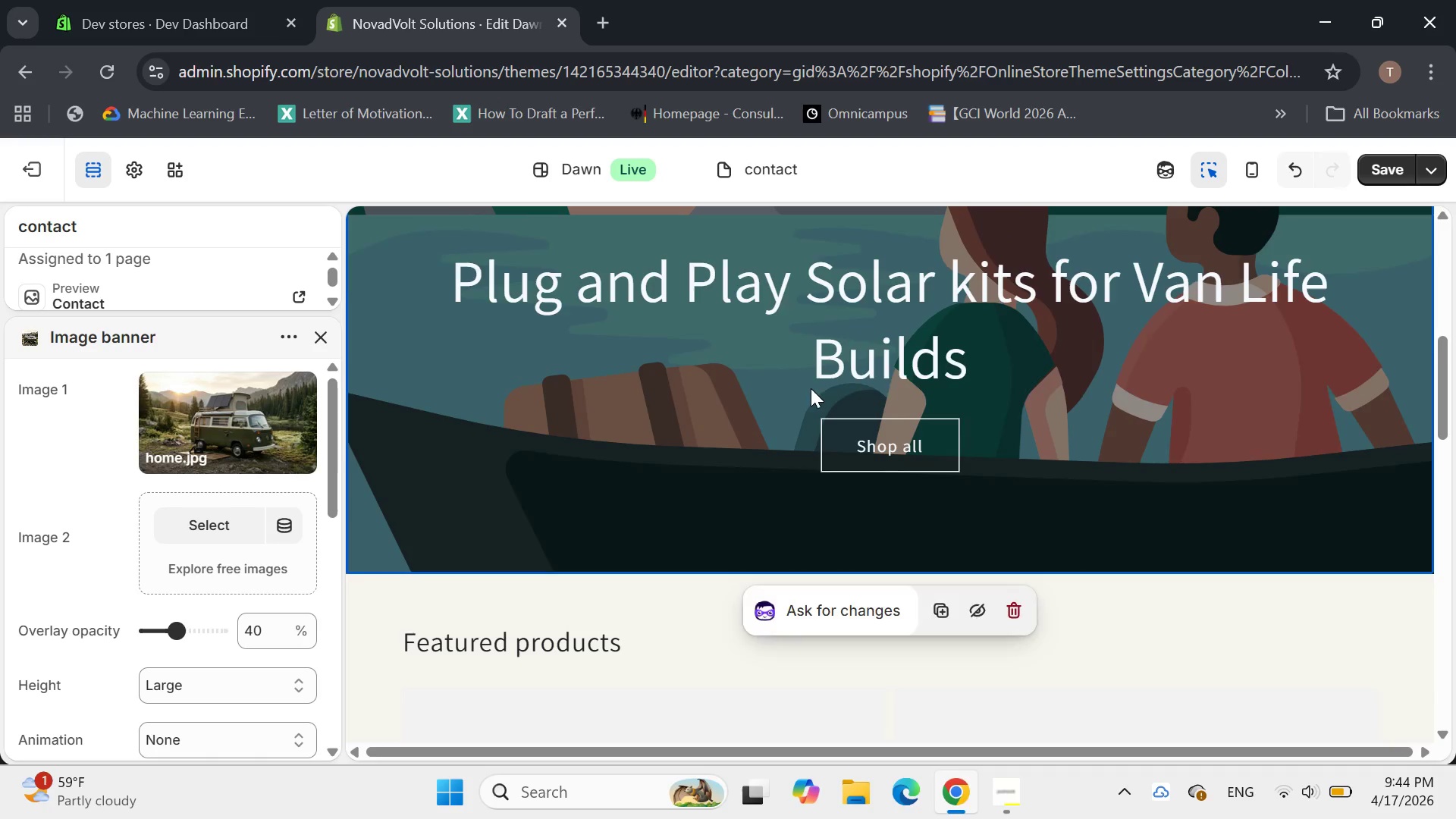 
left_click_drag(start_coordinate=[890, 385], to_coordinate=[890, 389])
 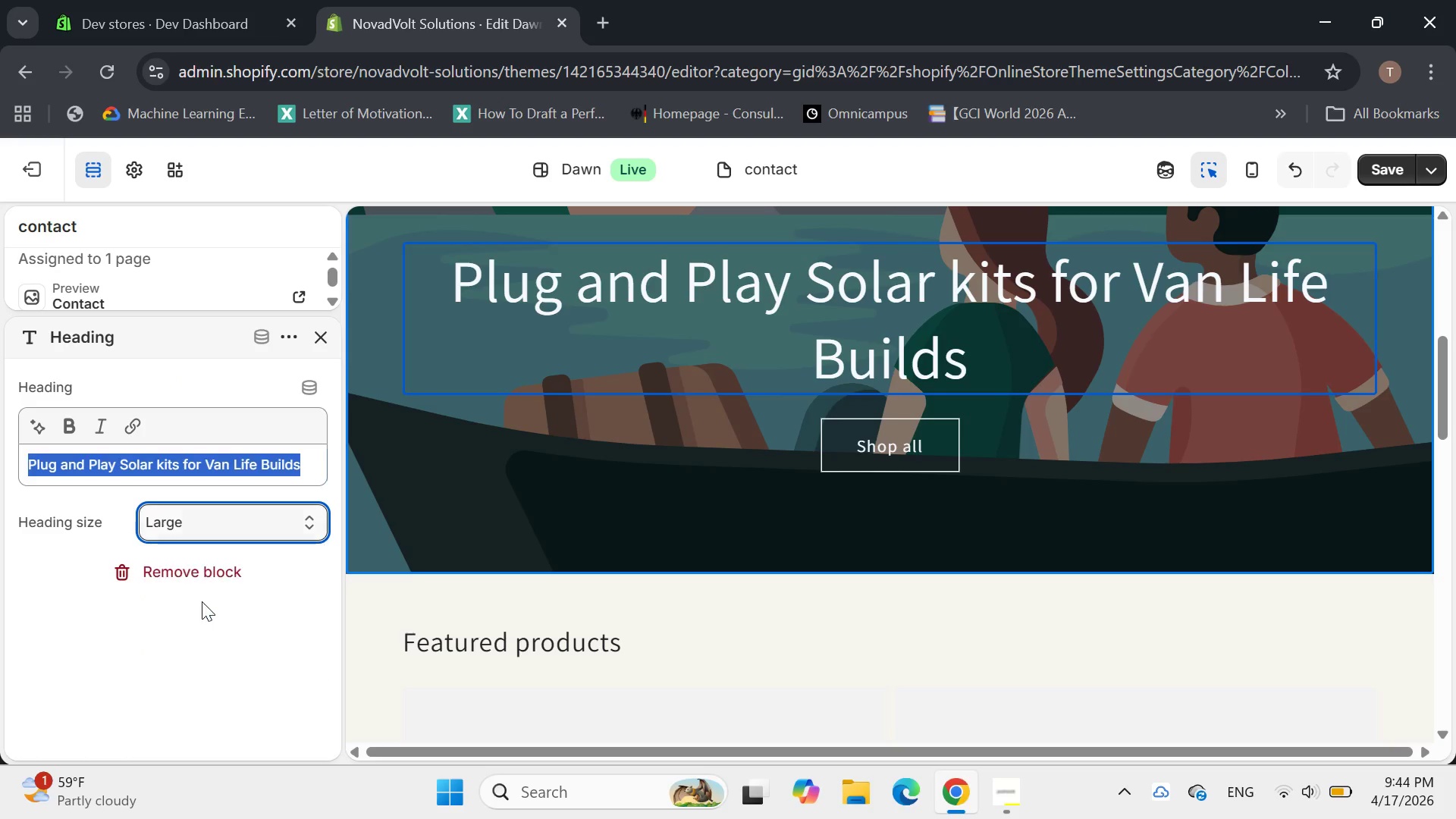 
wait(7.17)
 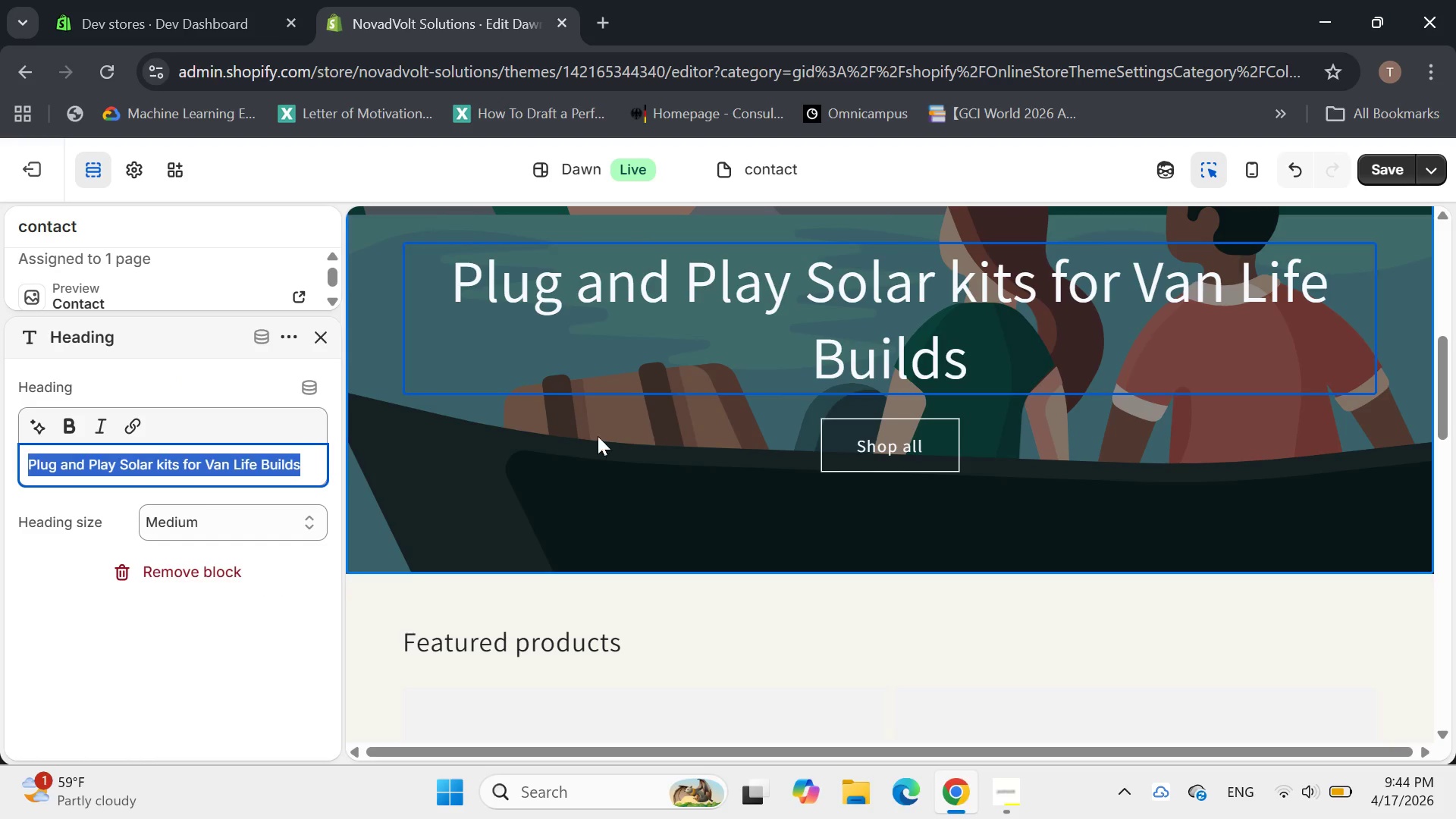 
scroll: coordinate [660, 444], scroll_direction: up, amount: 2.0
 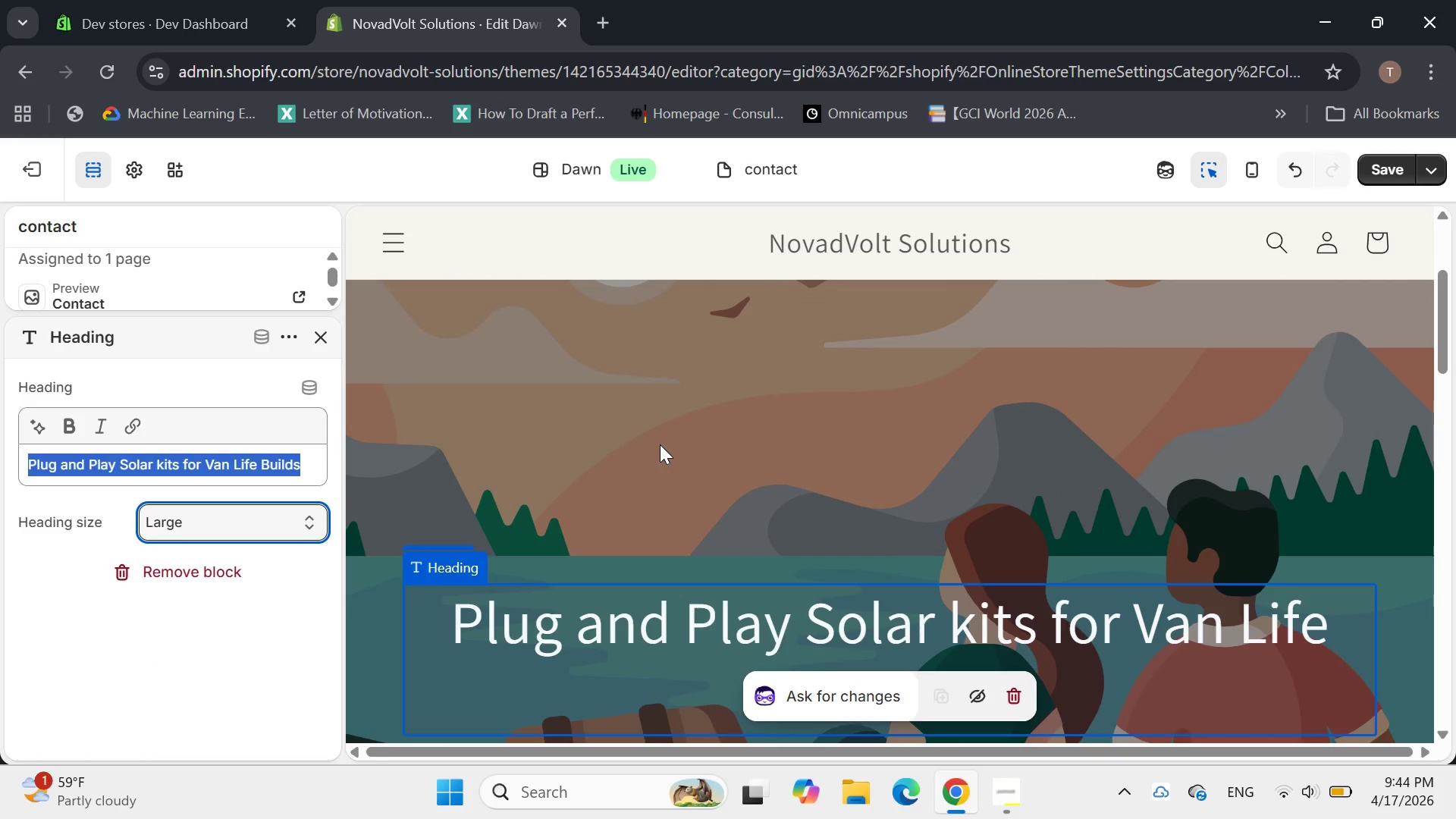 
scroll: coordinate [660, 444], scroll_direction: down, amount: 1.0
 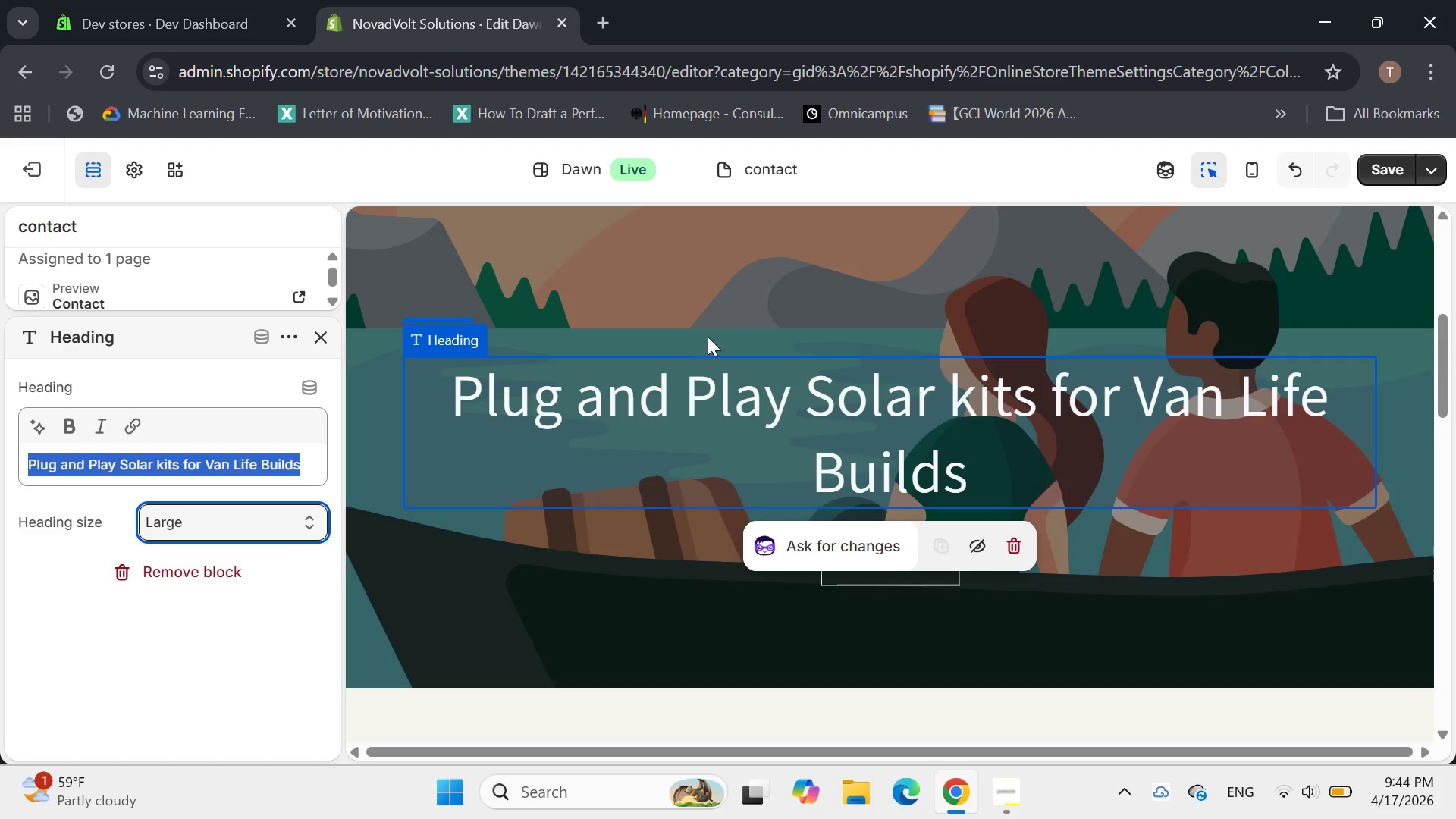 
left_click([731, 309])
 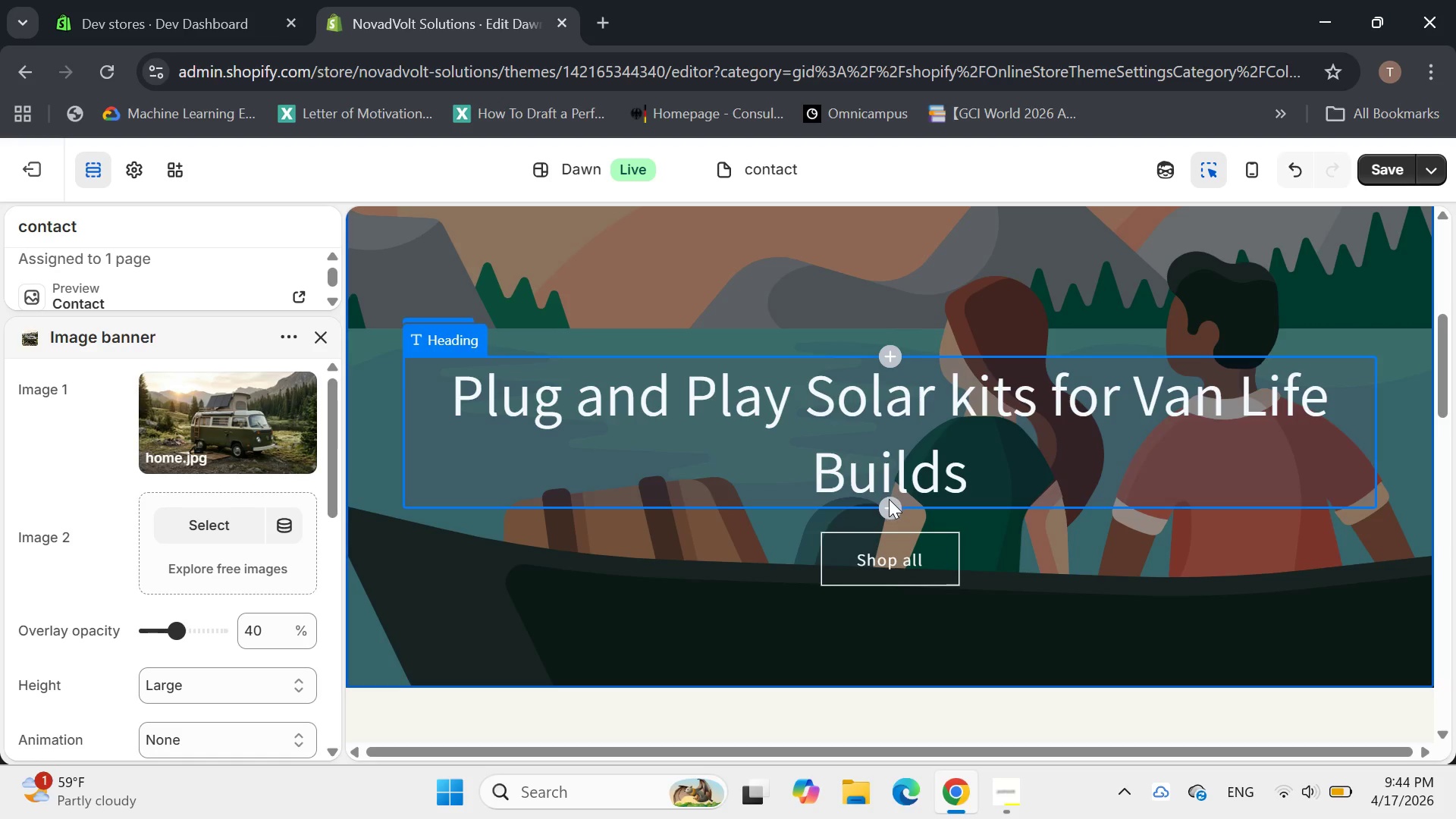 
left_click_drag(start_coordinate=[889, 499], to_coordinate=[890, 503])
 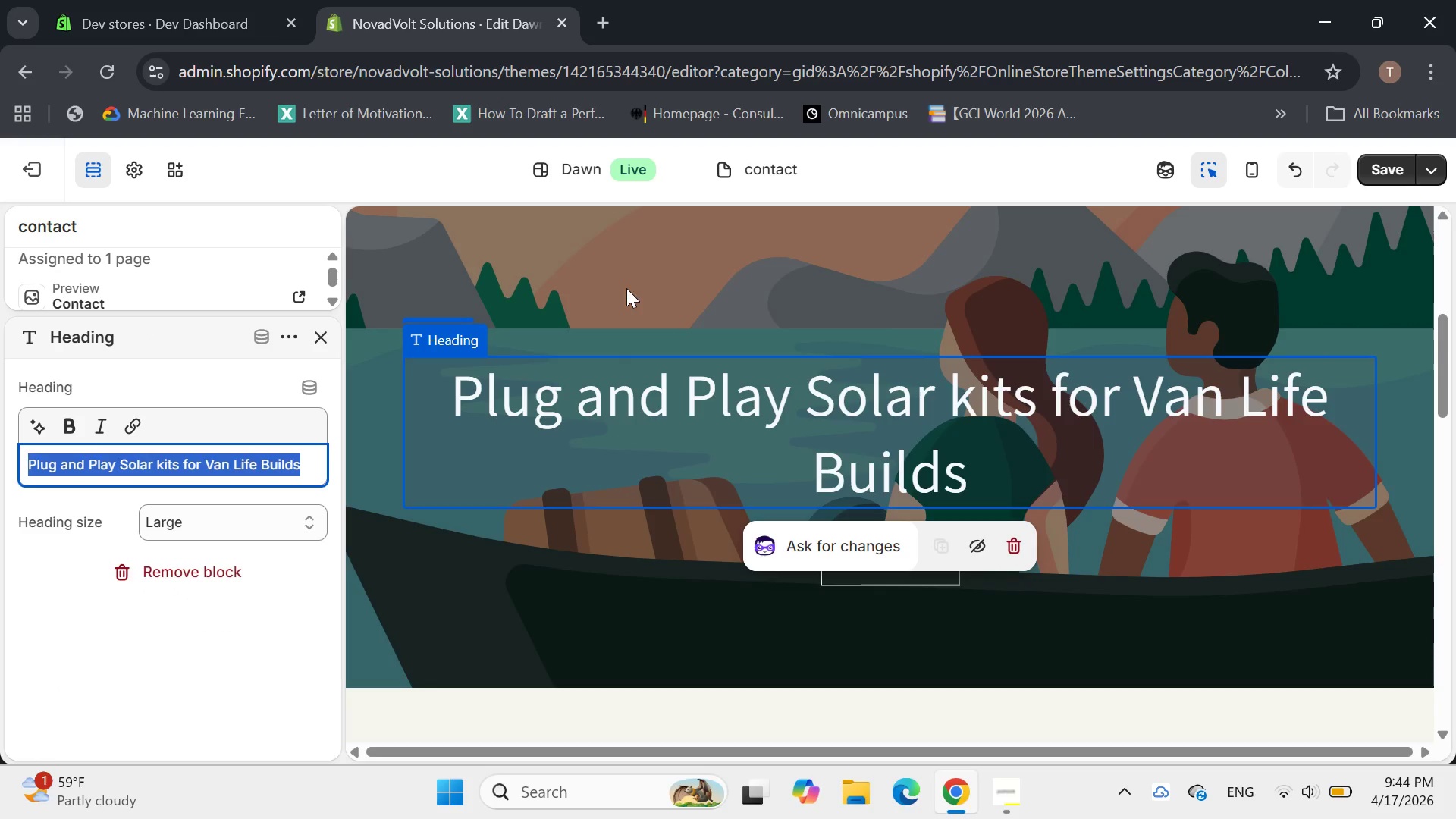 
left_click([745, 261])
 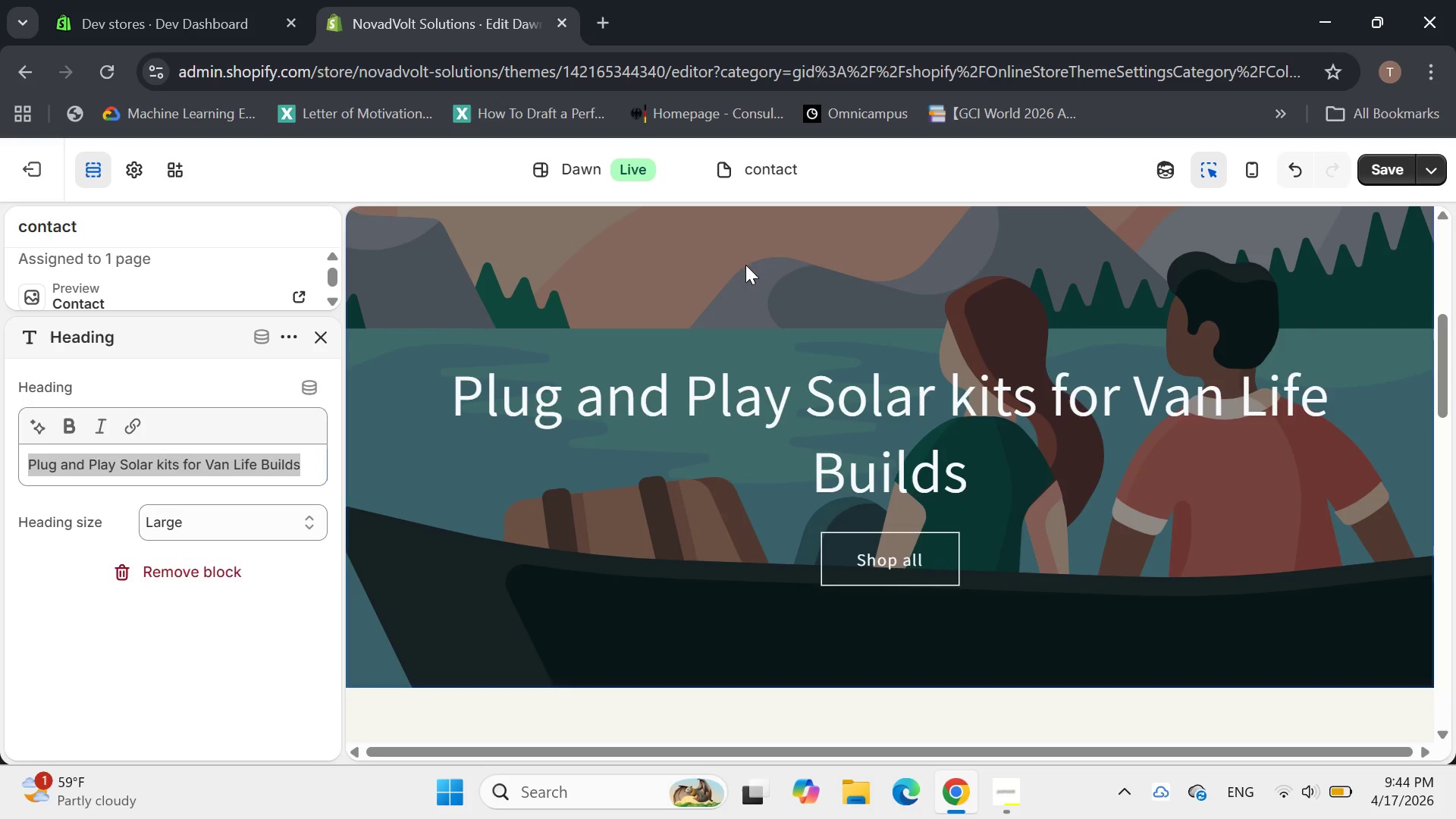 
scroll: coordinate [748, 338], scroll_direction: up, amount: 4.0
 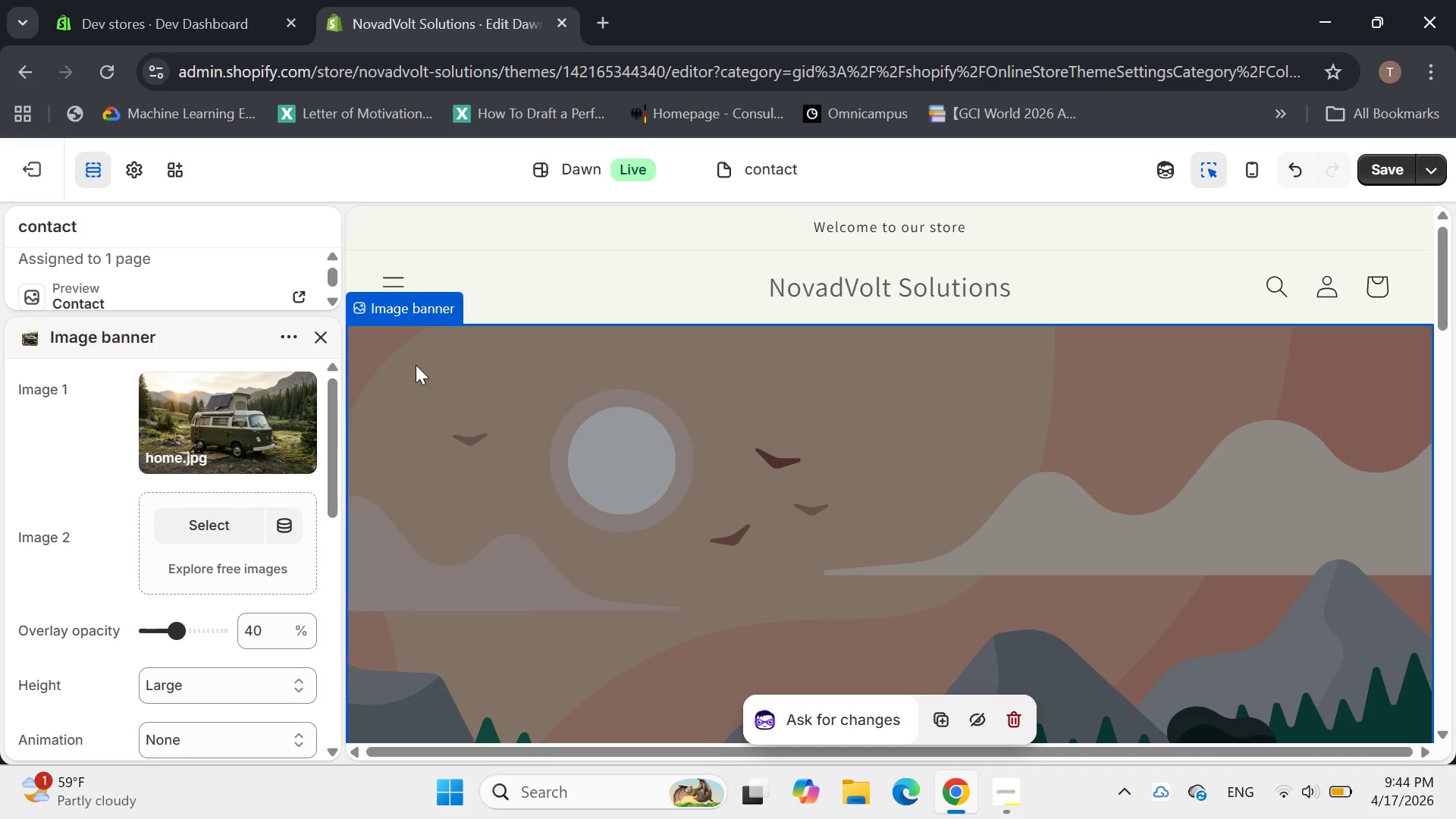 
mouse_move([269, 416])
 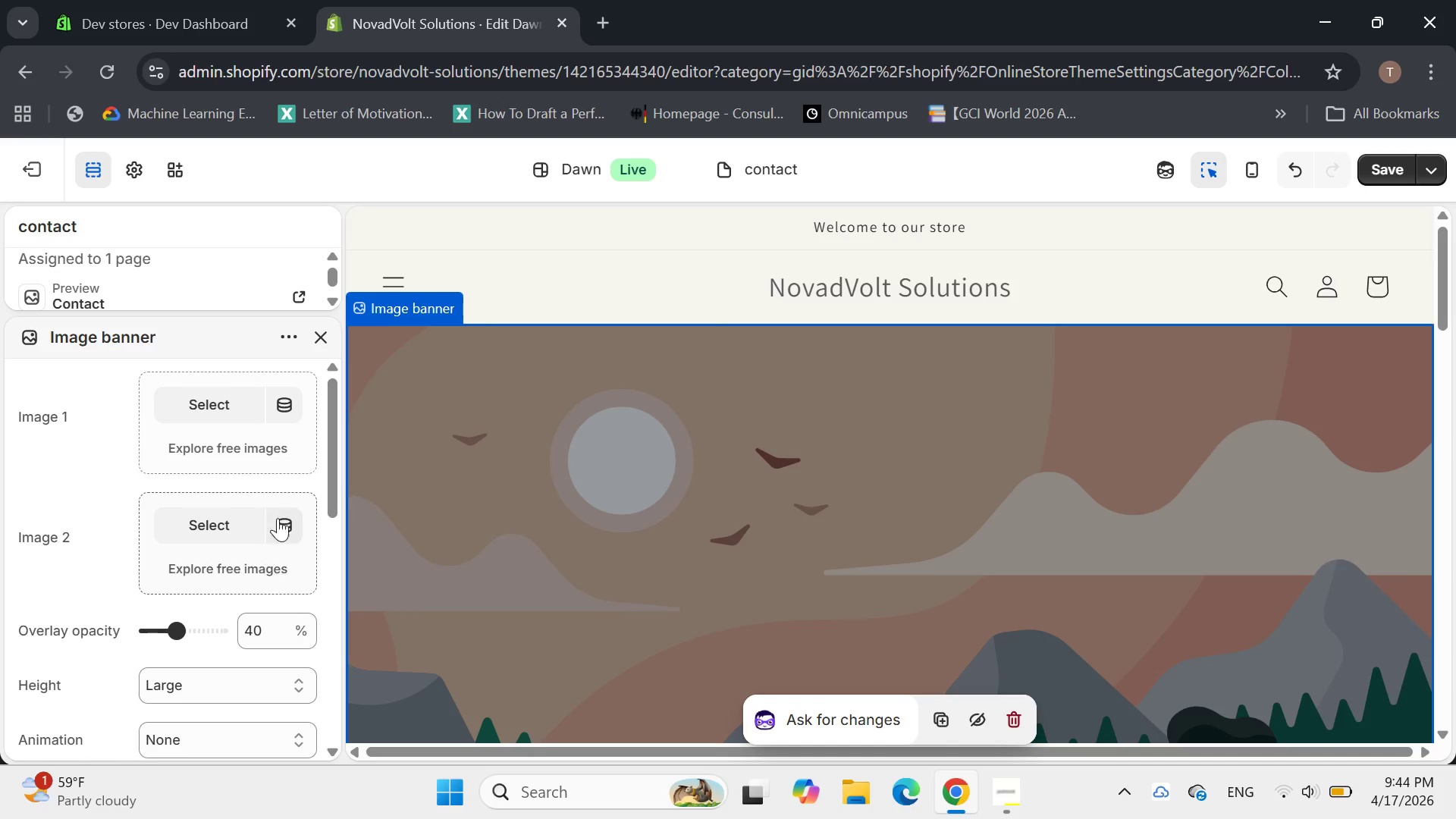 
left_click([231, 406])
 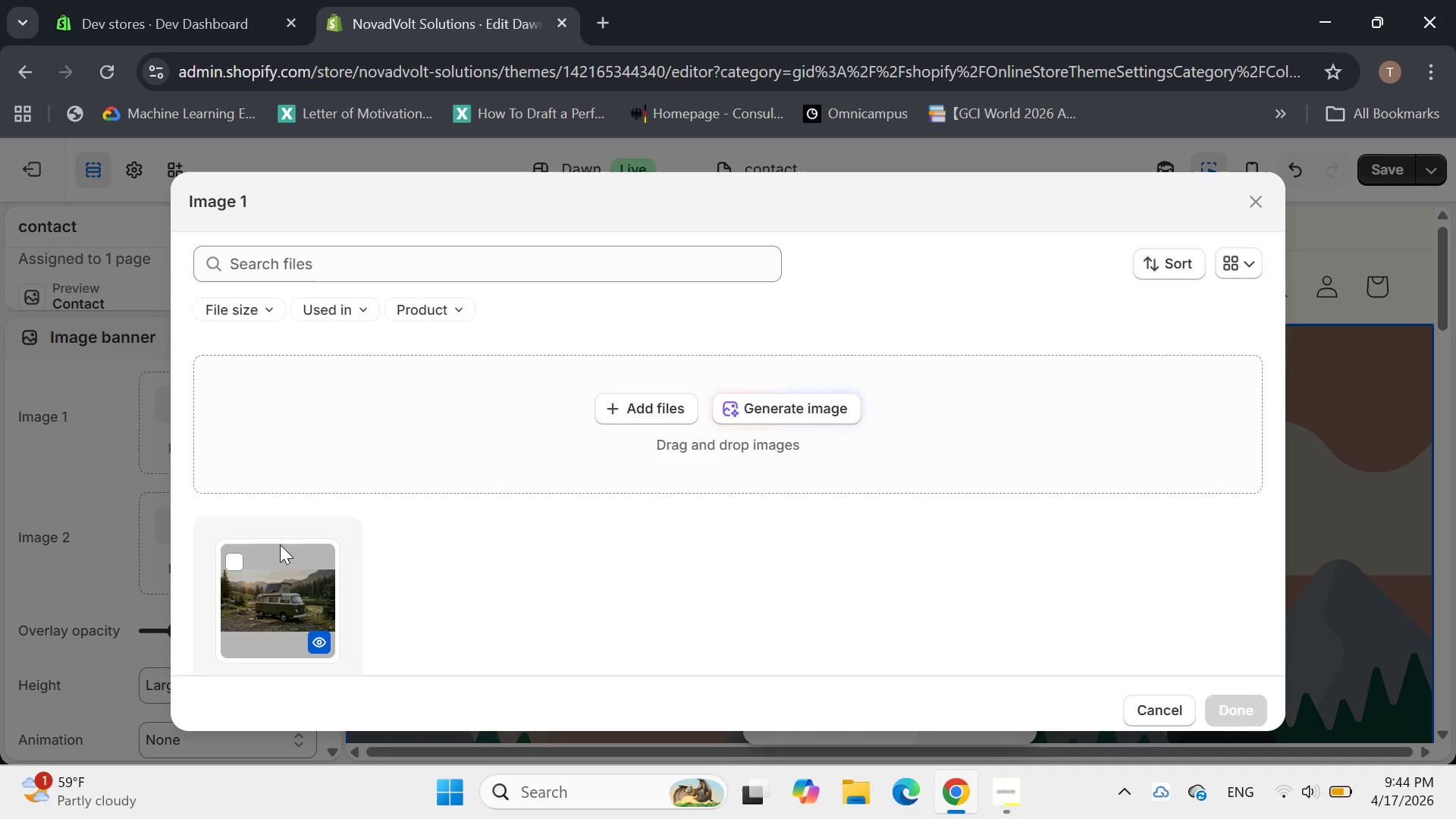 
left_click([284, 570])
 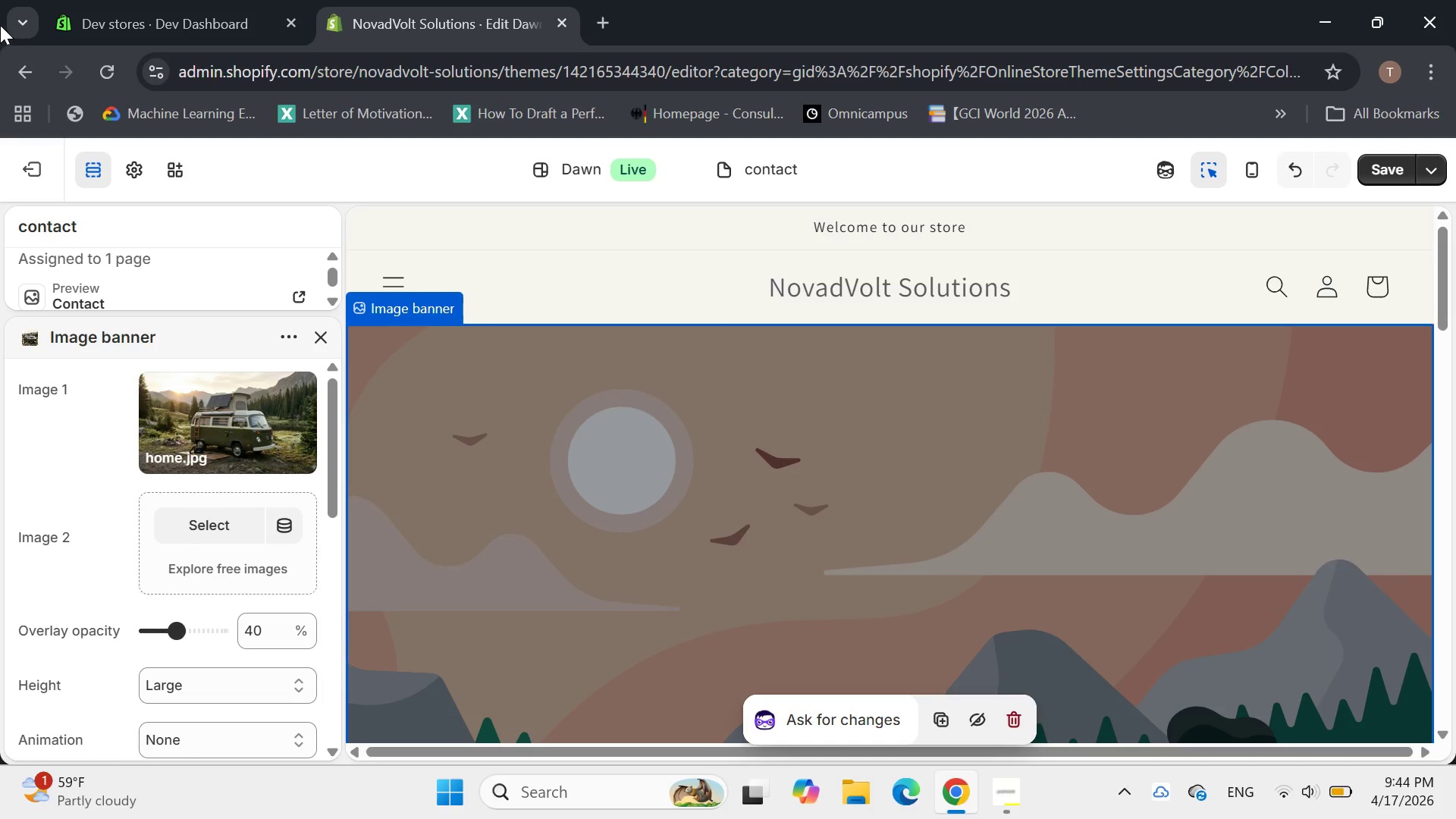 
left_click([109, 73])
 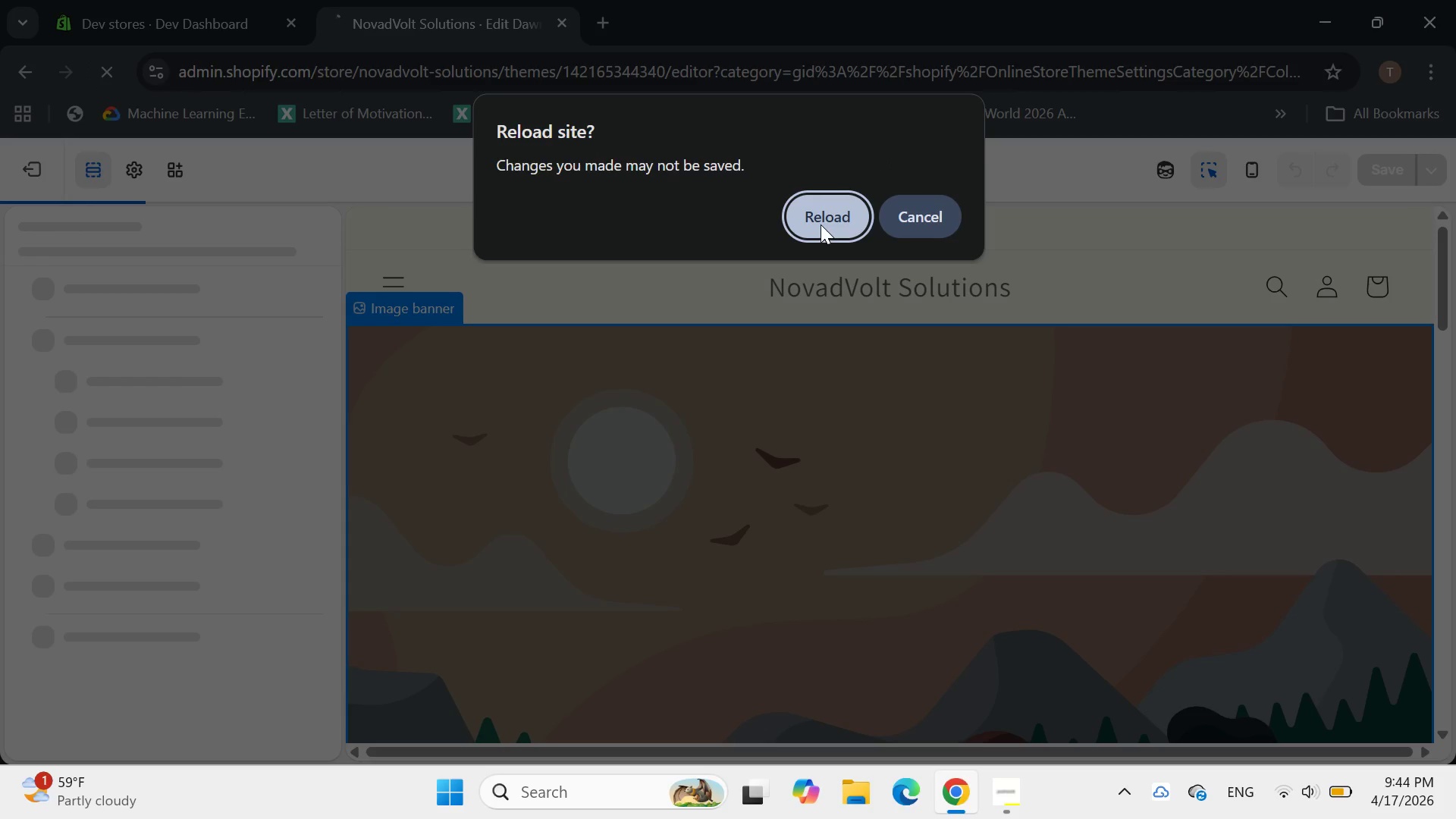 
left_click([821, 224])
 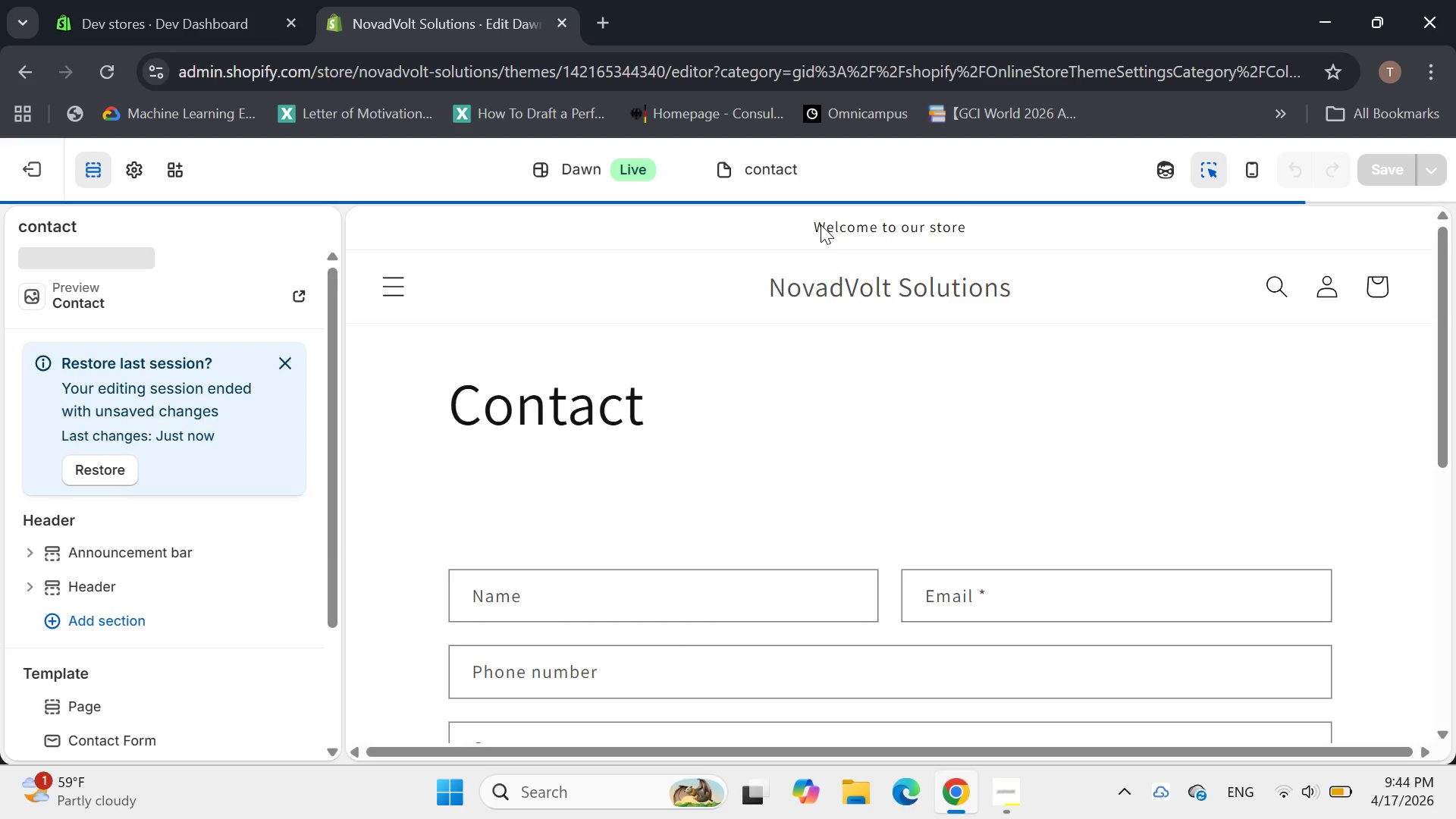 
wait(7.56)
 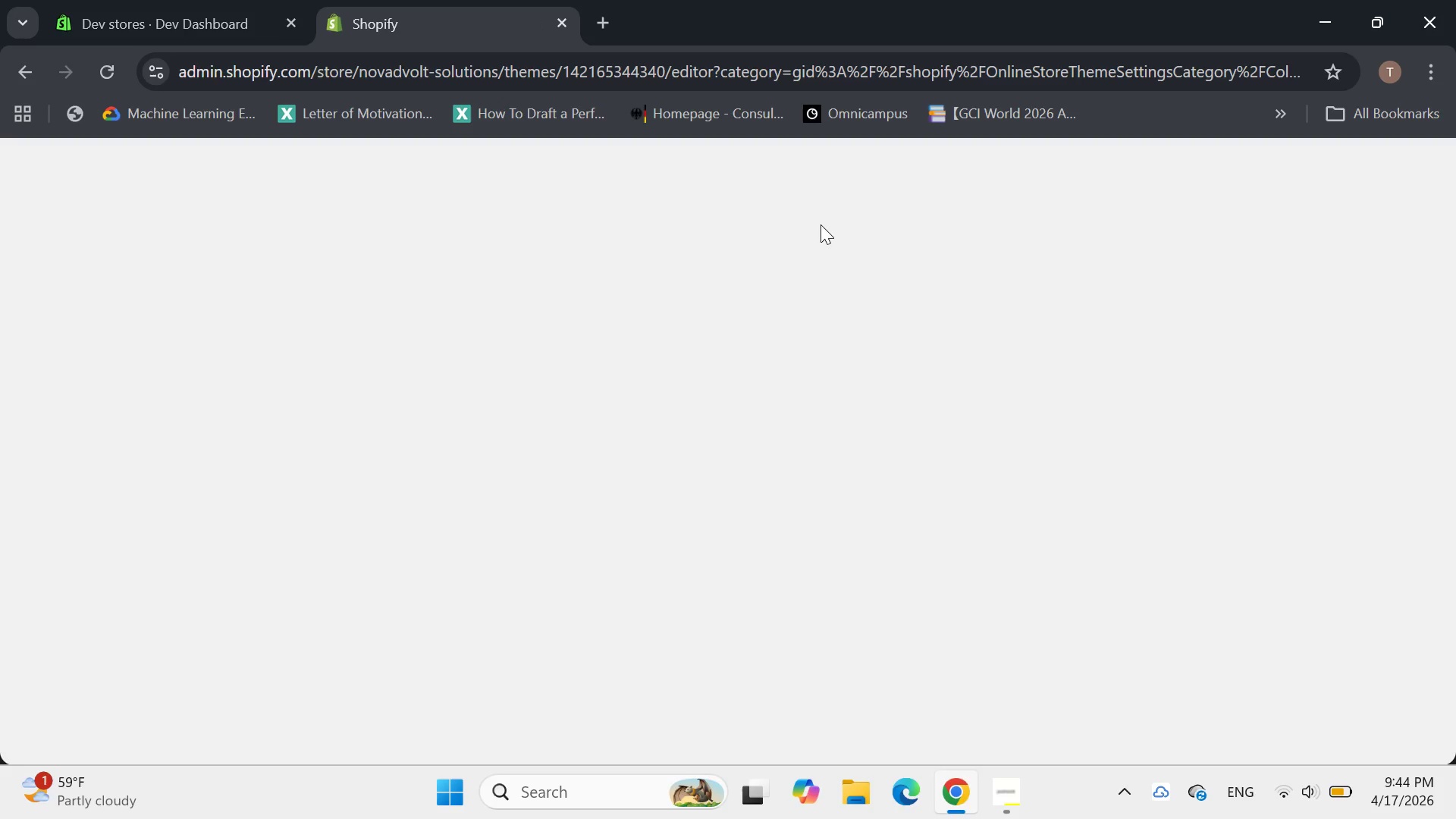 
left_click([391, 277])
 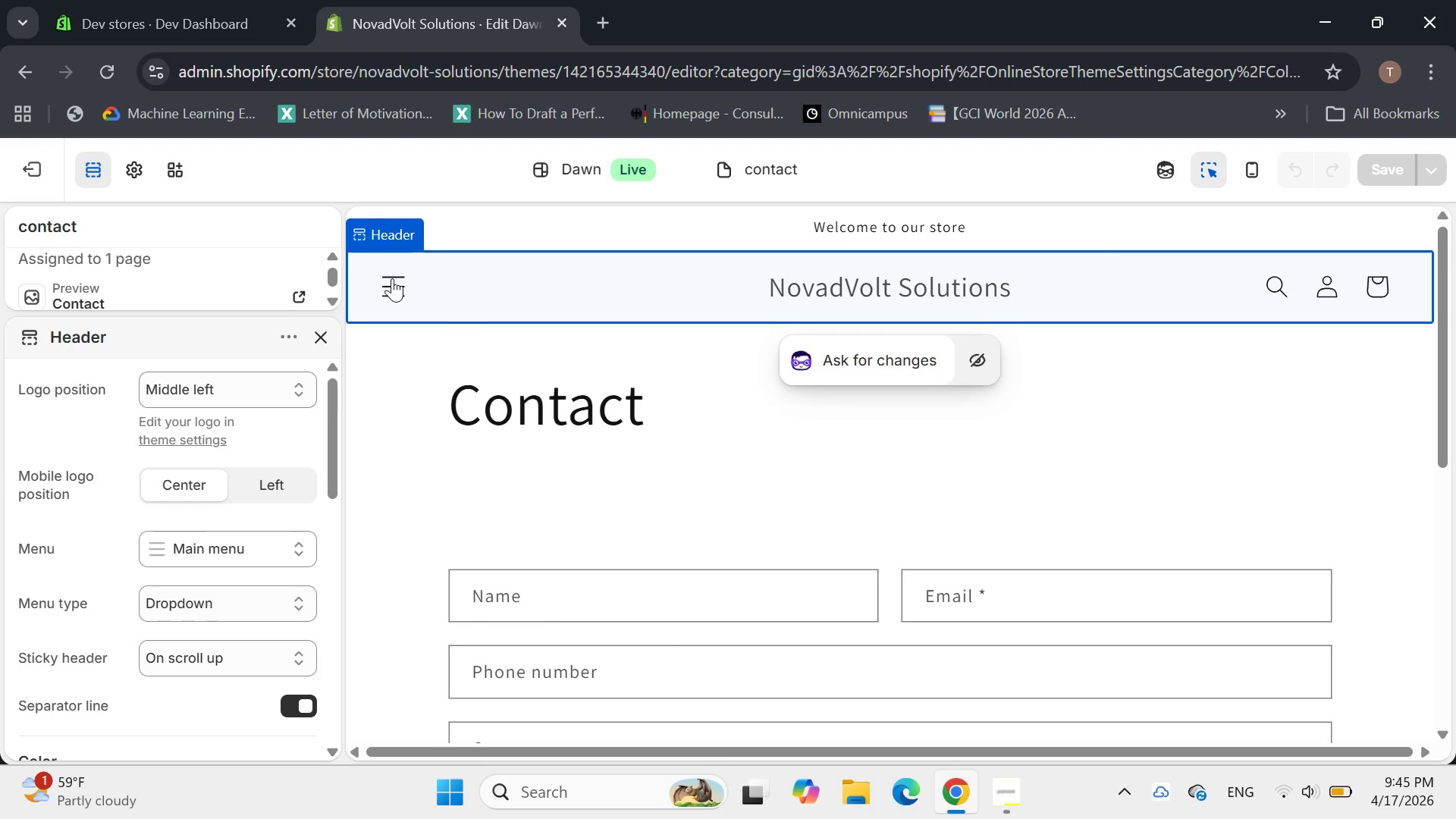 
left_click([392, 278])
 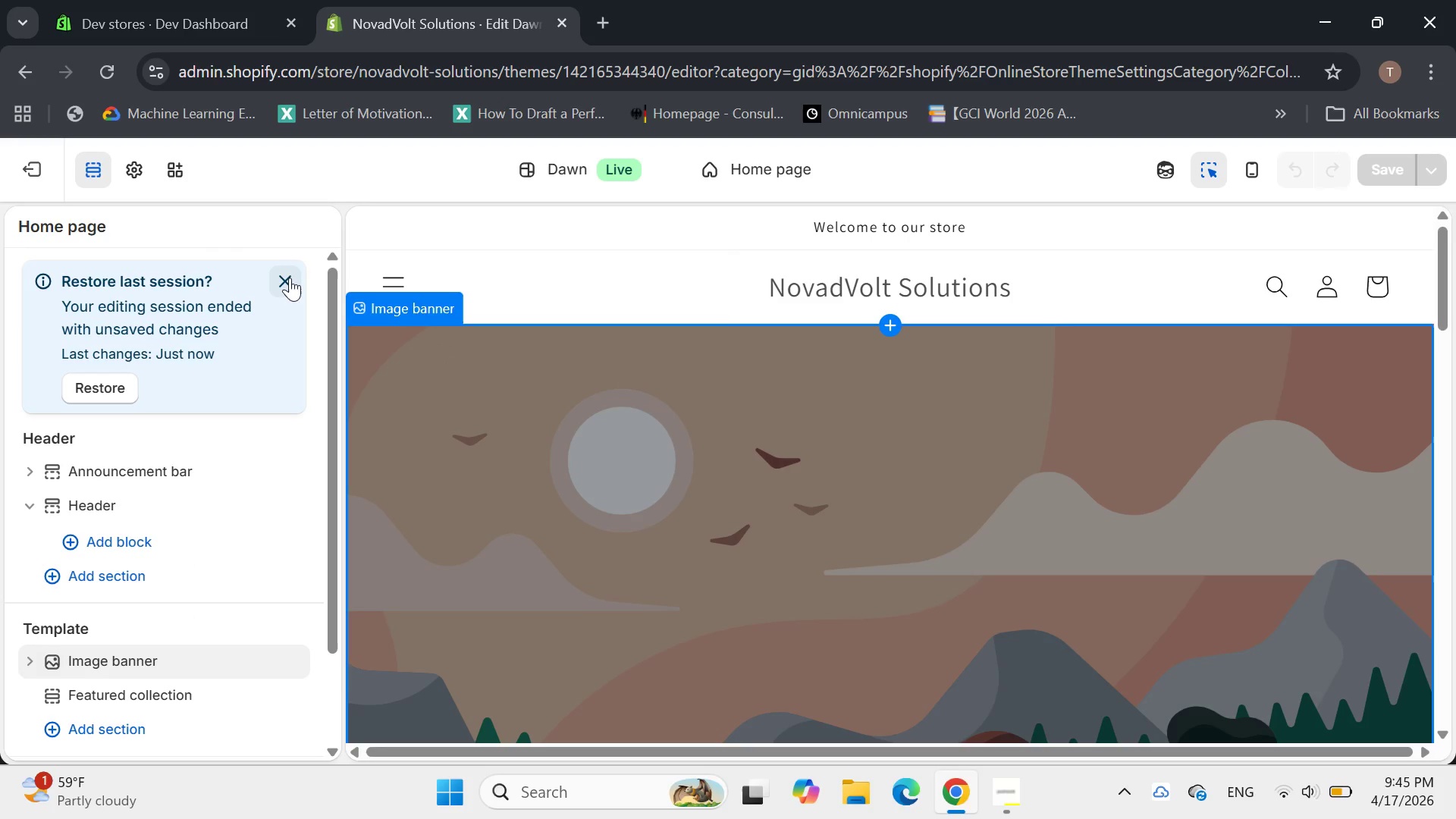 
wait(9.58)
 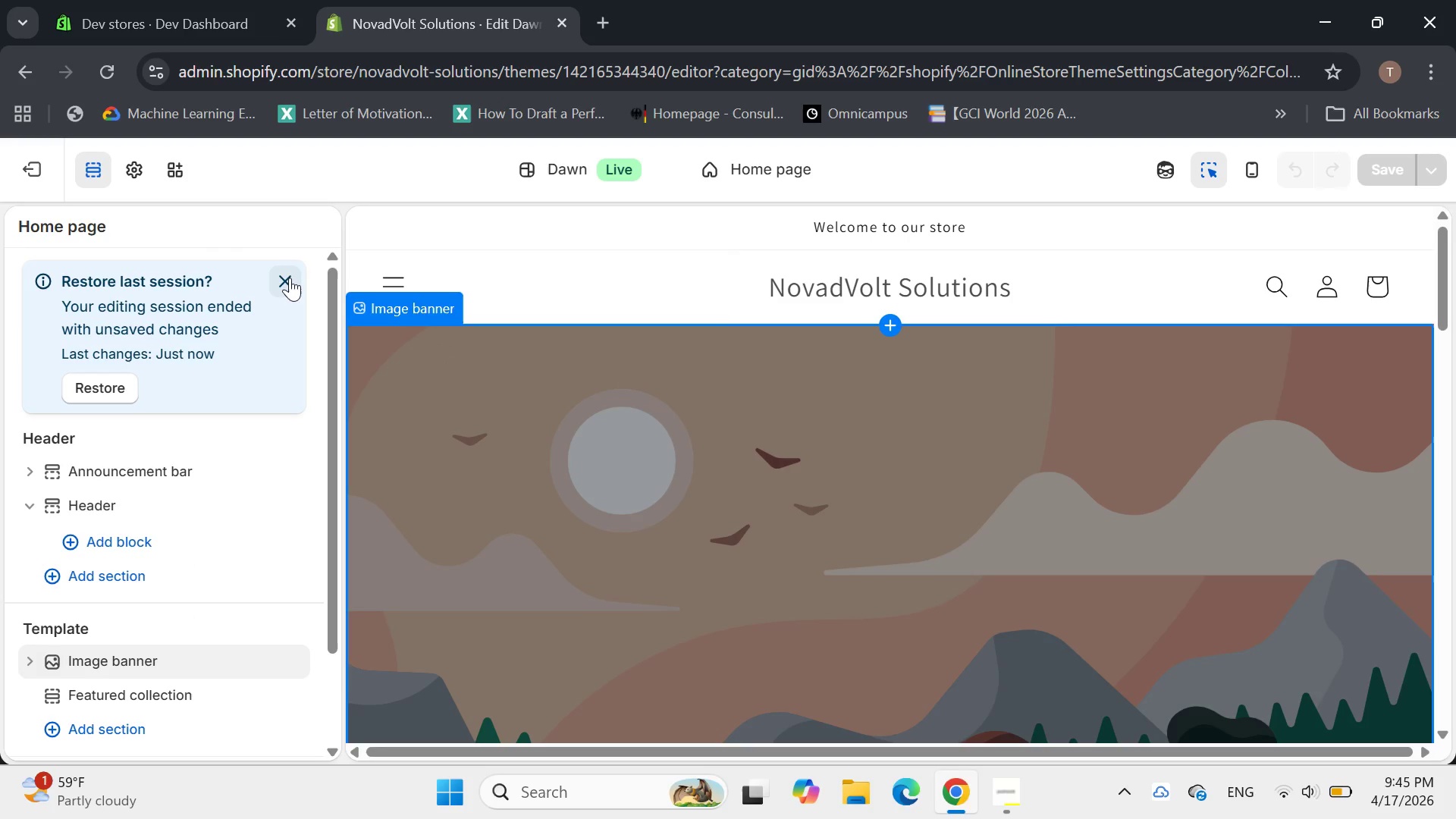 
left_click([290, 278])
 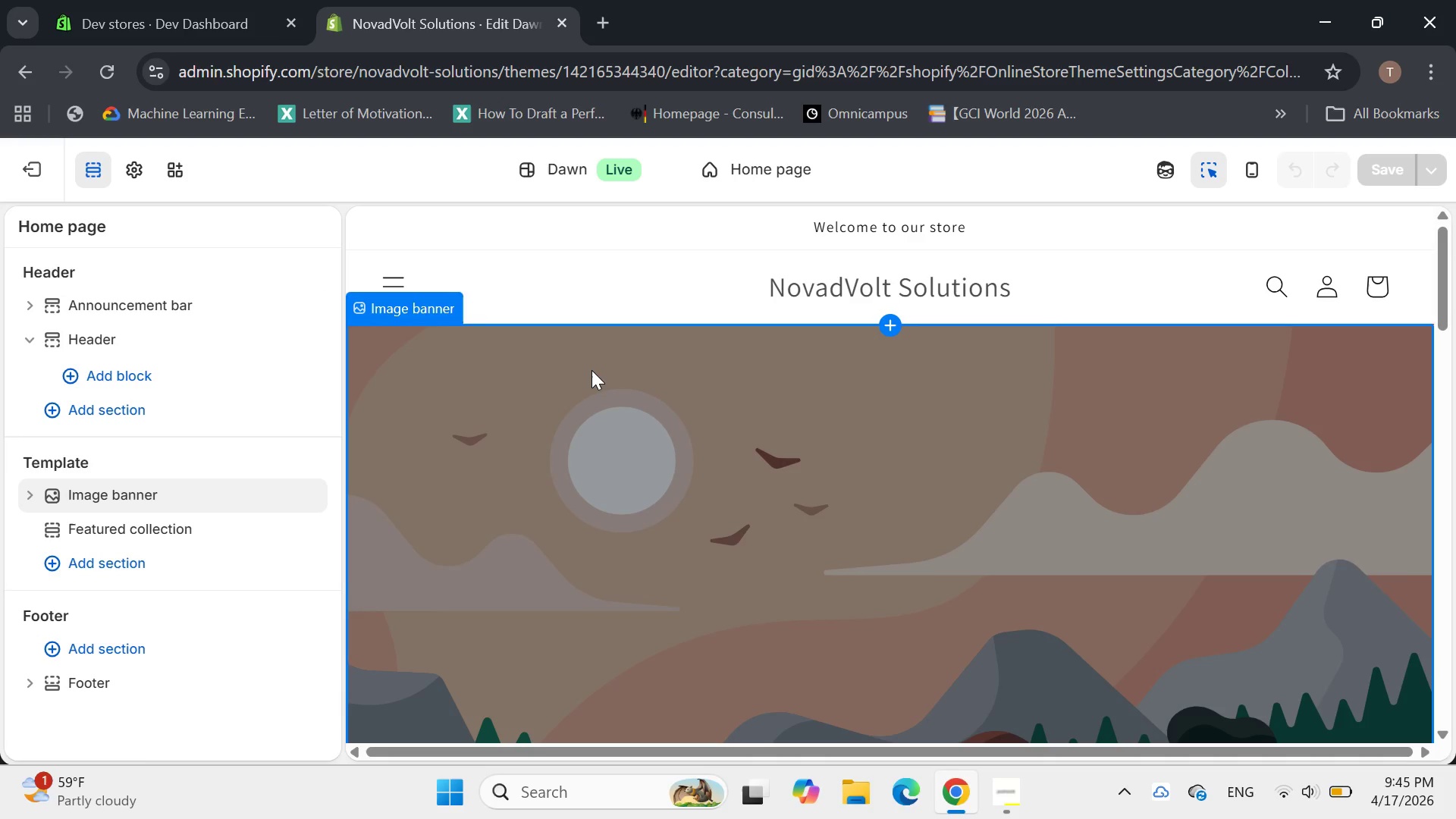 
scroll: coordinate [592, 369], scroll_direction: none, amount: 0.0
 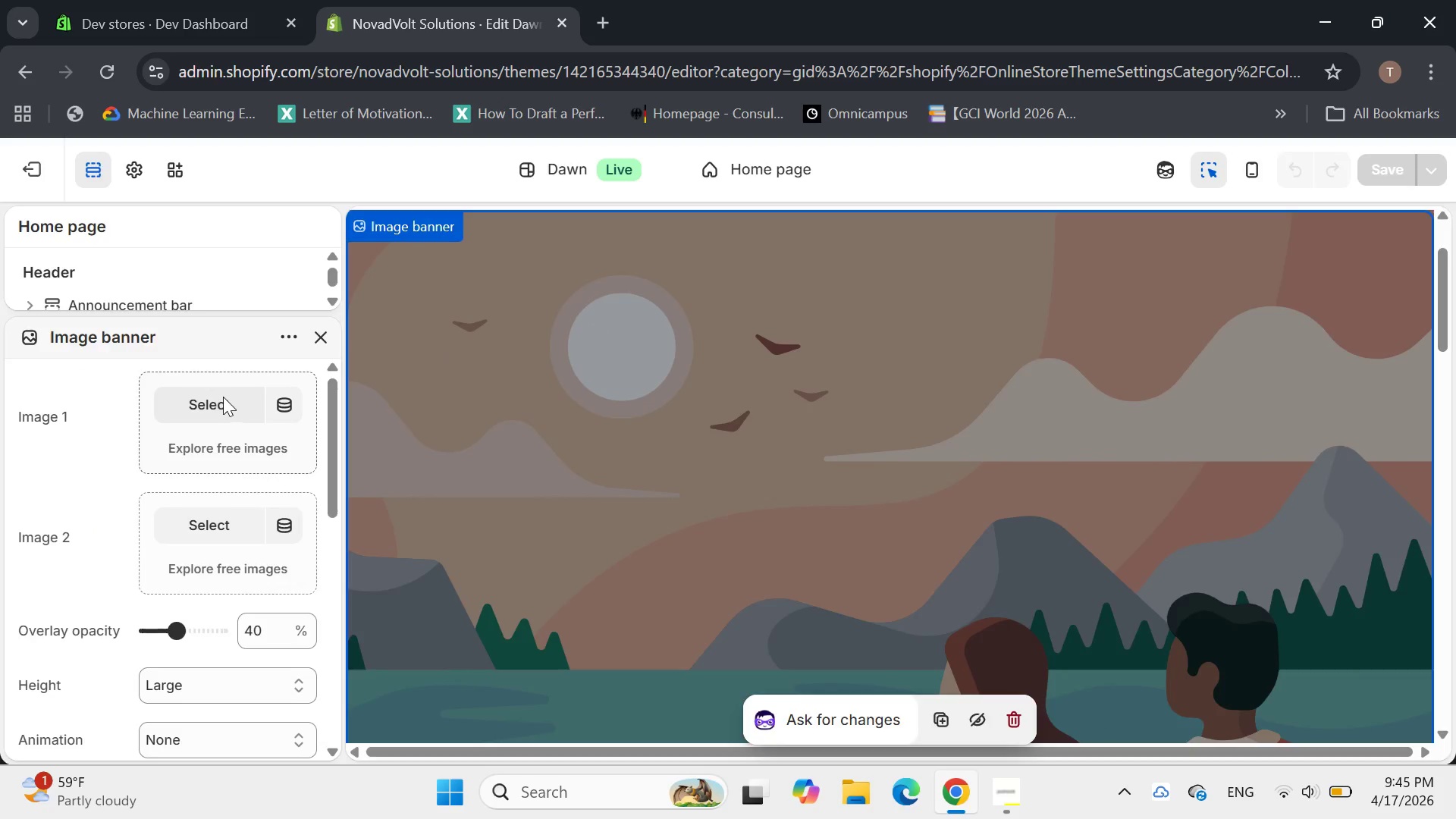 
wait(8.11)
 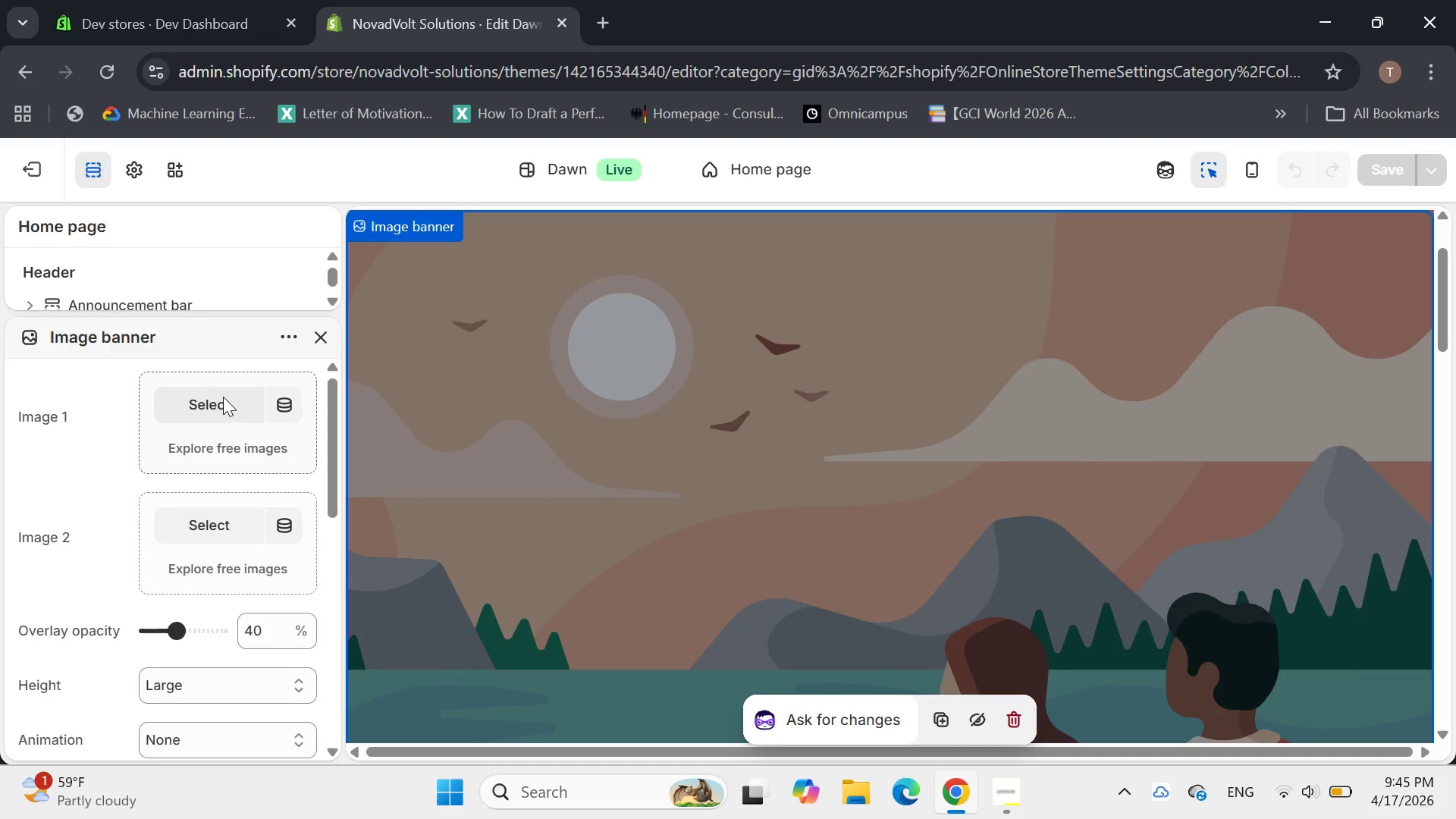 
scroll: coordinate [895, 442], scroll_direction: down, amount: 4.0
 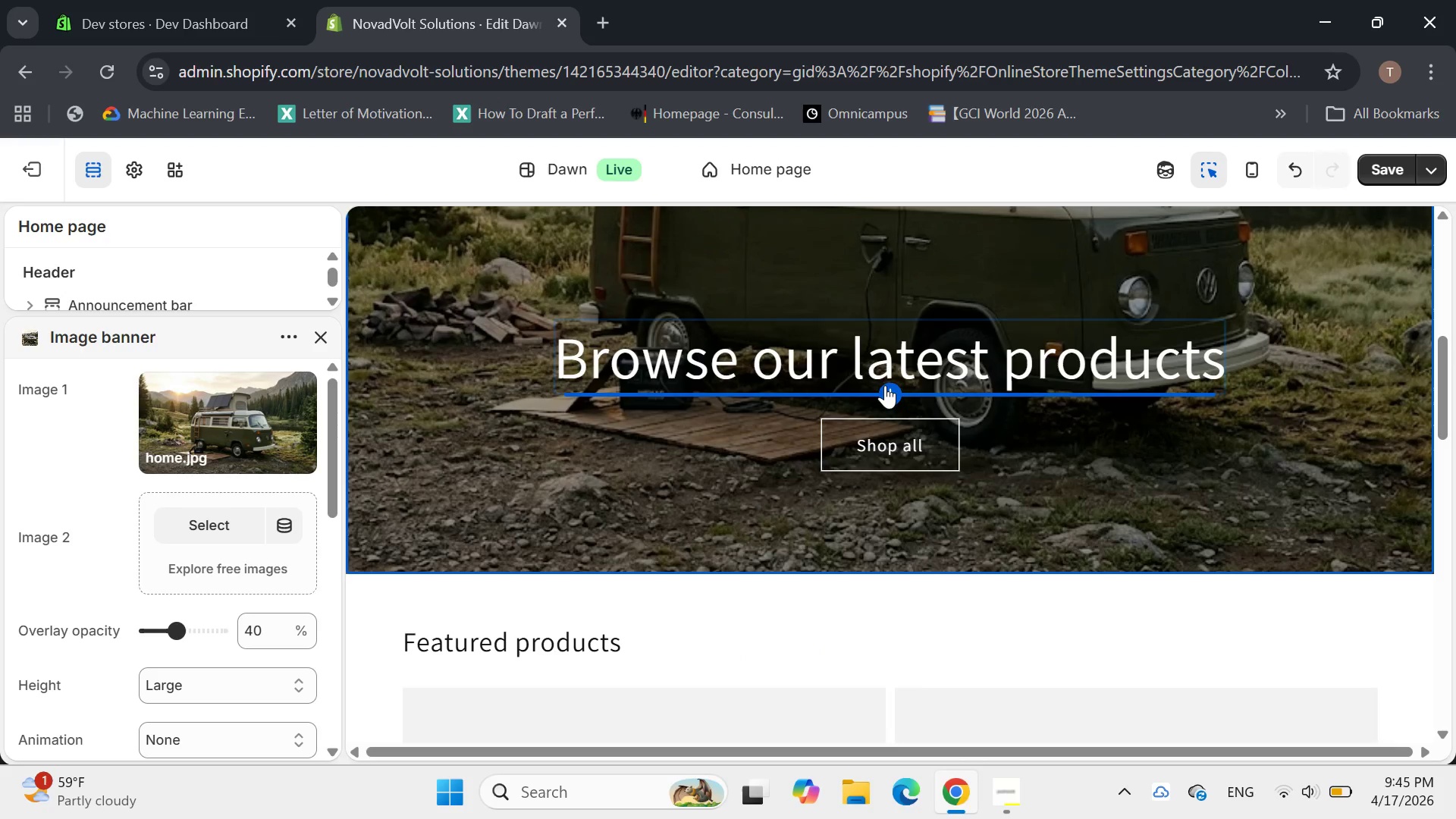 
left_click([893, 391])
 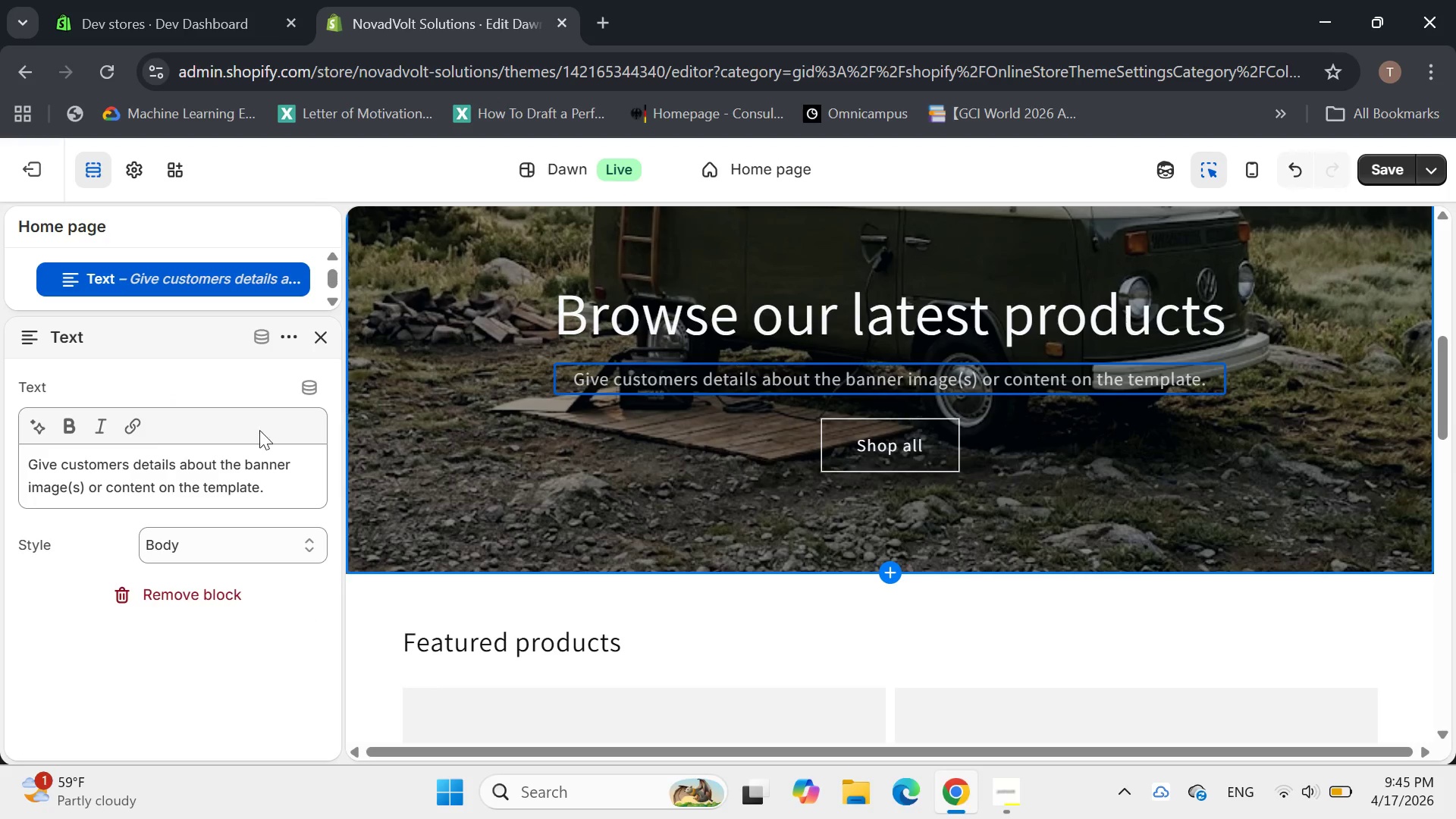 
left_click_drag(start_coordinate=[306, 541], to_coordinate=[311, 547])
 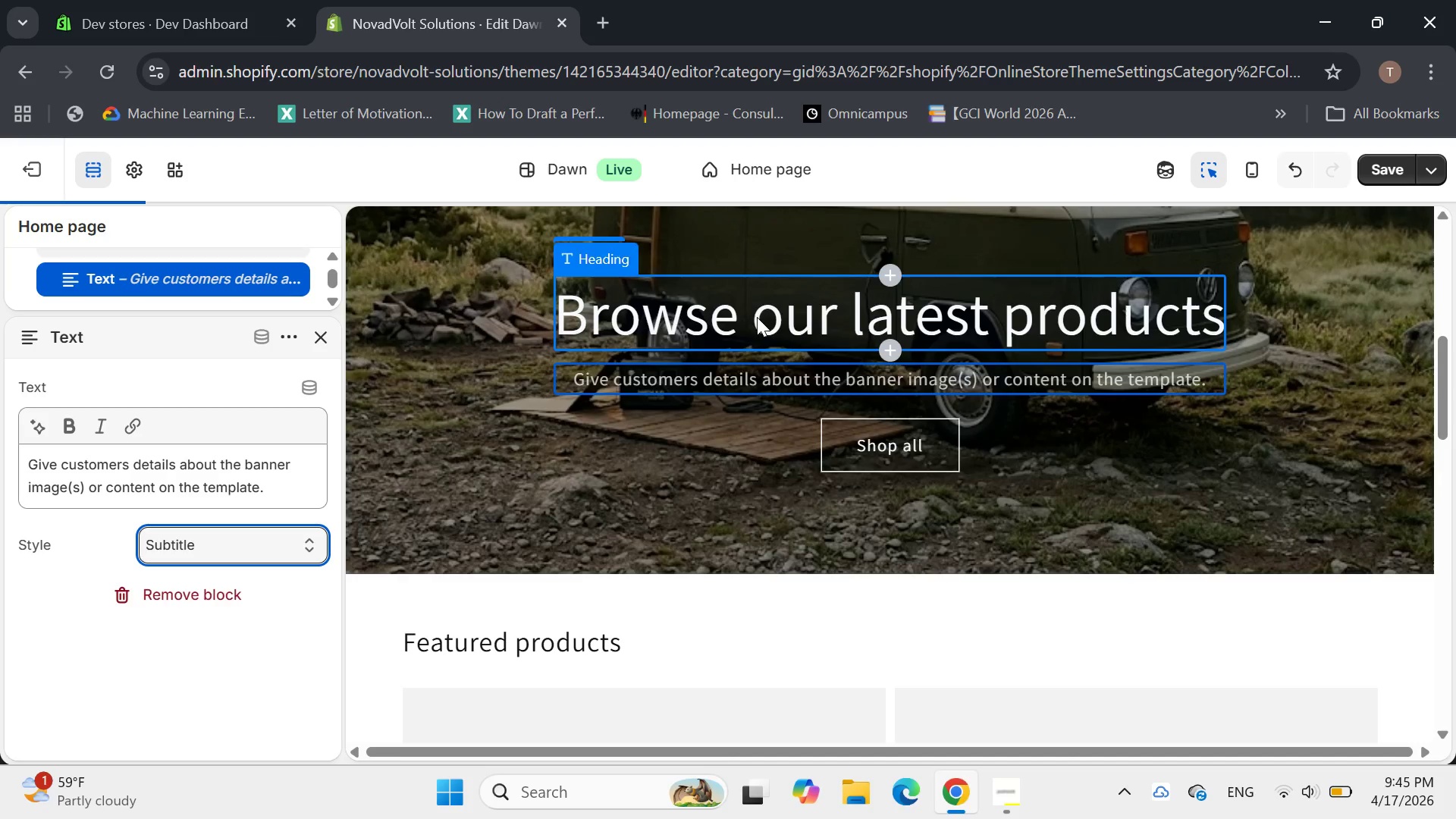 
left_click([758, 314])
 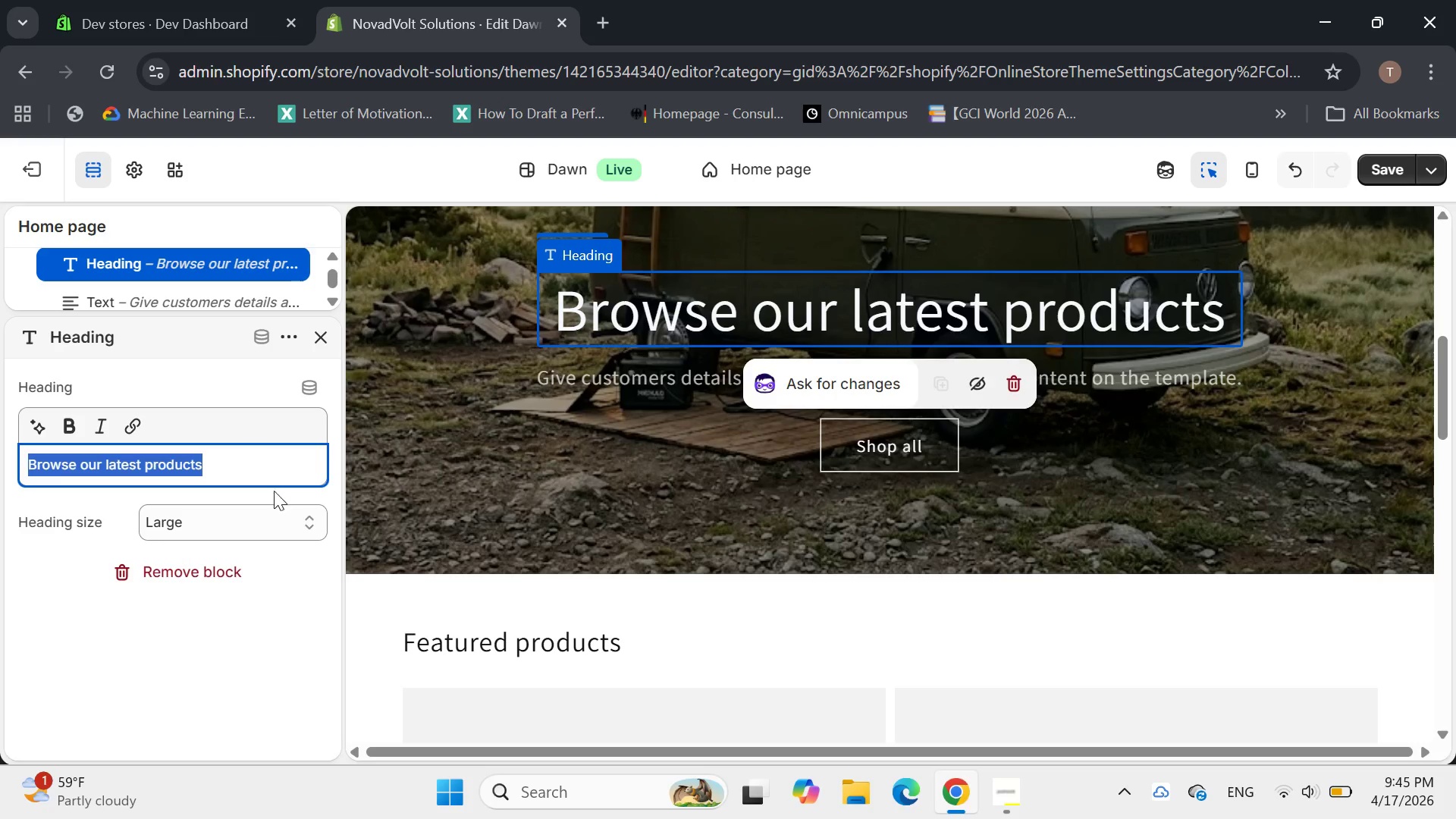 
left_click([293, 516])
 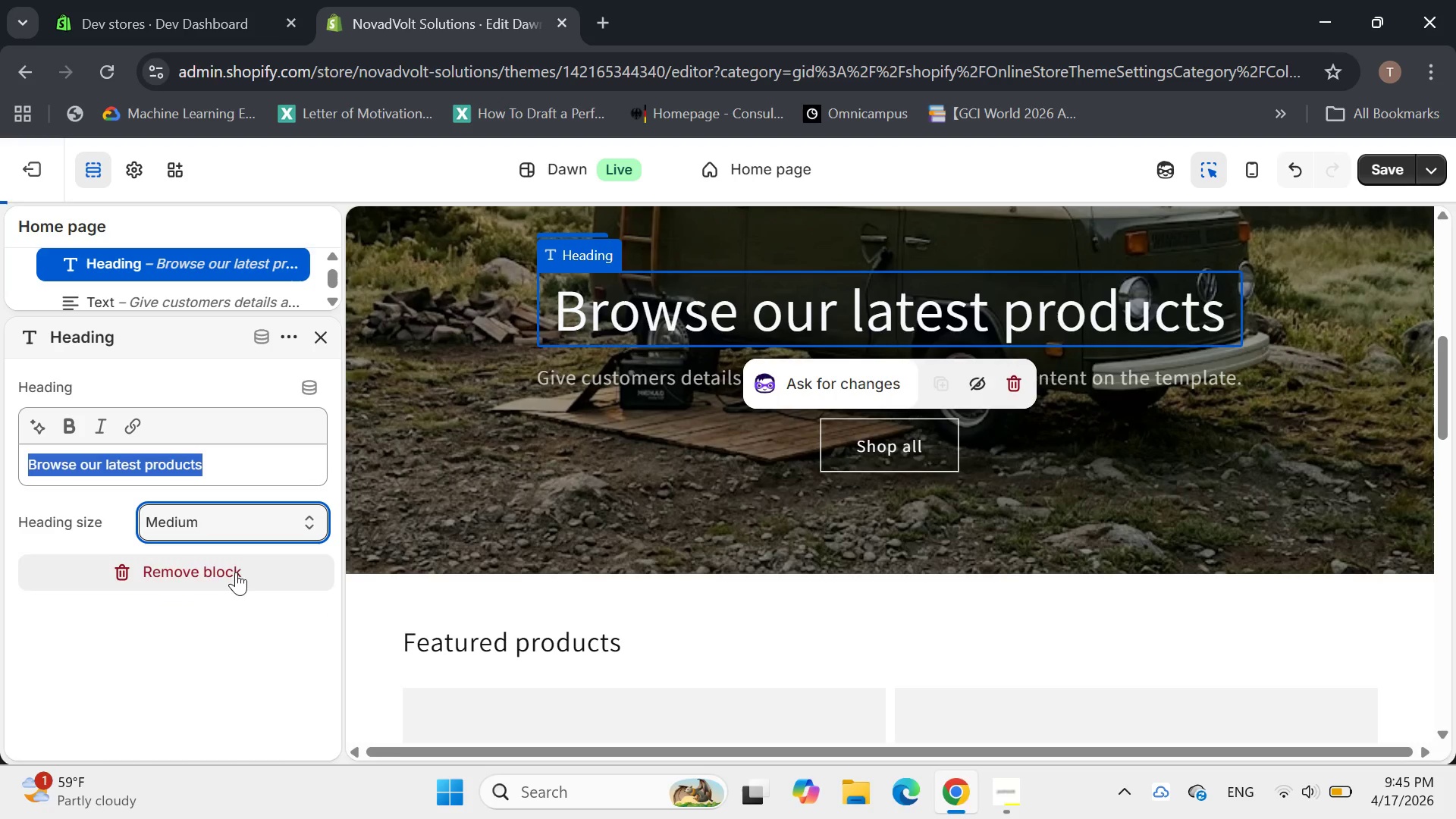 
mouse_move([740, 322])
 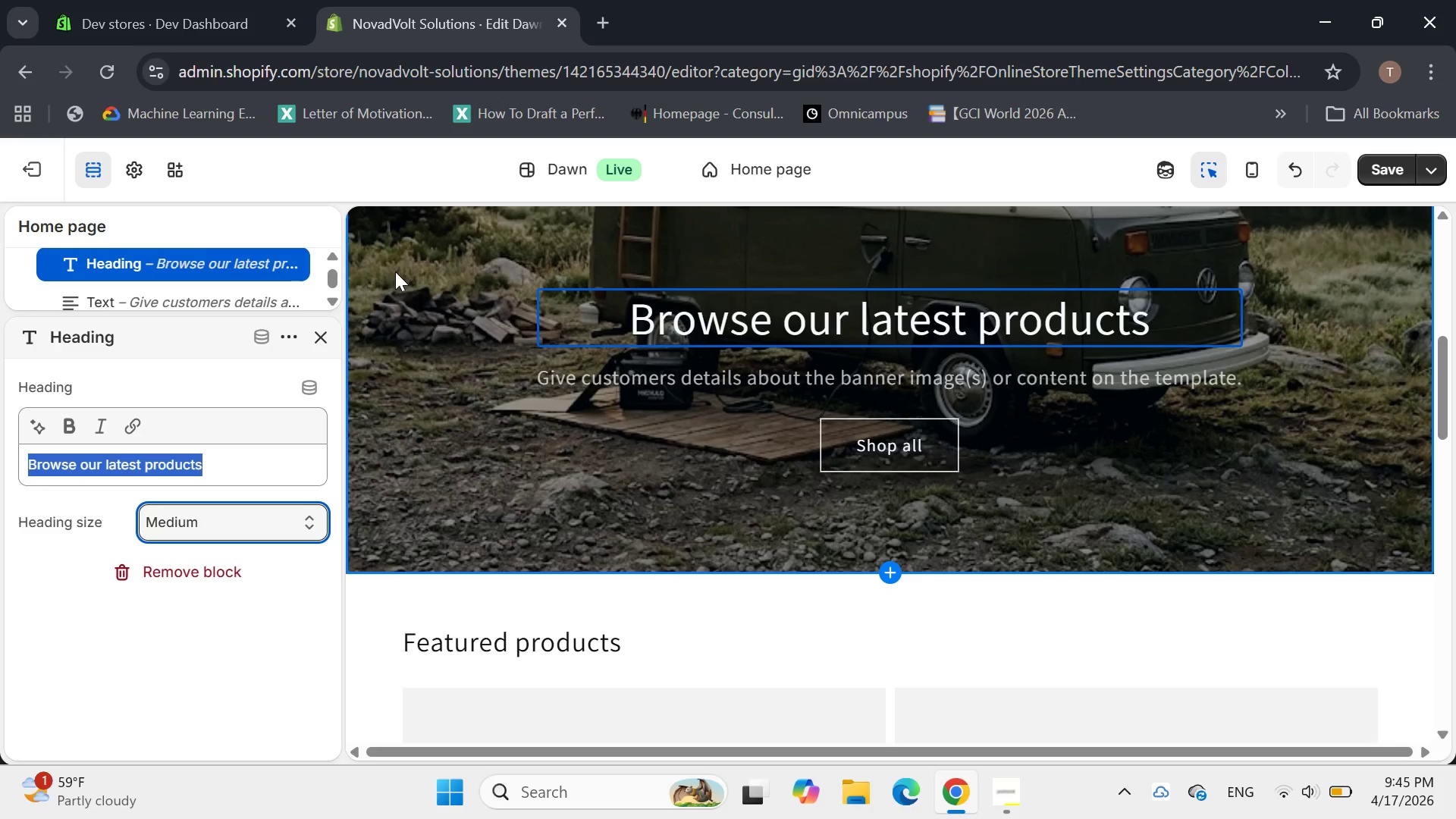 
key(Backspace)
 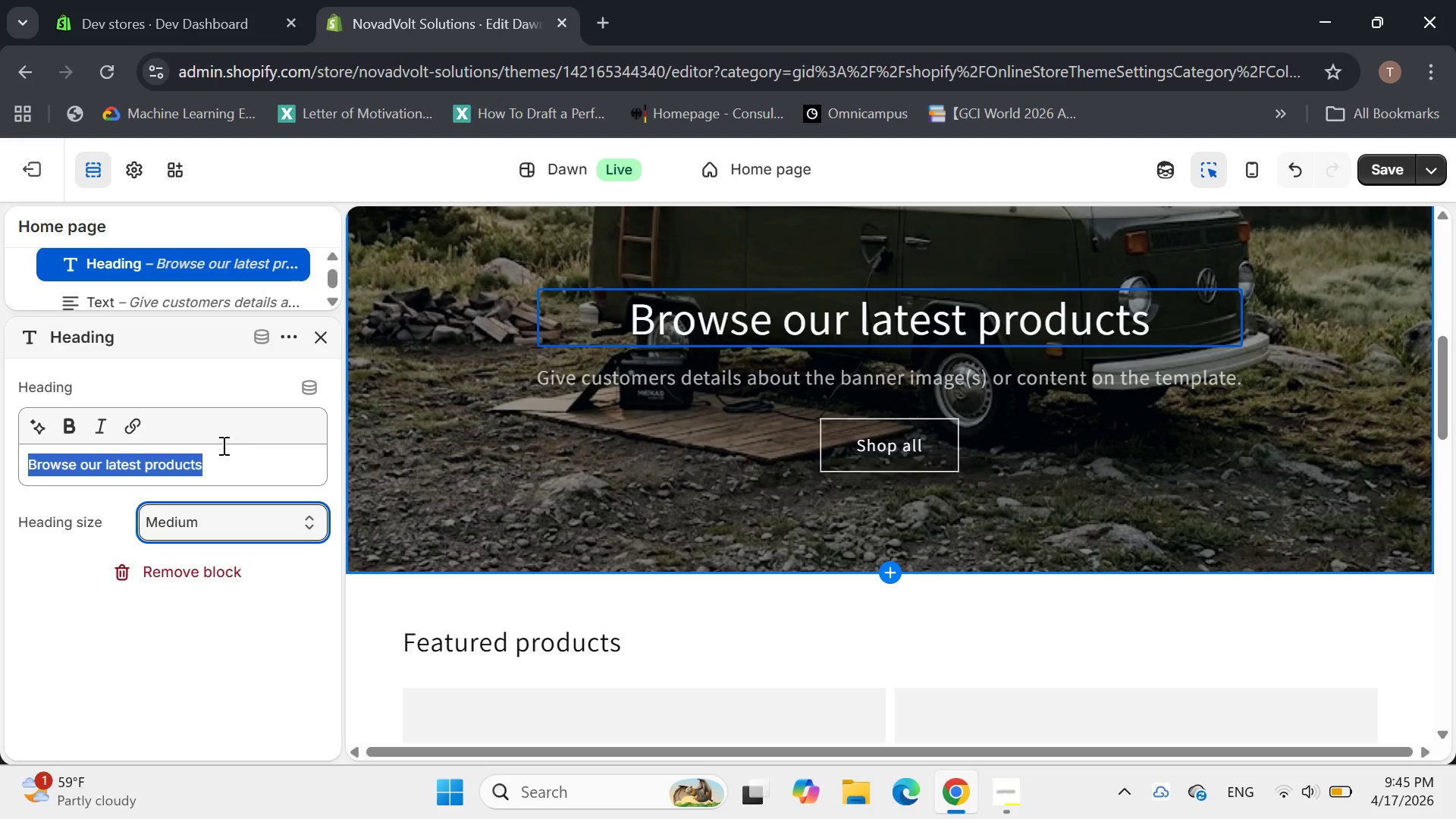 
left_click([221, 445])
 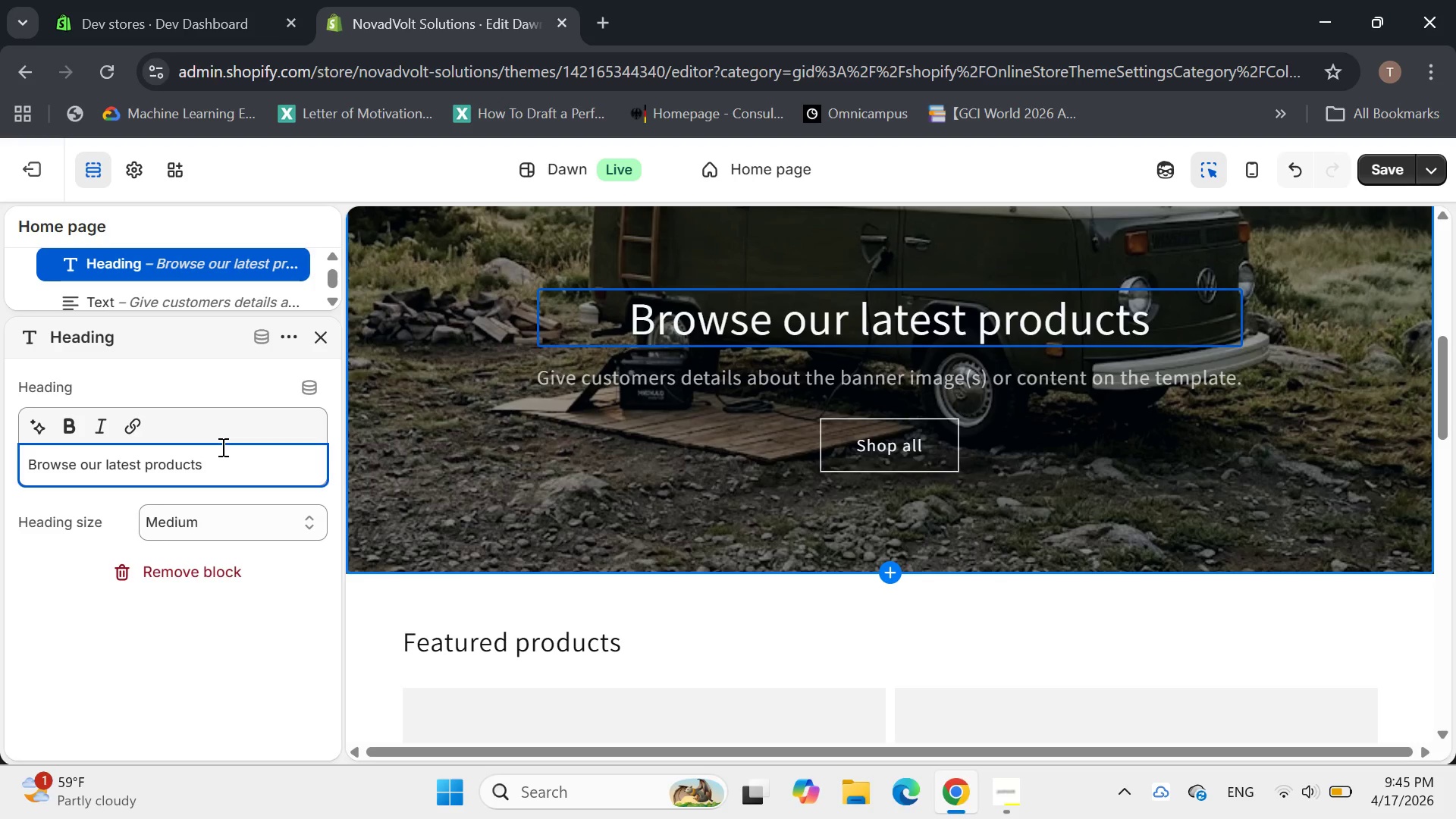 
key(Control+A)
 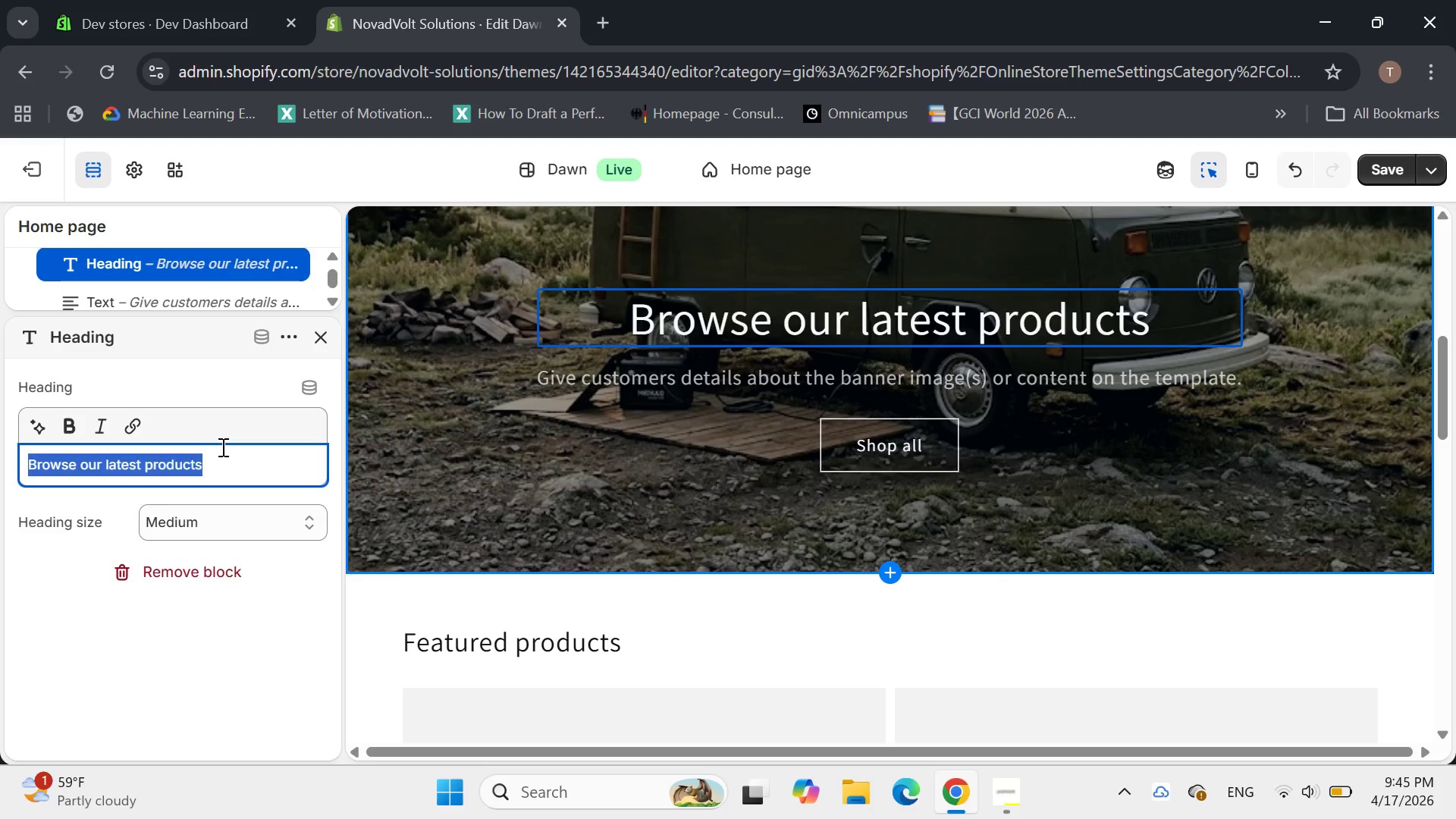 
key(Backspace)
 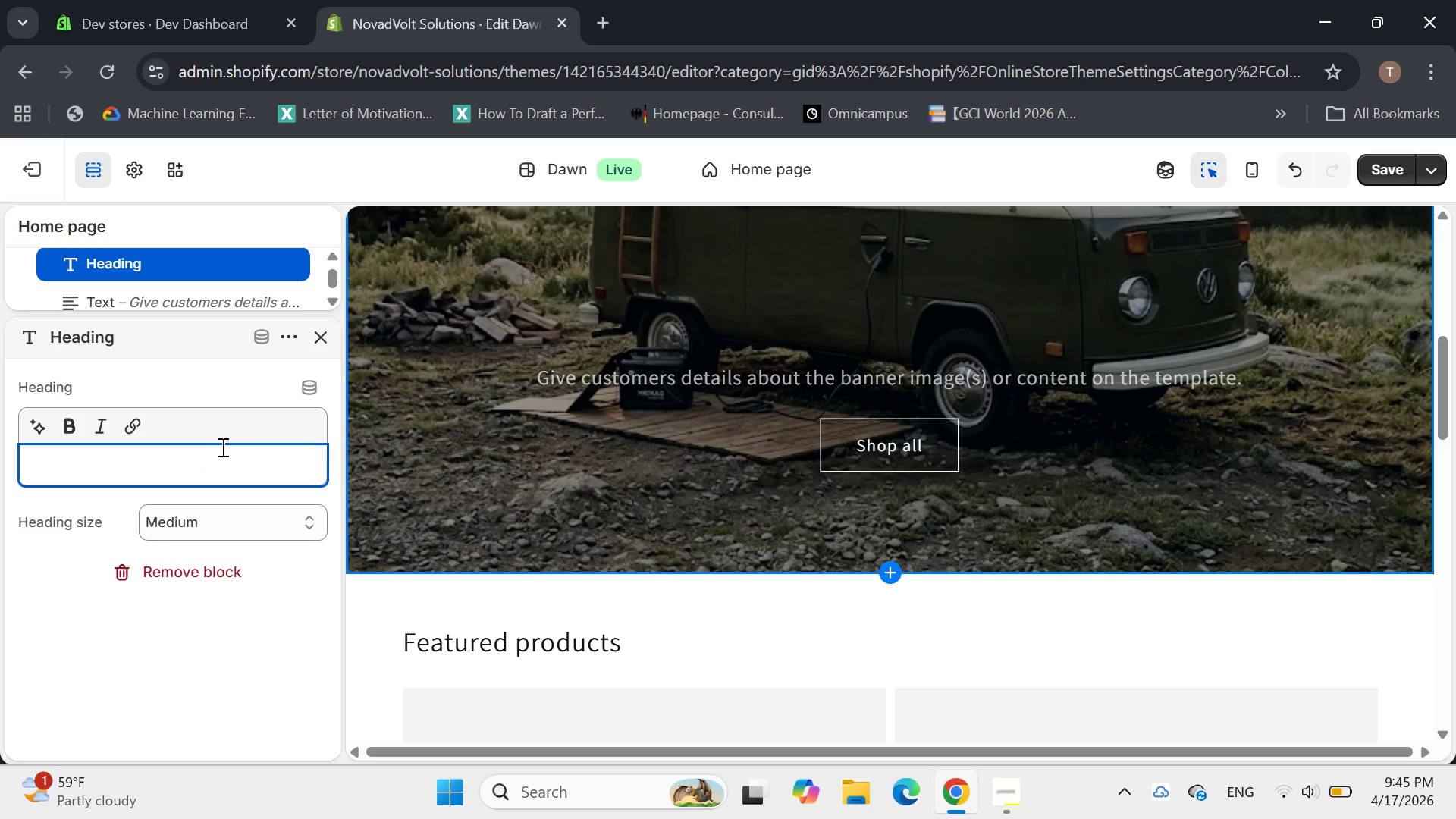 
wait(5.25)
 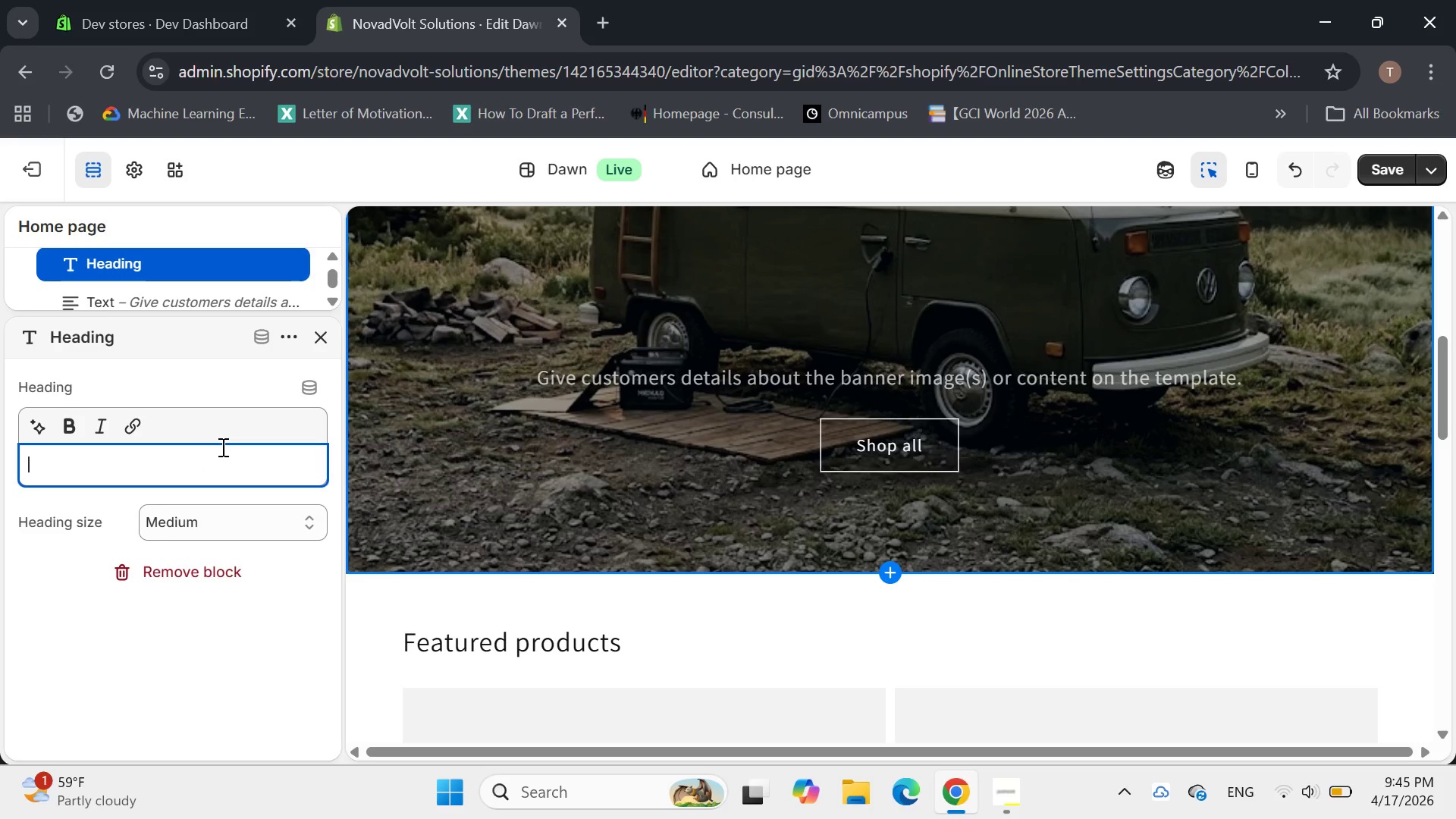 
type(Plug and Play Solar Kit for Van Life builds)
 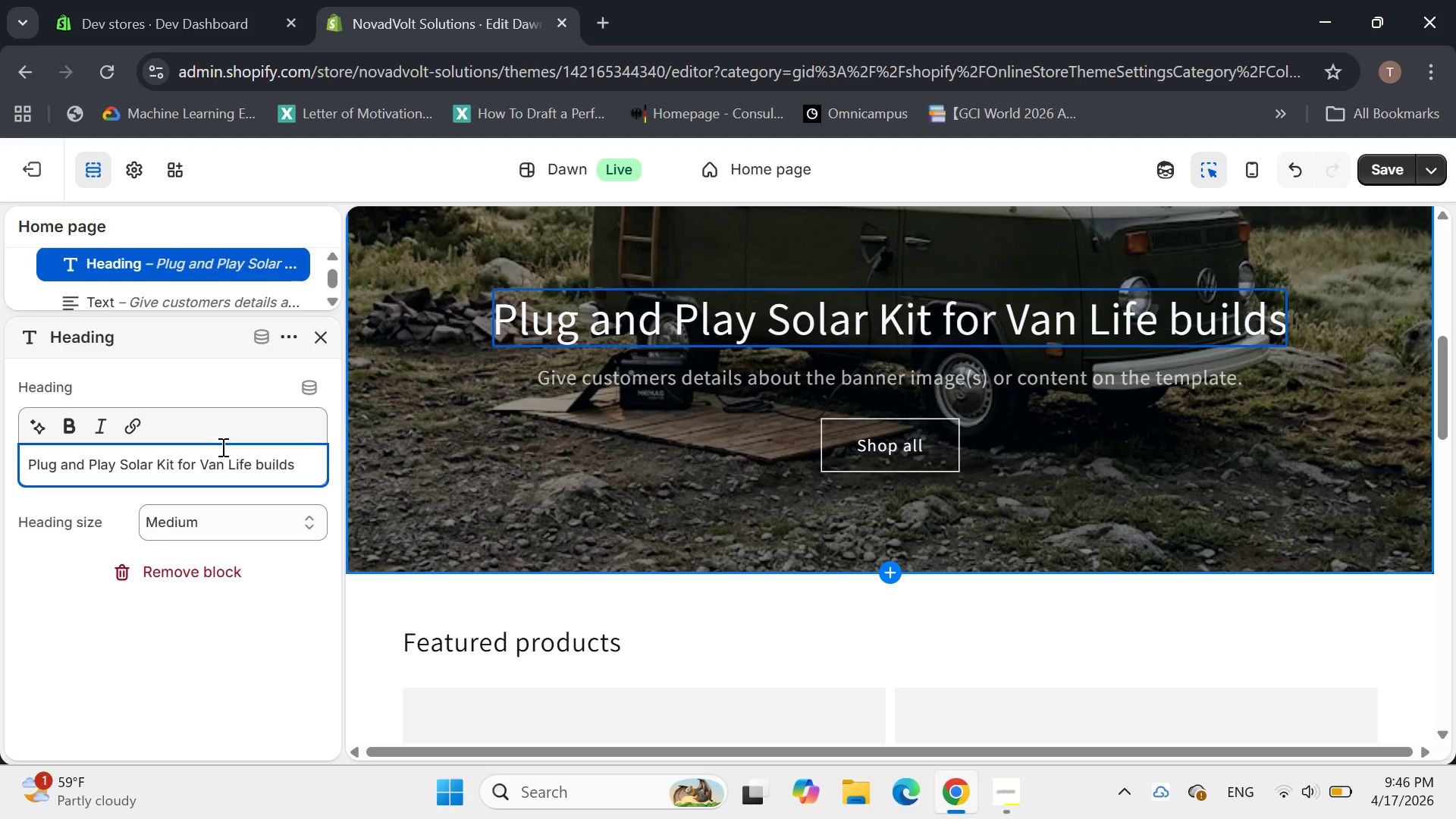 
mouse_move([682, 381])
 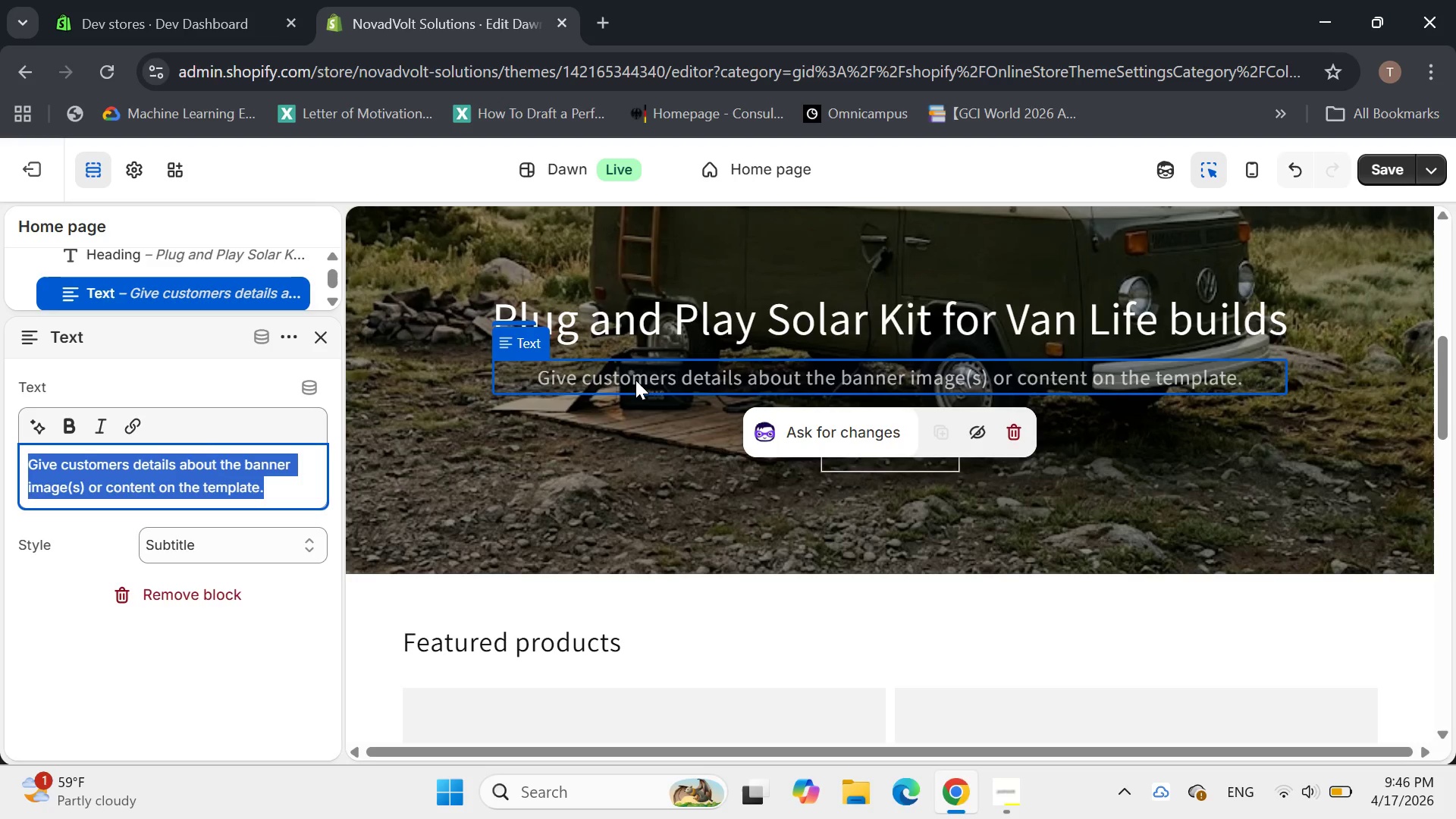 
key(Backspace)
type(Pre)
 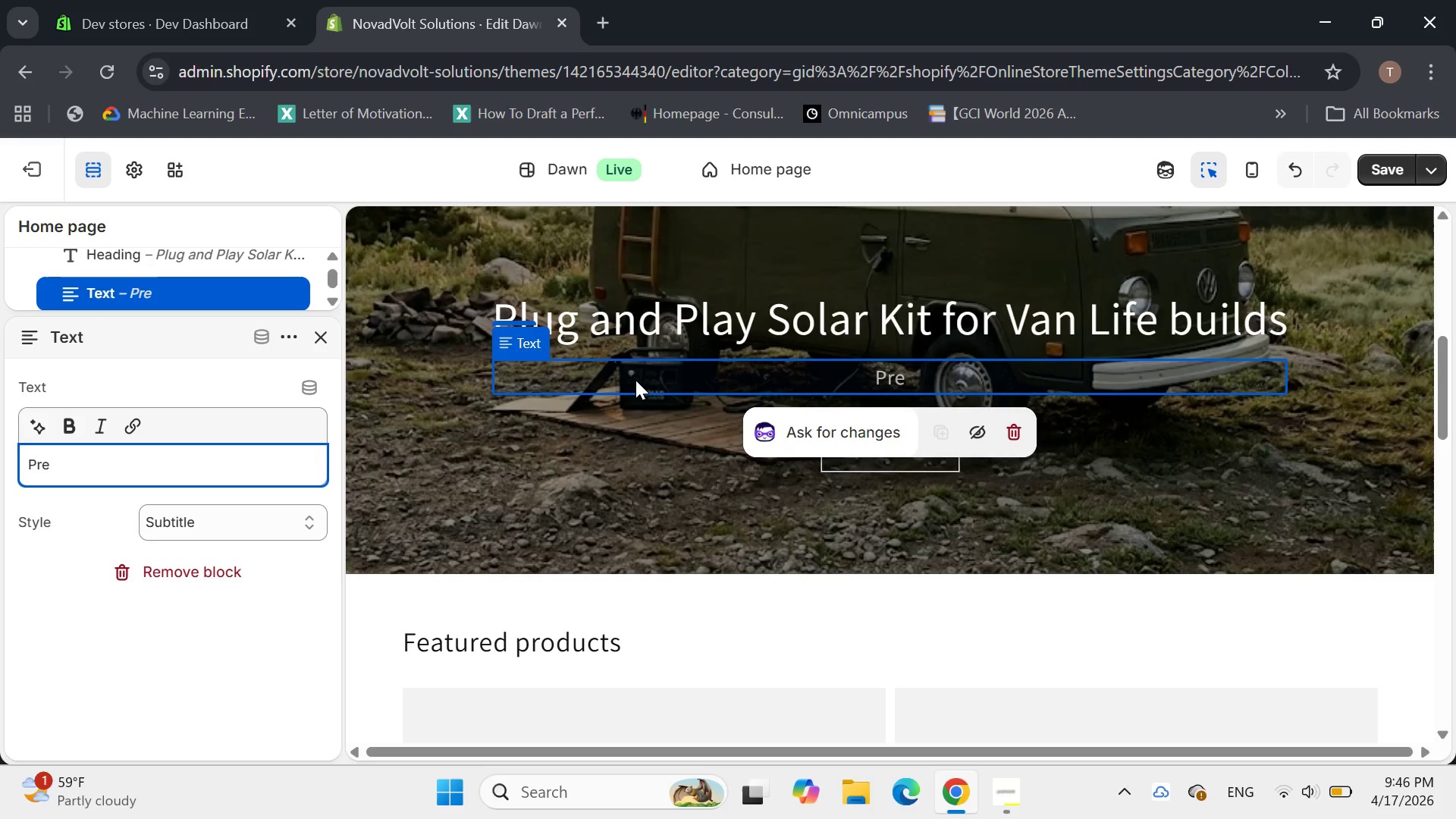 
type(-configured off)
 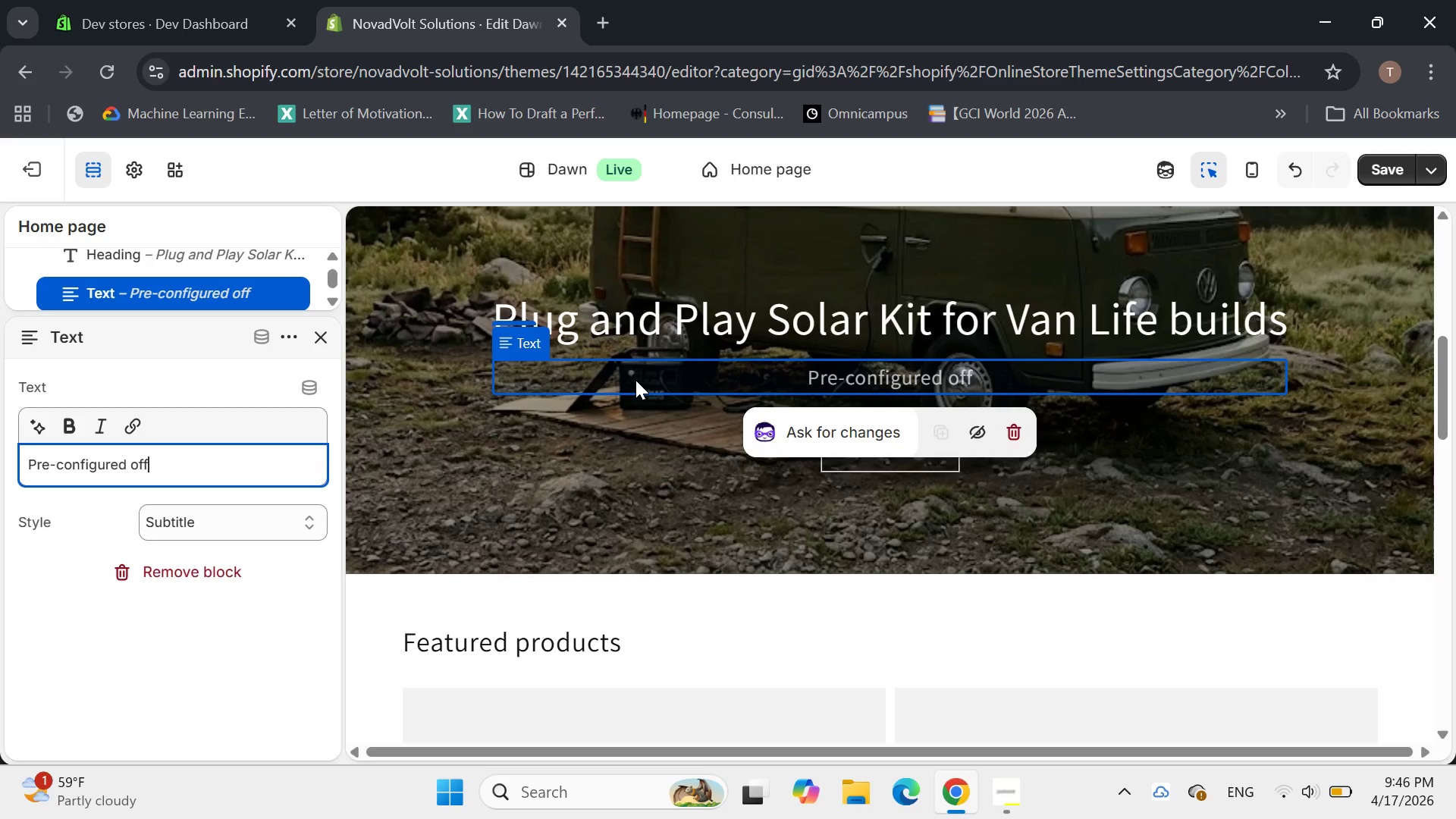 
type(-gride power kits for vintage vans, weekend escapes, and full-time)
 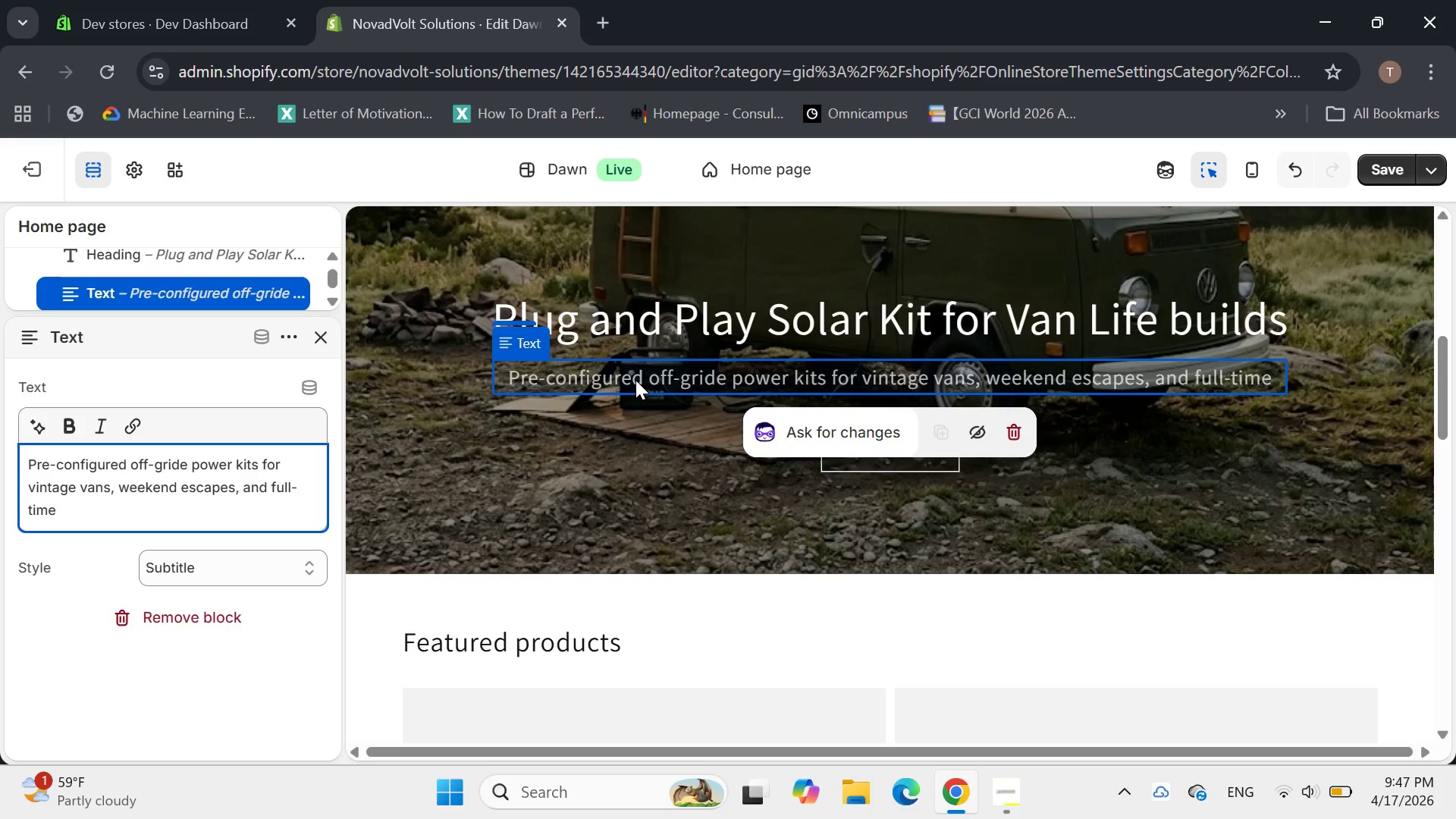 
type( nomadic setups.)
 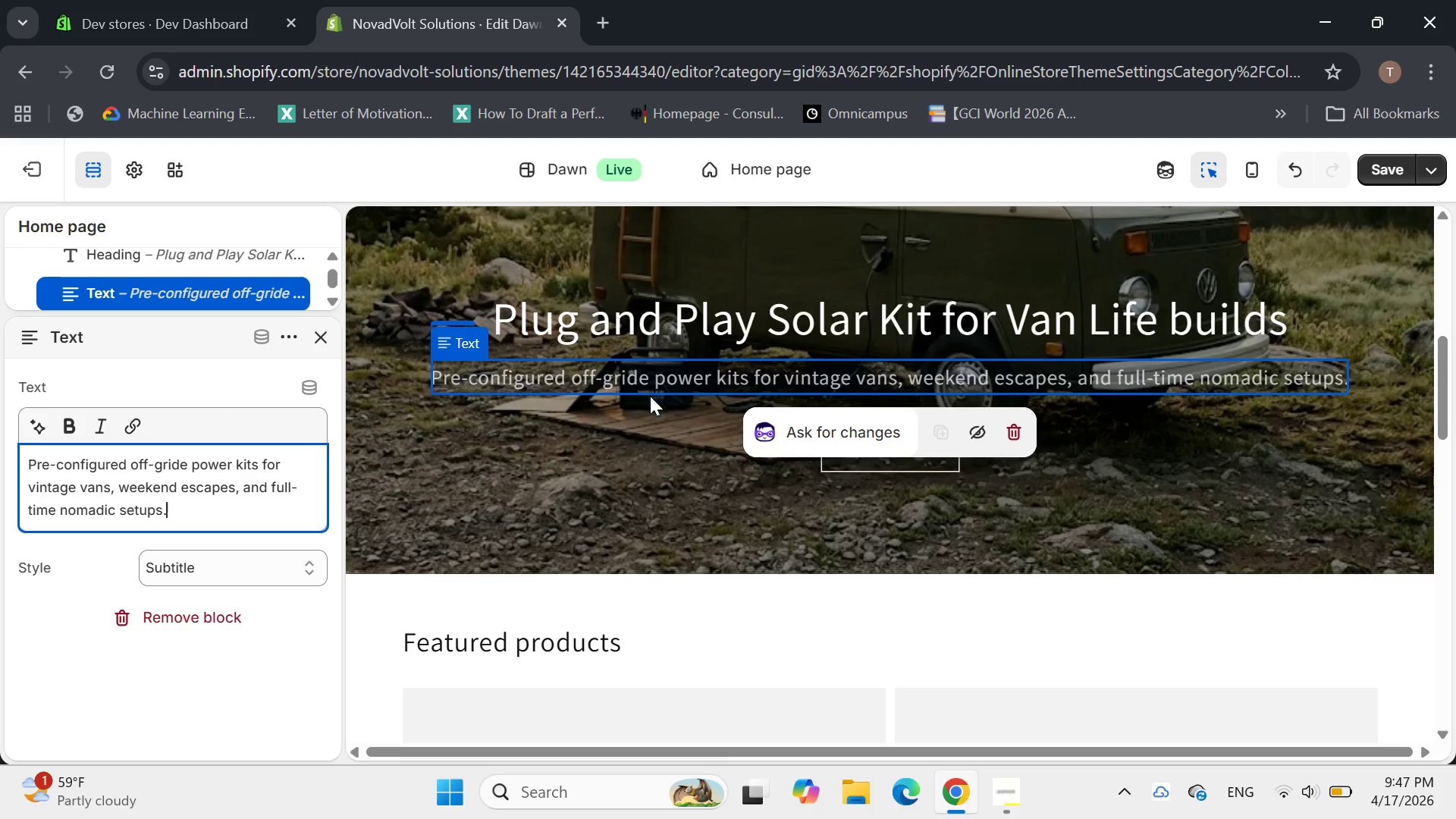 
left_click([445, 466])
 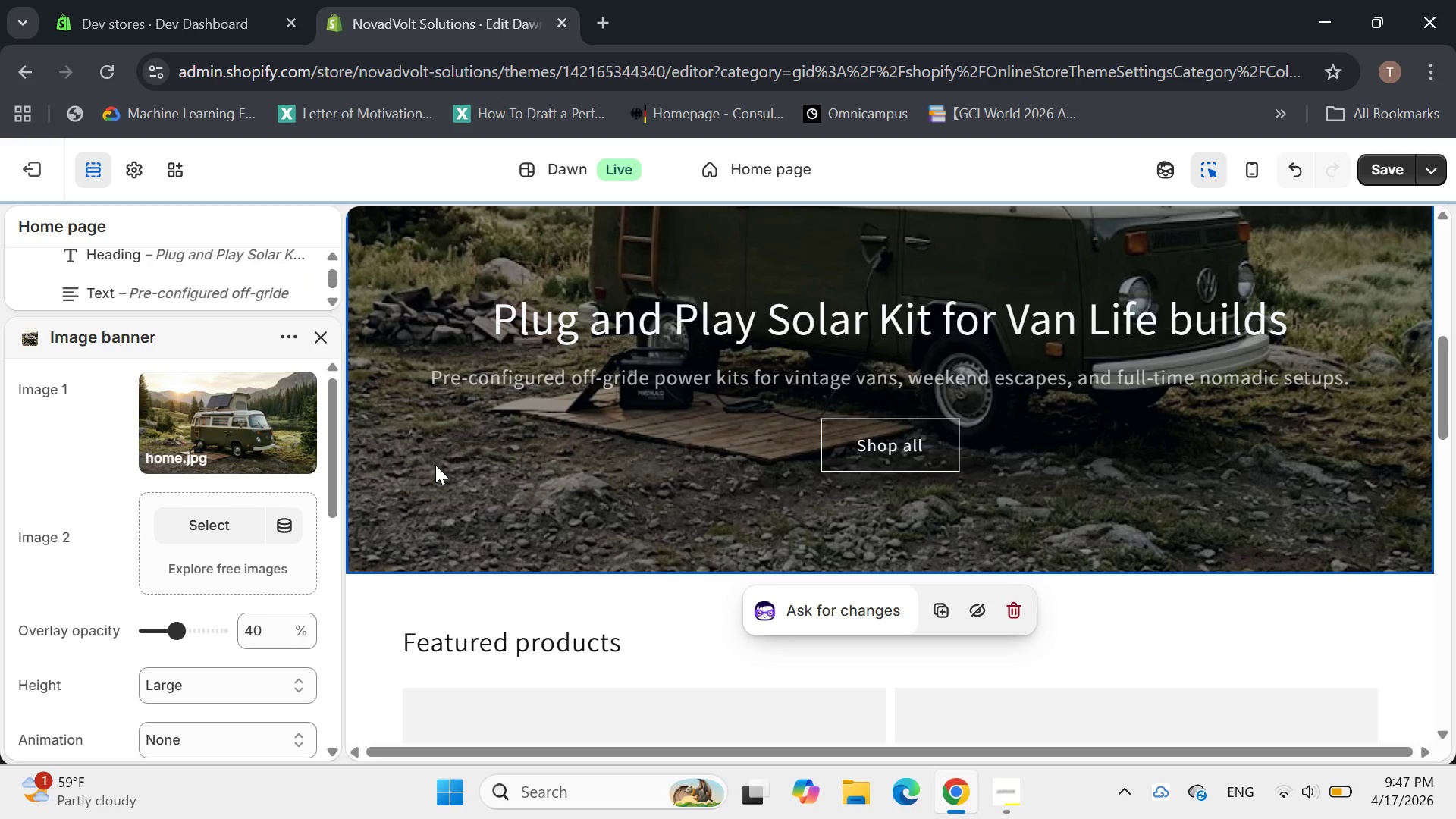 
scroll: coordinate [463, 425], scroll_direction: down, amount: 1.0
 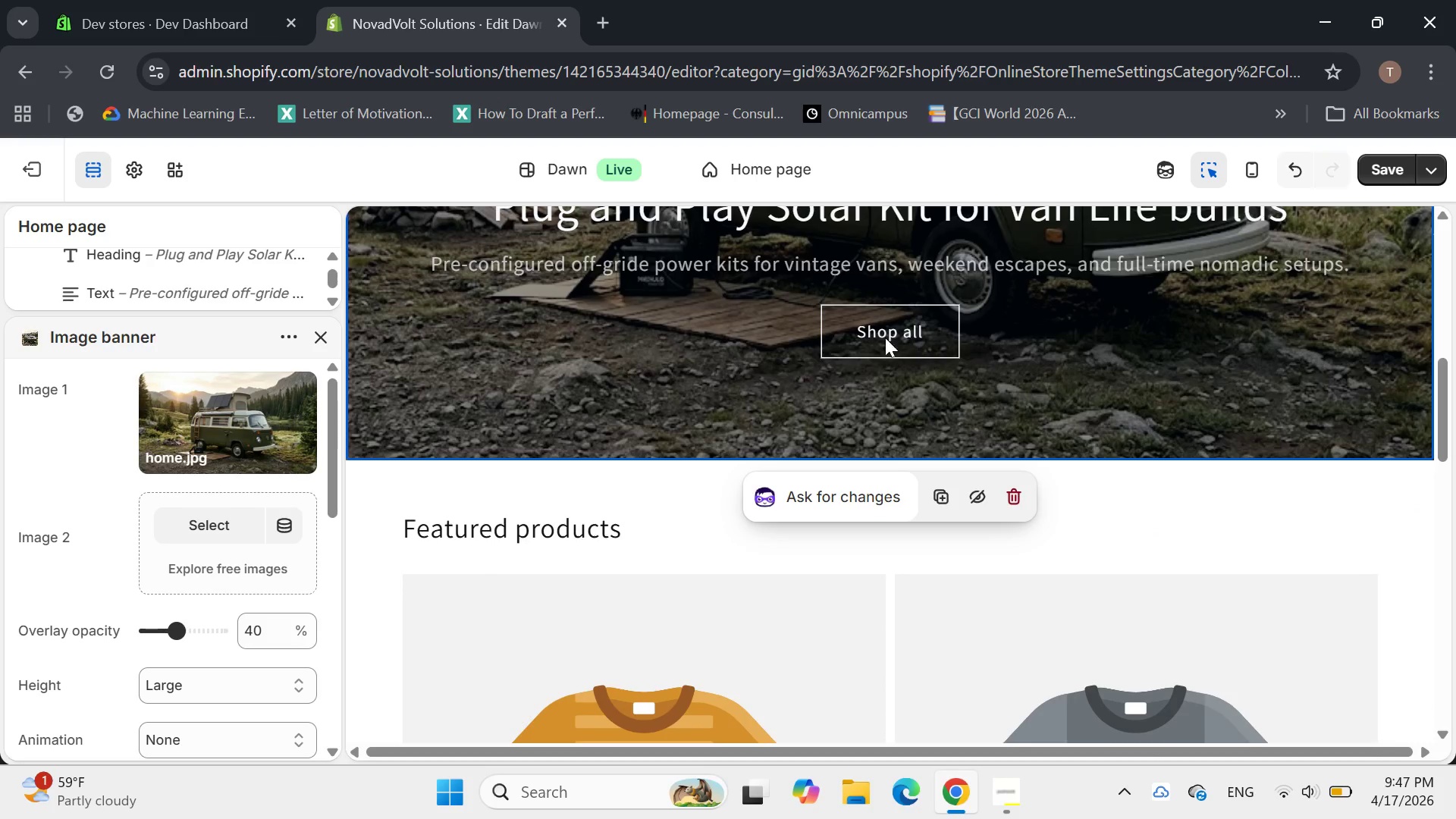 
left_click([874, 327])
 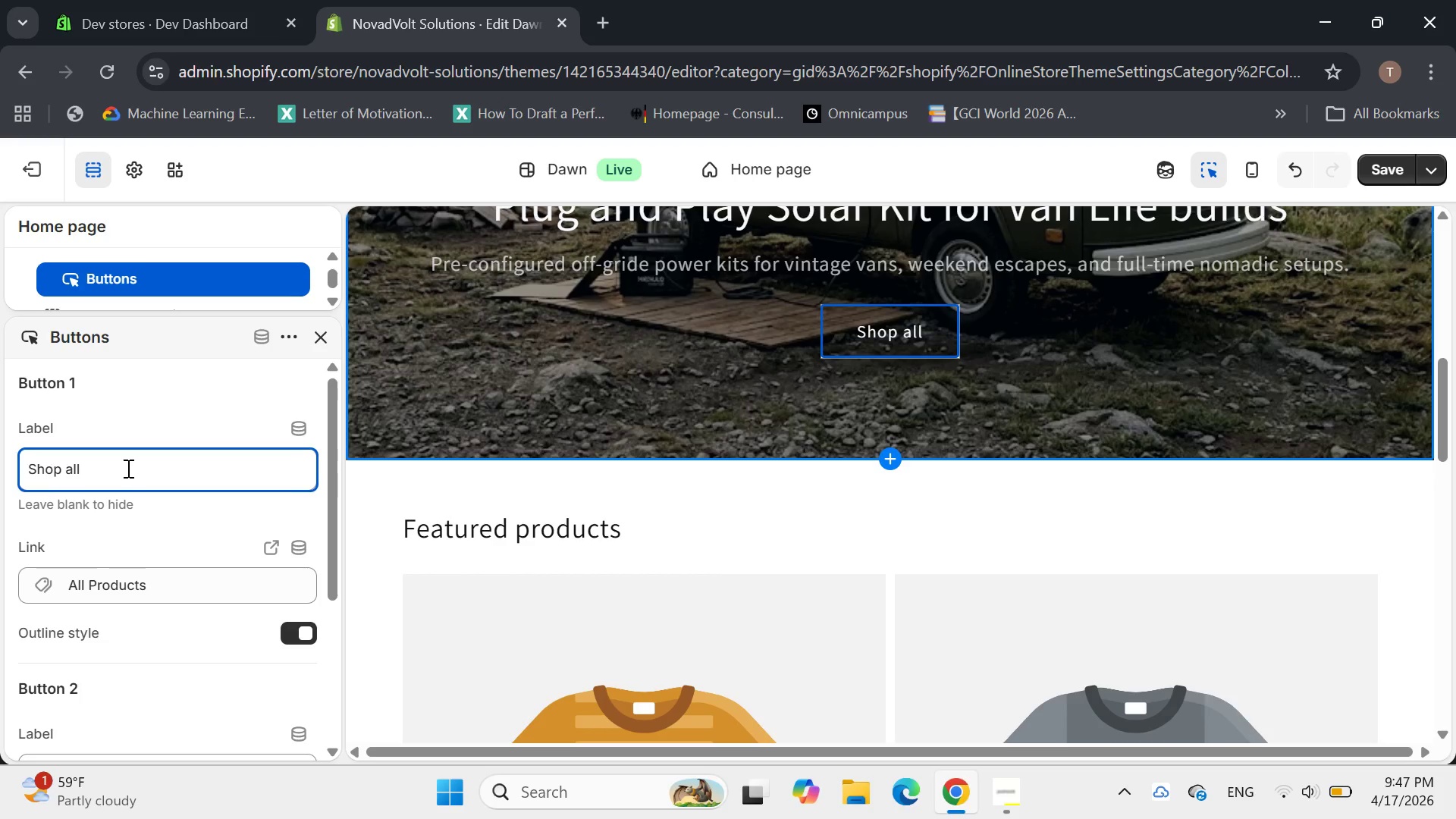 
hold_key(key=Backspace, duration=1.3)
 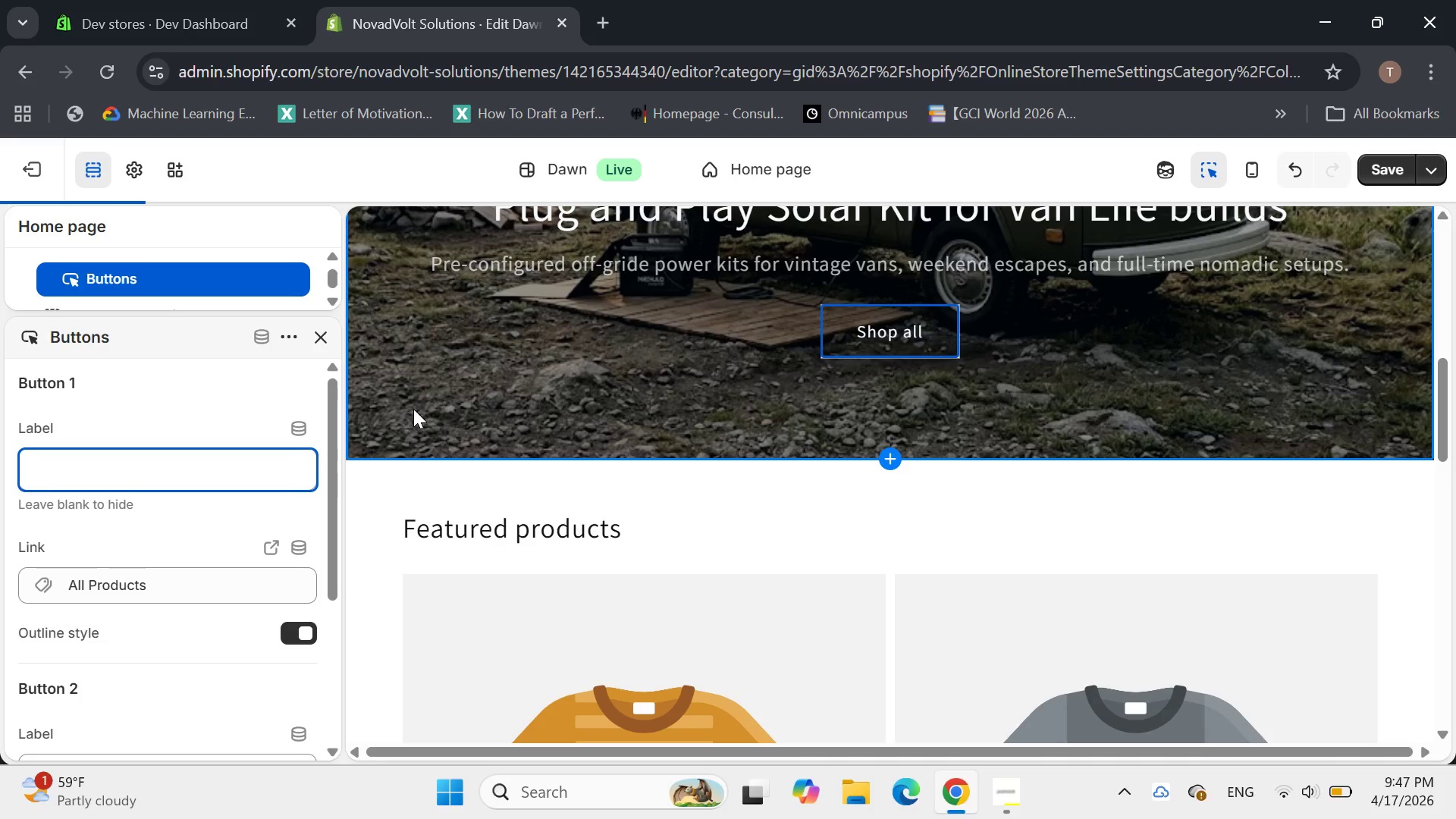 
hold_key(key=Backspace, duration=0.44)
 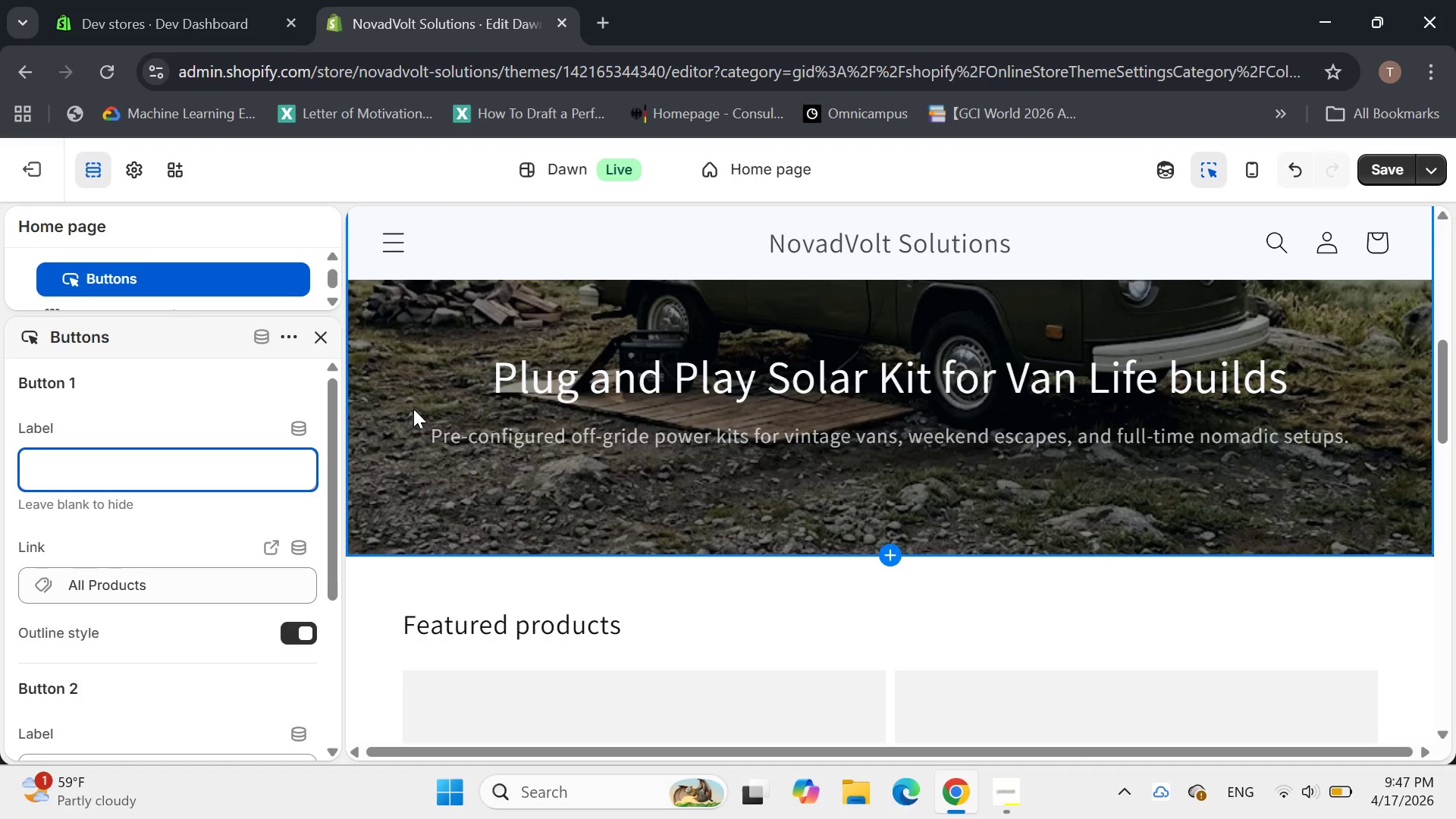 
type(Buy Now)
 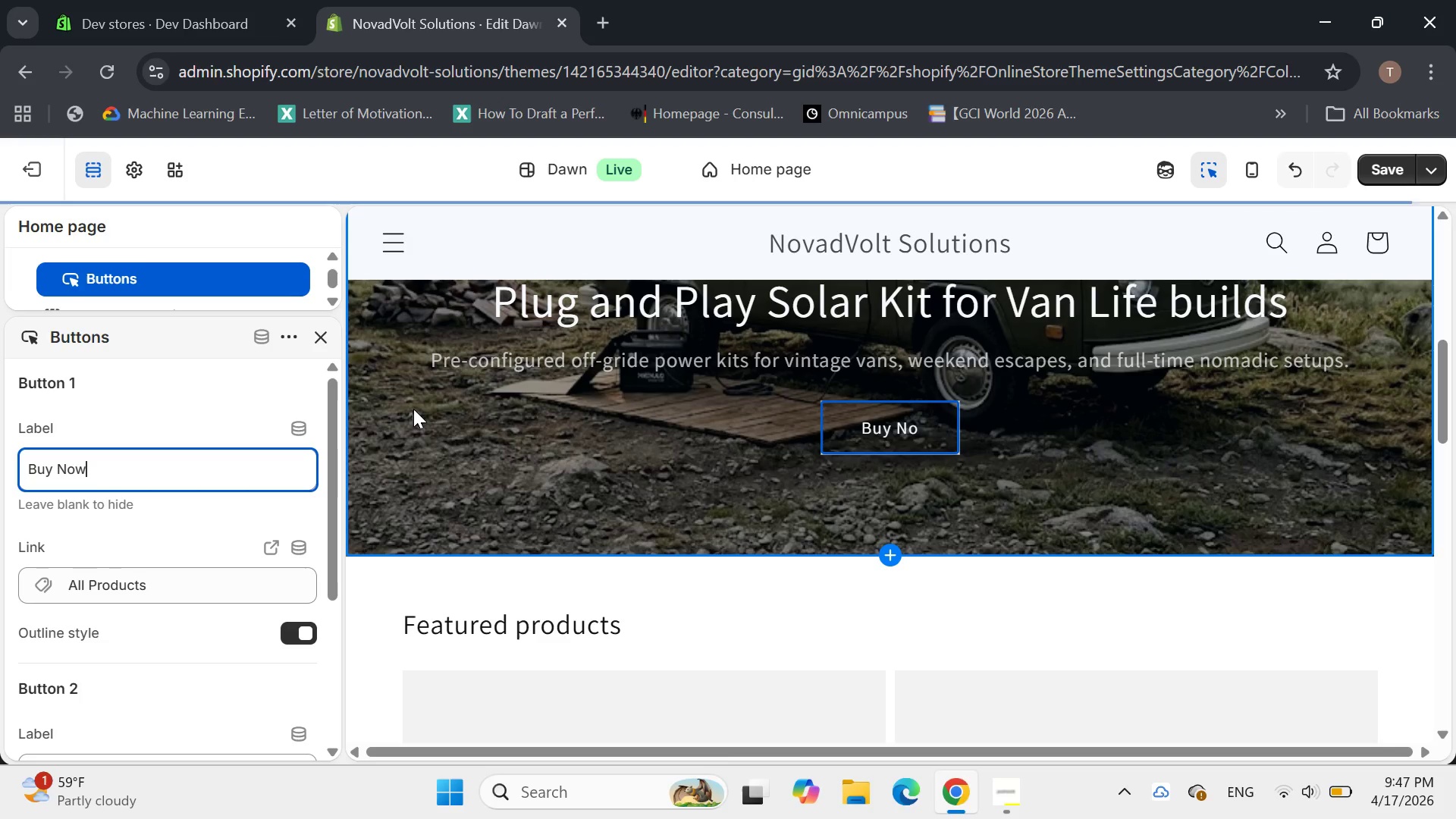 
left_click([1384, 168])
 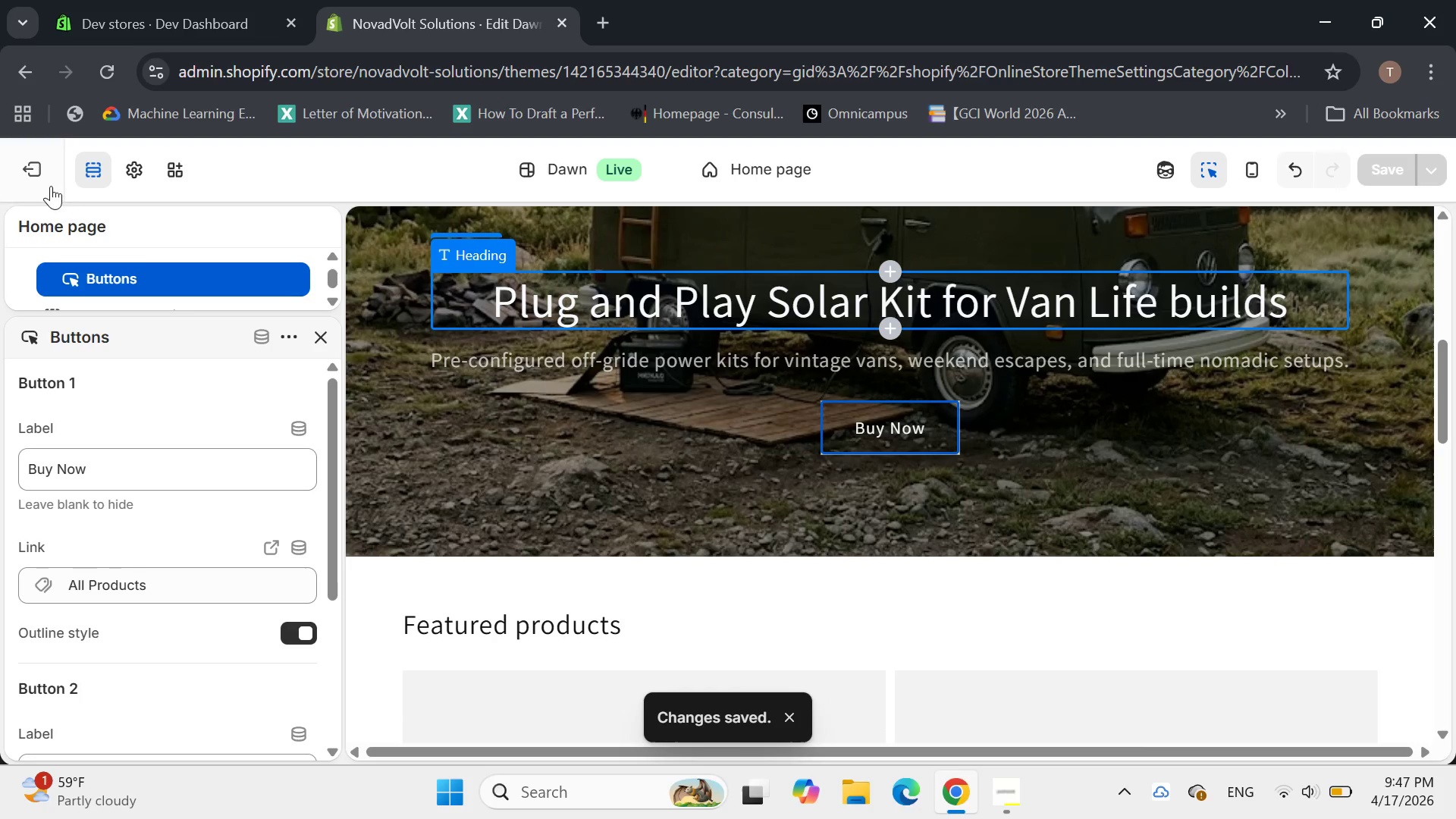 
left_click([38, 165])
 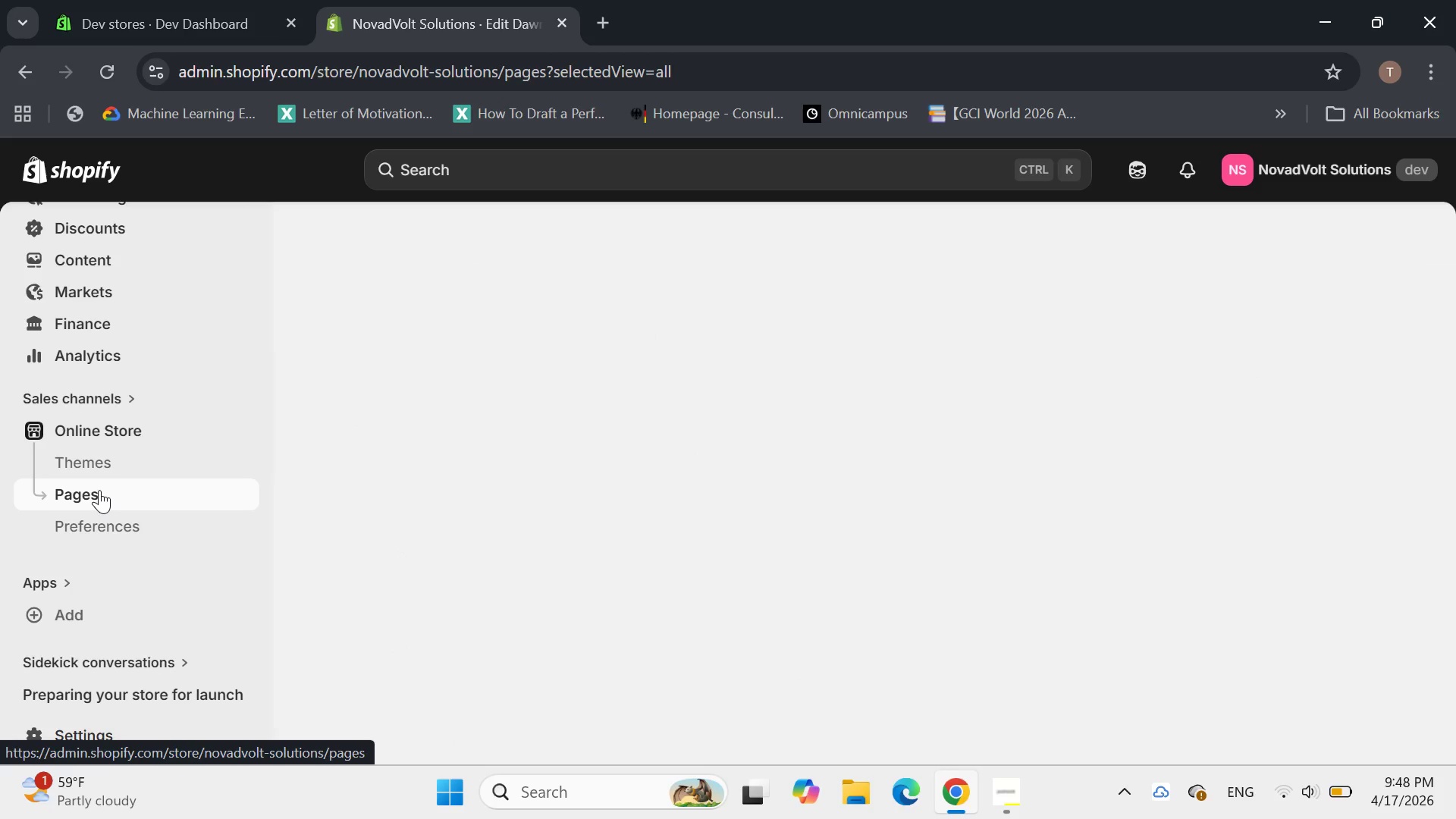 
wait(9.83)
 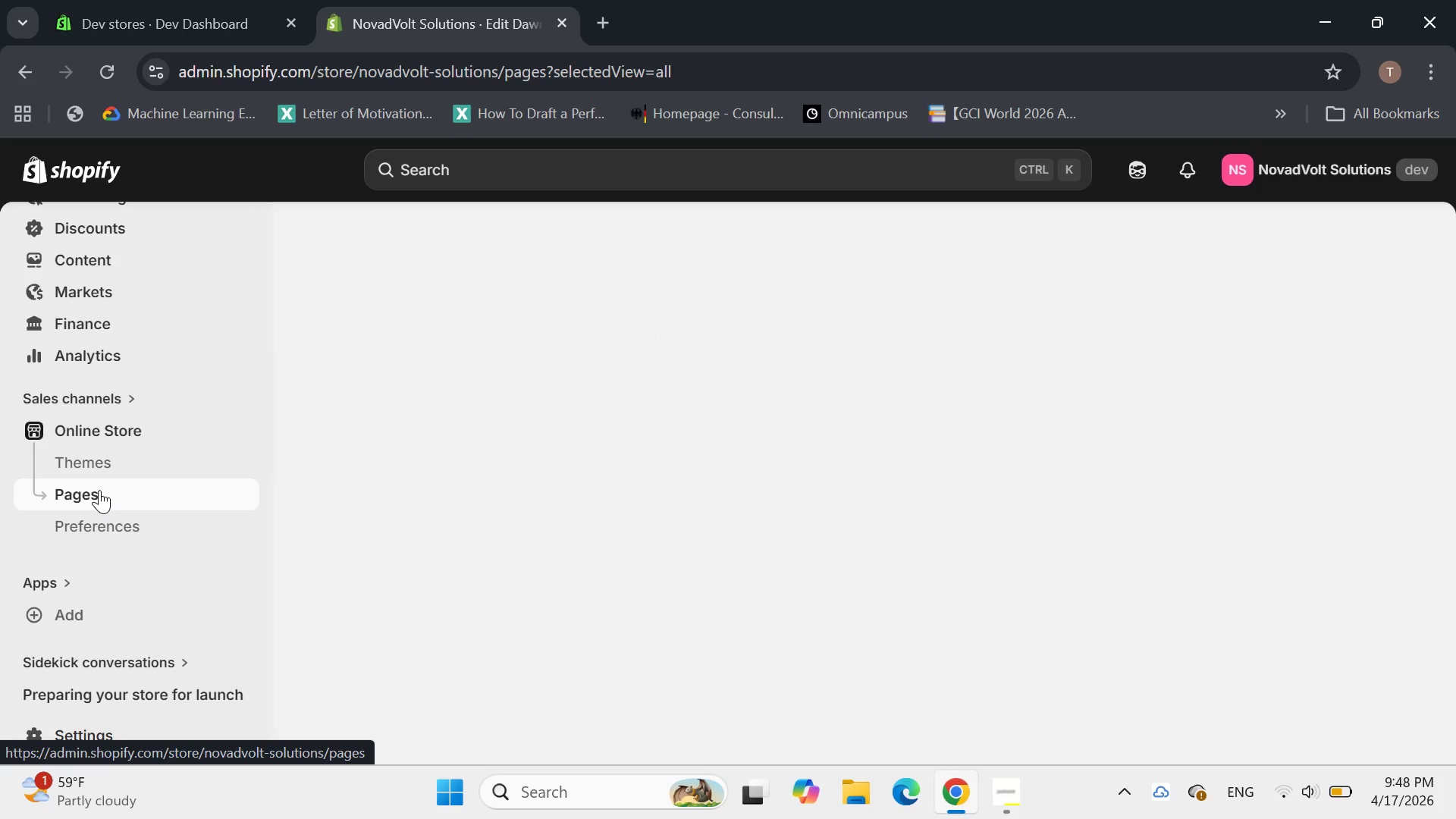 
left_click([1375, 231])
 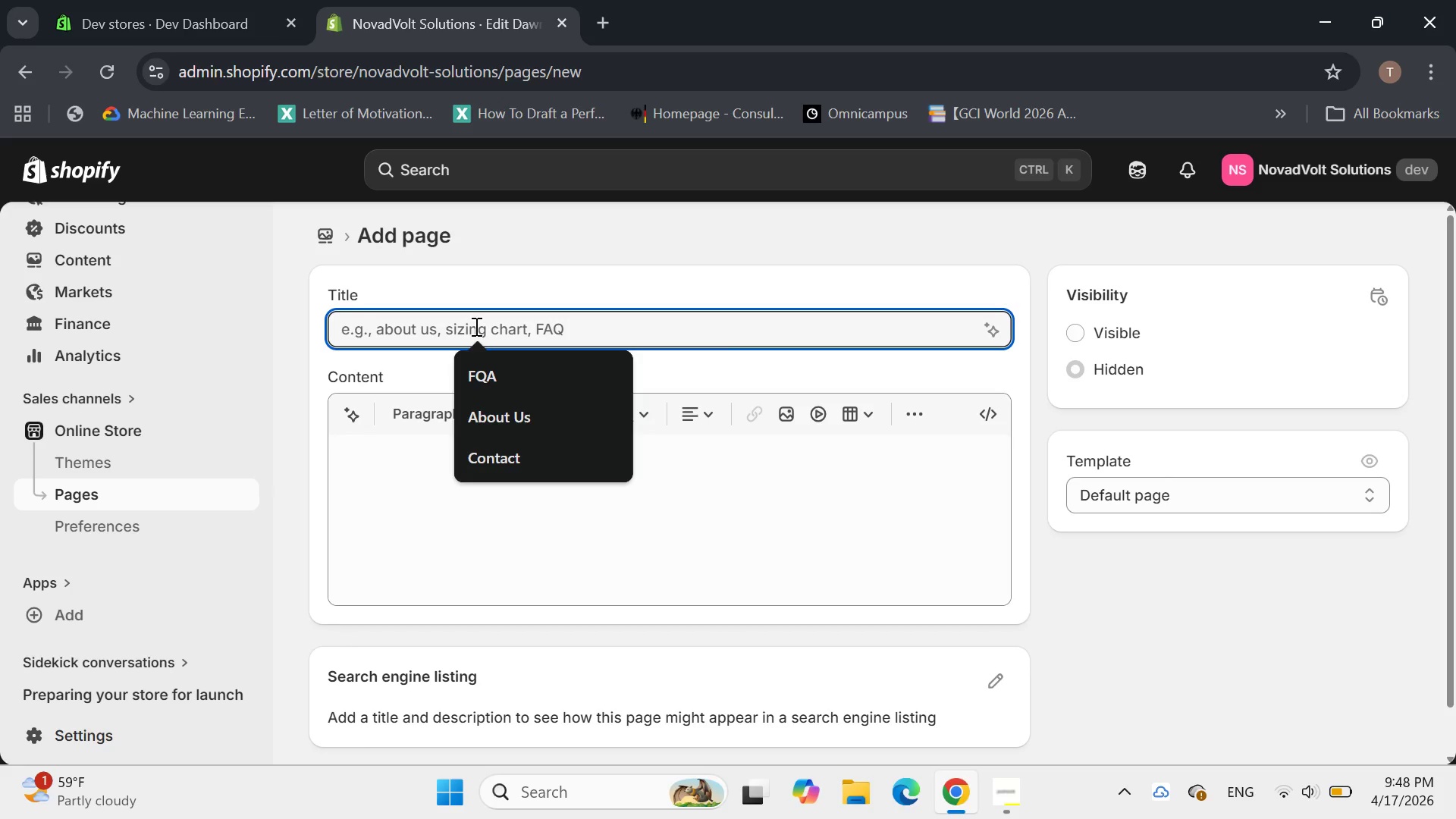 
type(Our Mission )
 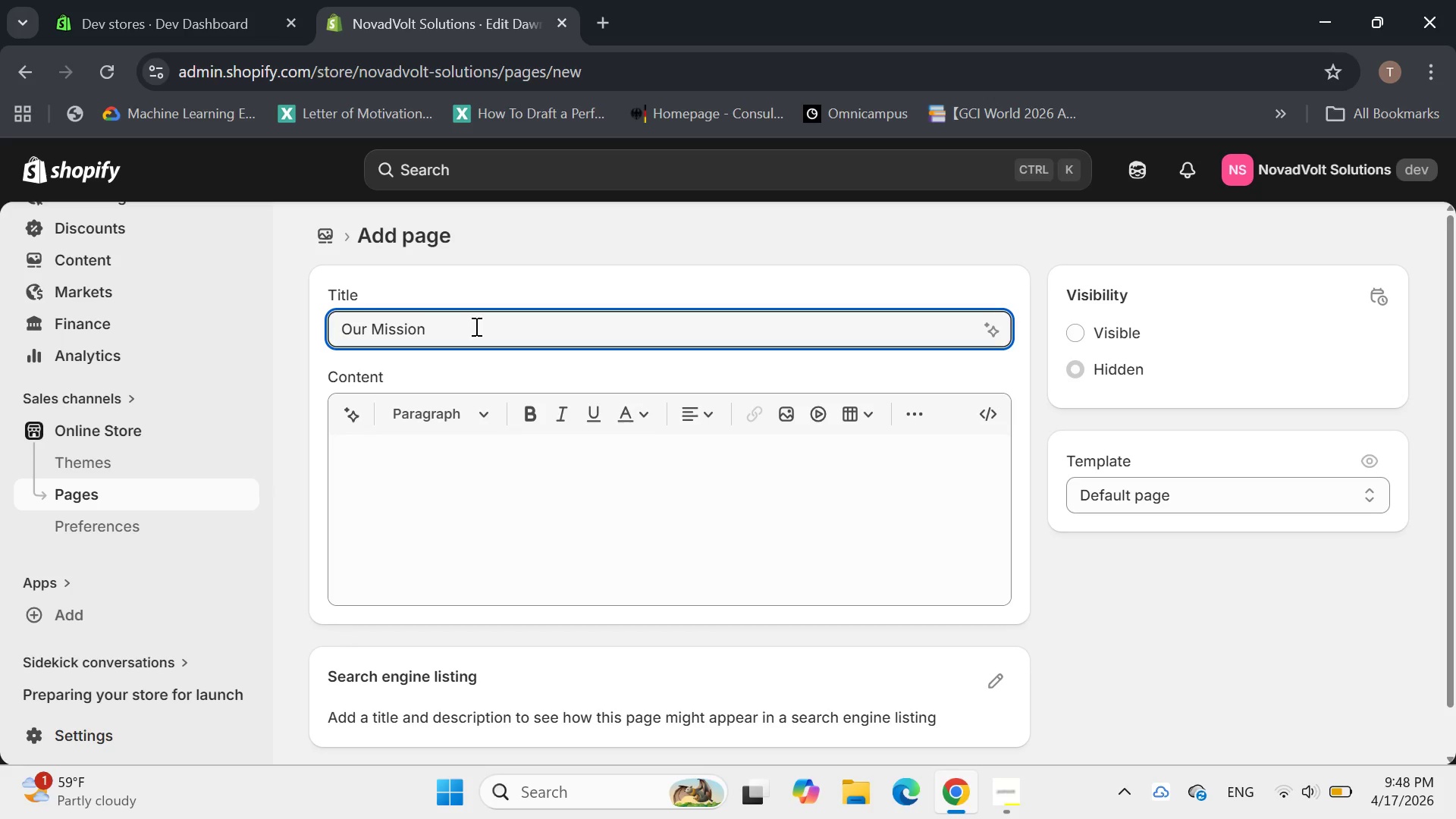 
key(Enter)
 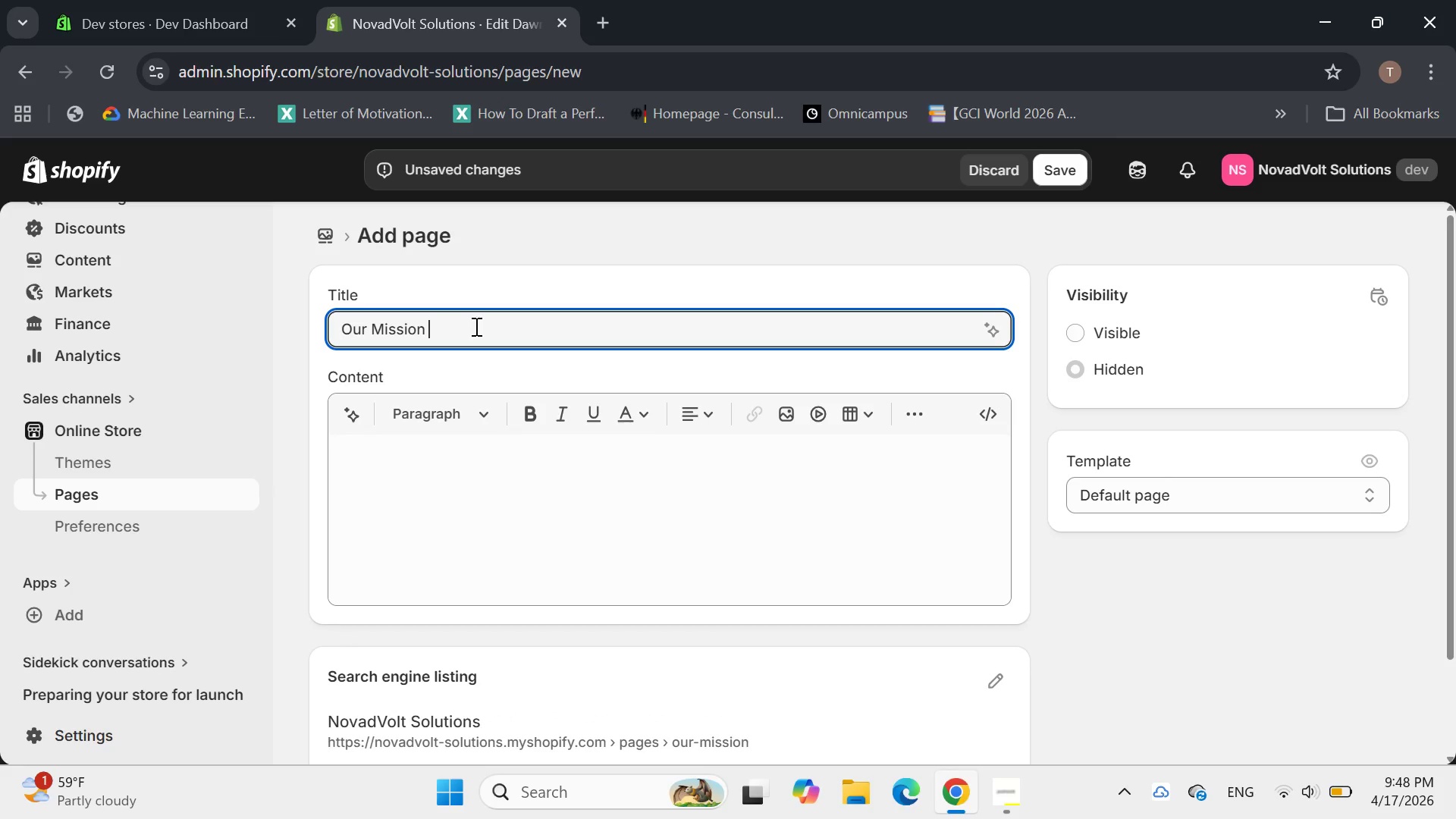 
key(Backspace)
 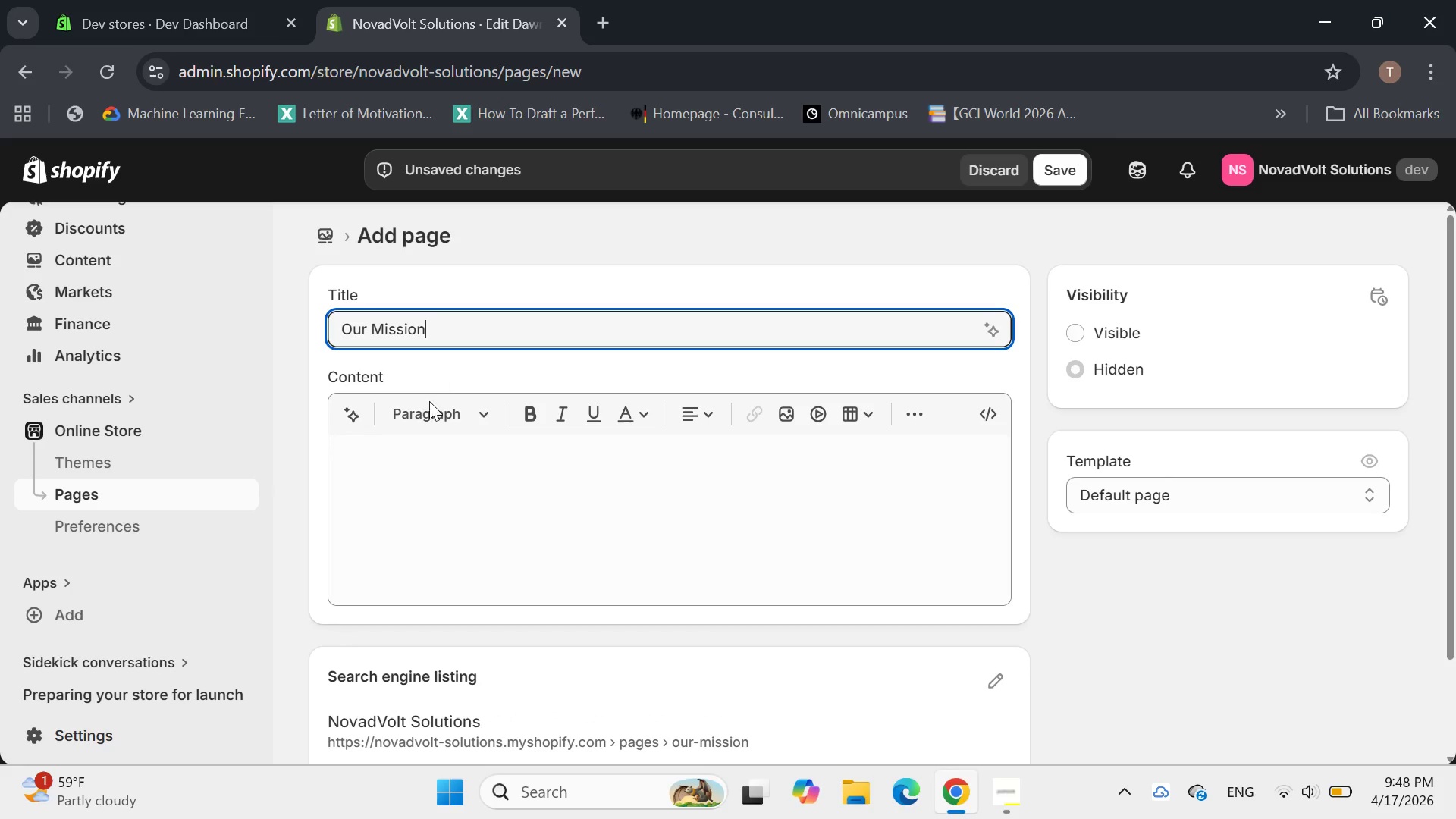 
left_click_drag(start_coordinate=[448, 488], to_coordinate=[457, 478])
 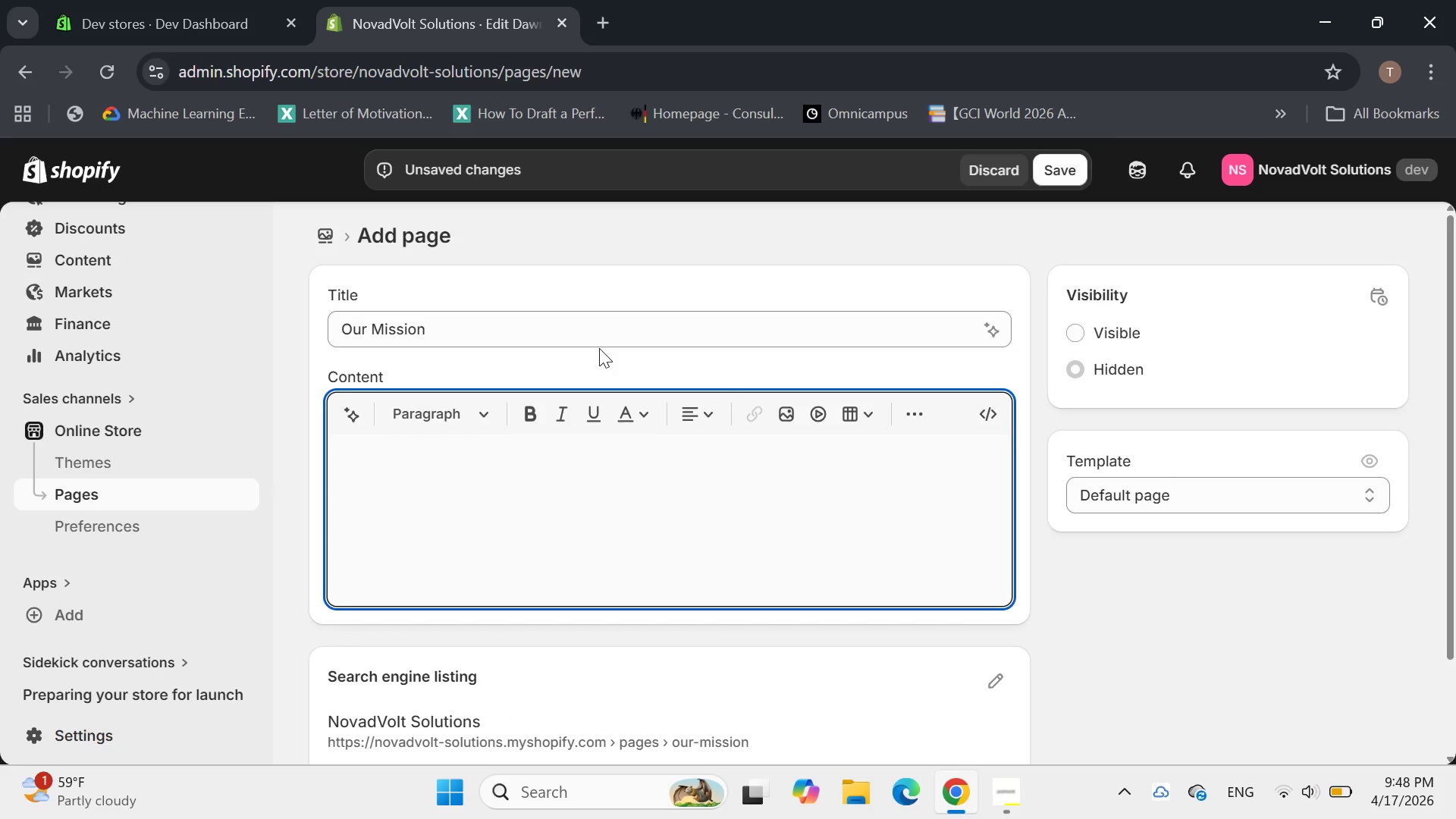 
type(Nomad Vl)
key(Backspace)
type(olr)
key(Backspace)
type(t Solution )
key(Backspace)
type(s wad)
key(Backspace)
type(s Created for builf)
key(Backspace)
type(ders, travelers, and vintage van owners Who wants)
 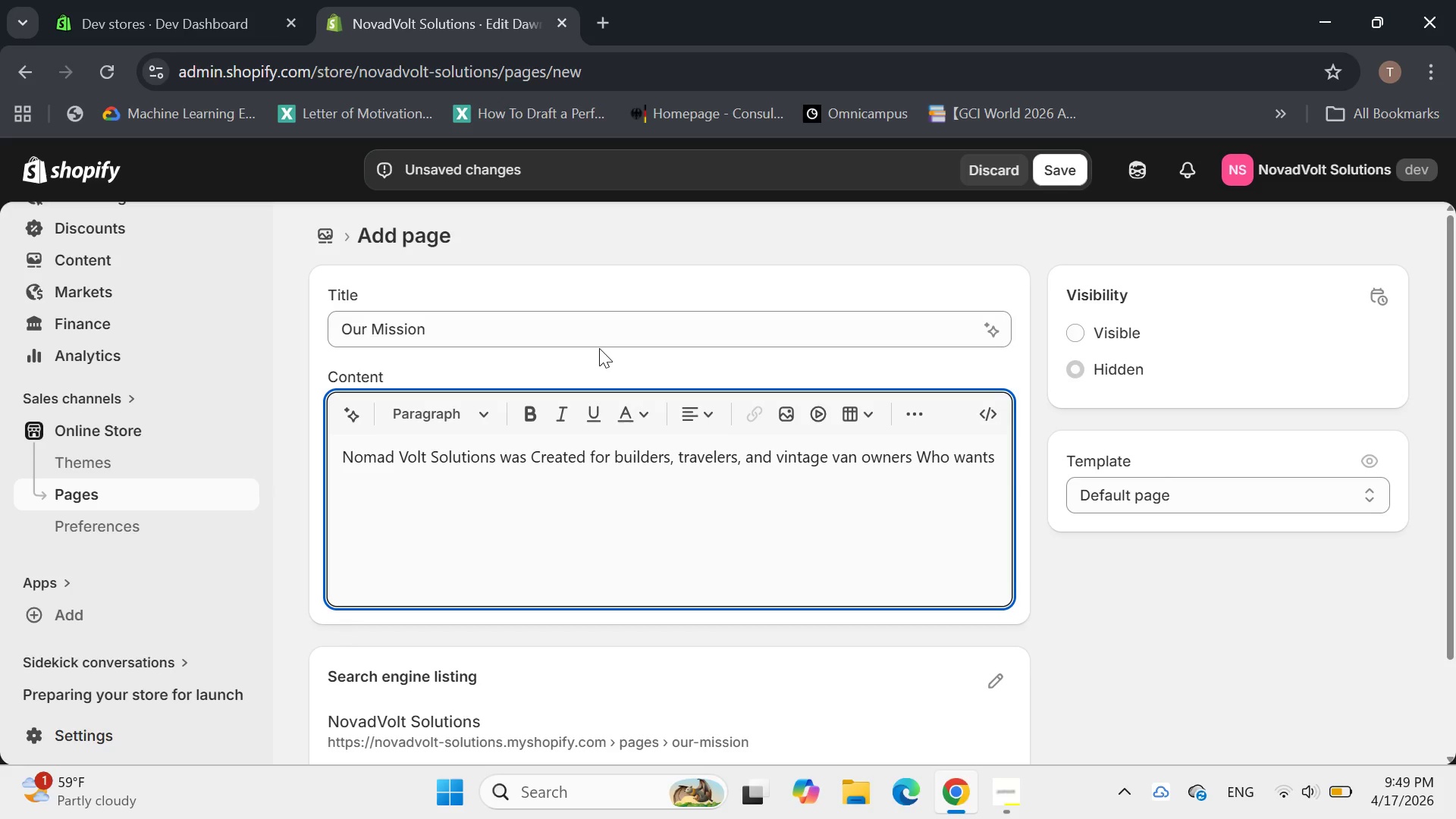 
key(ArrowLeft)
 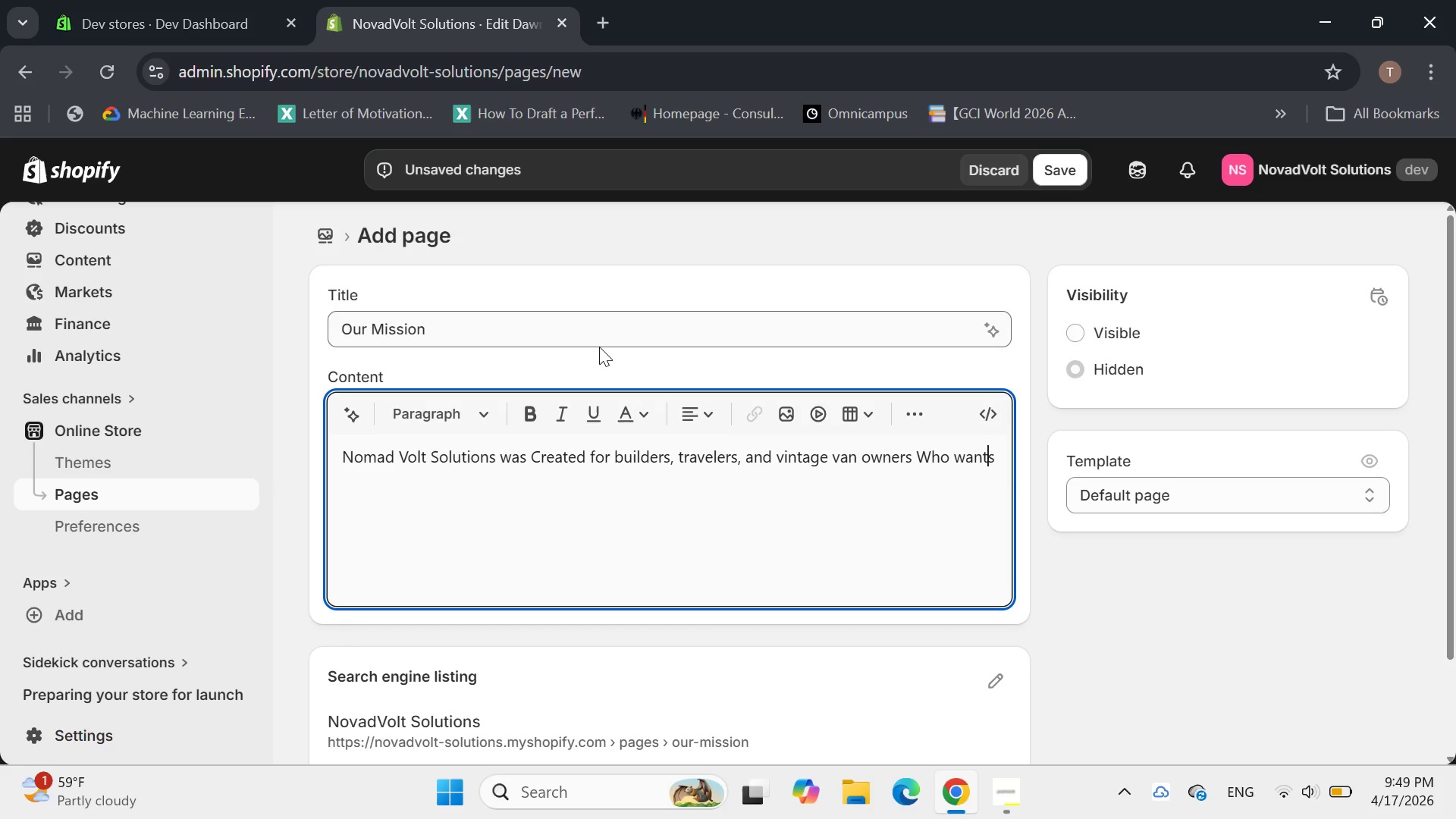 
key(ArrowLeft)
 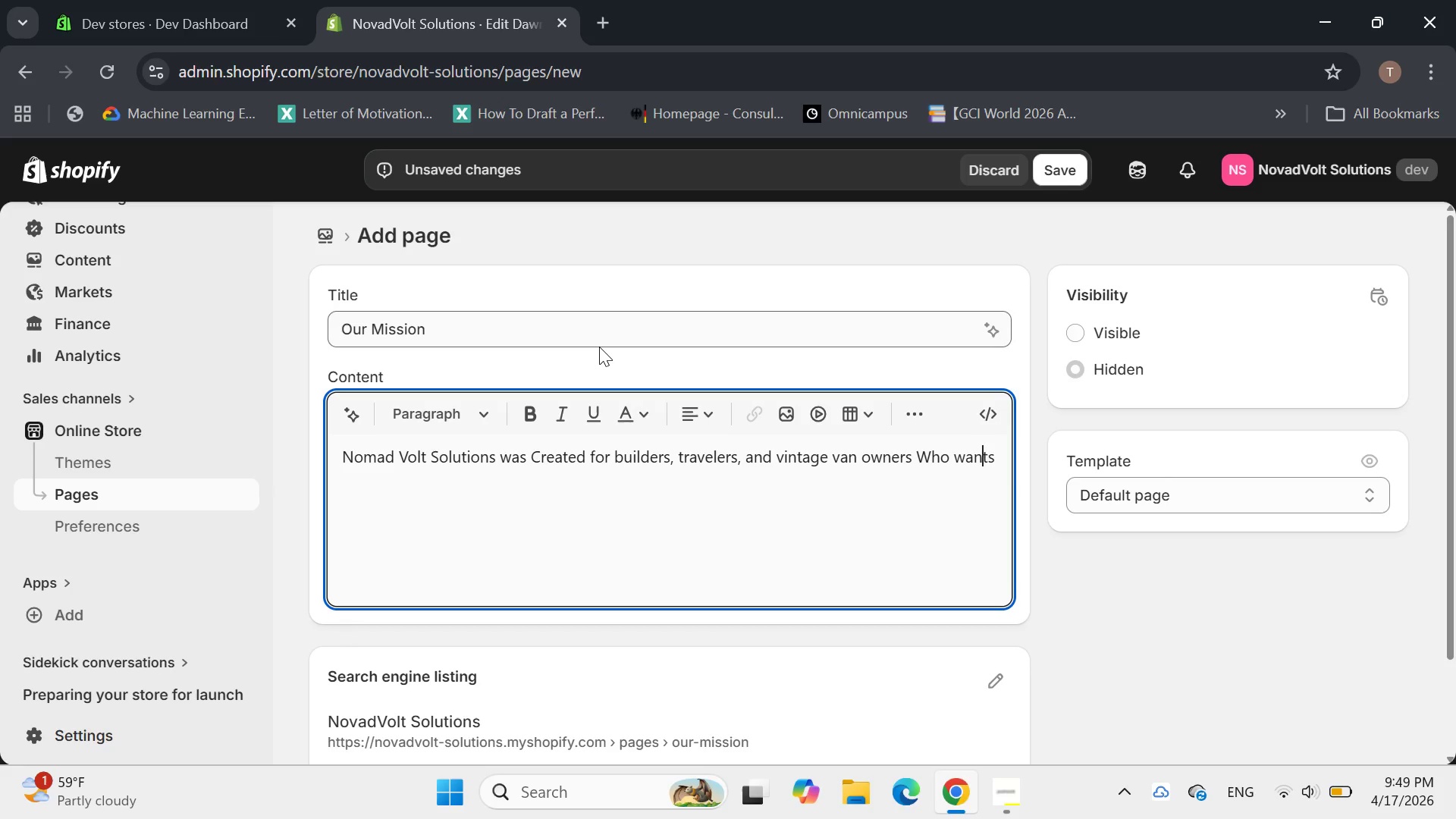 
key(ArrowLeft)
 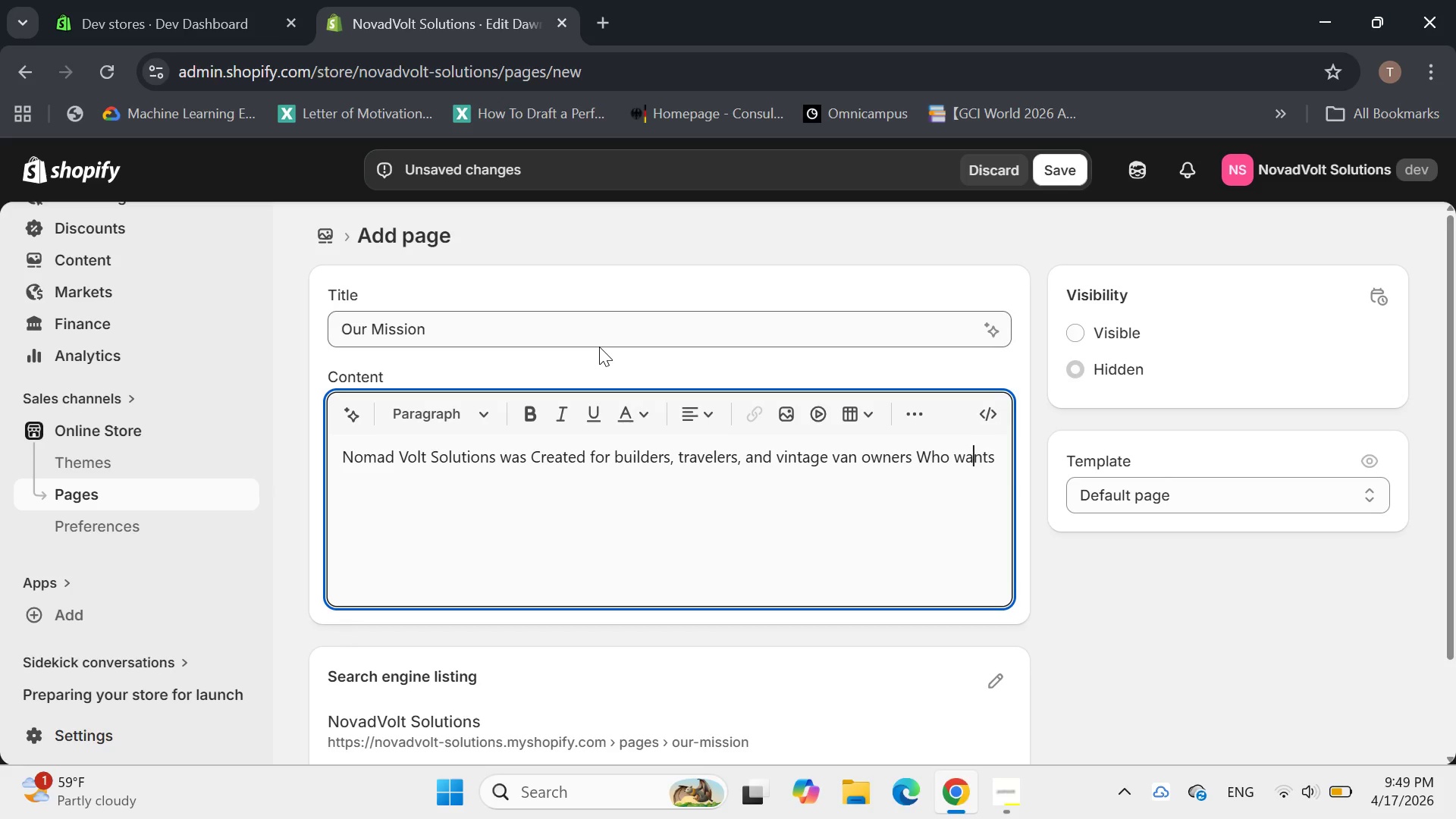 
key(ArrowLeft)
 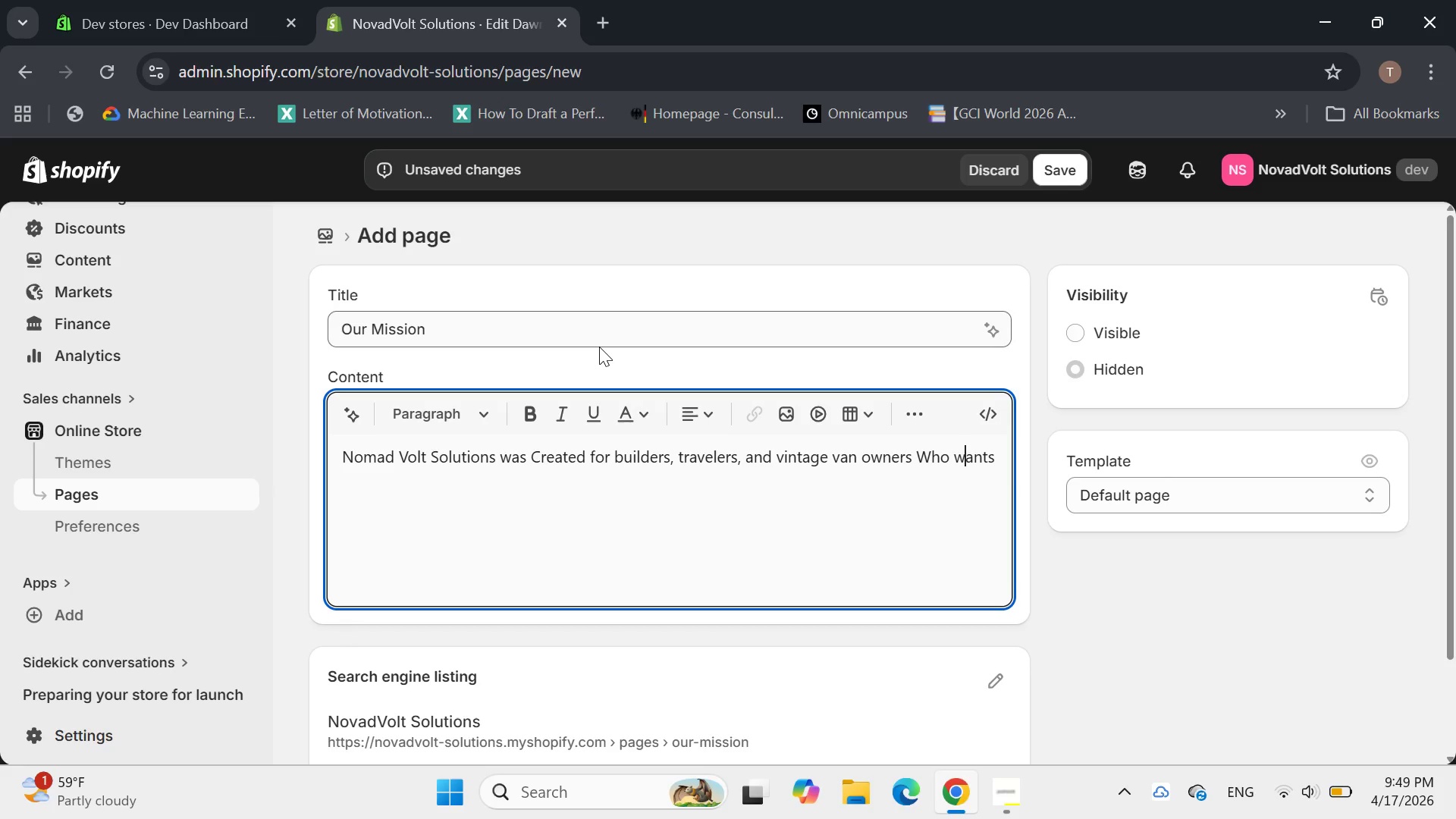 
key(ArrowLeft)
 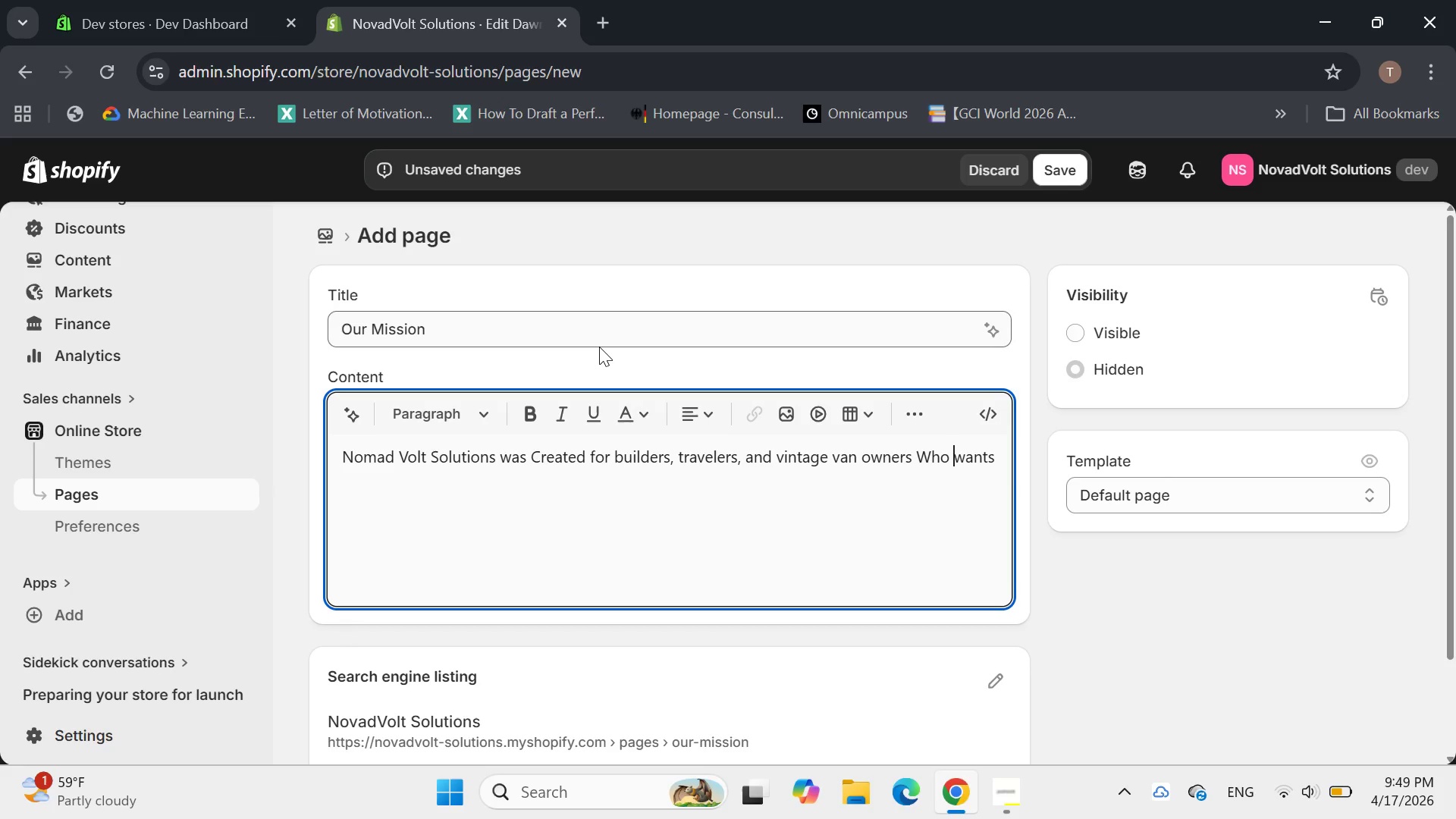 
key(ArrowLeft)
 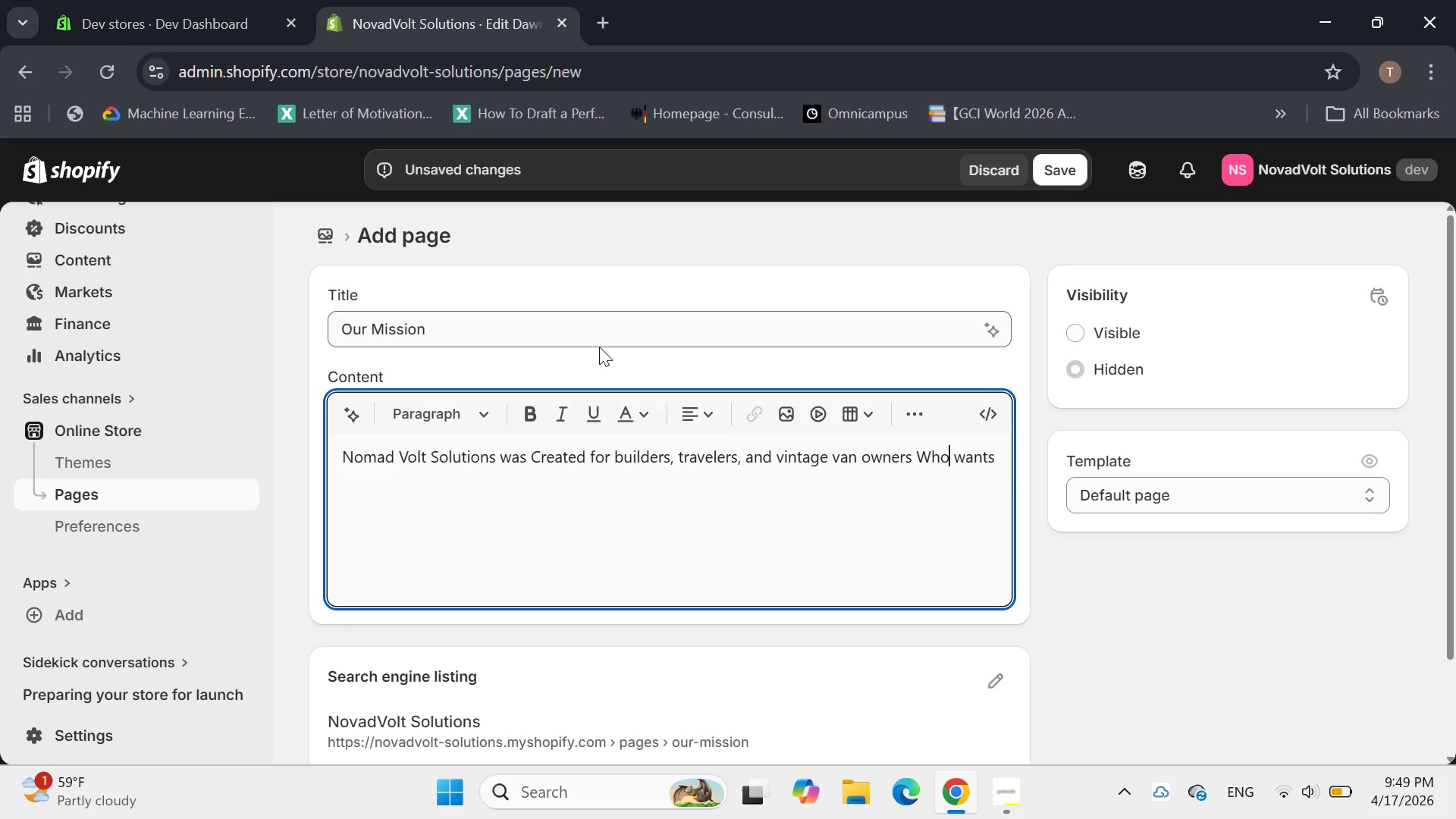 
key(ArrowLeft)
 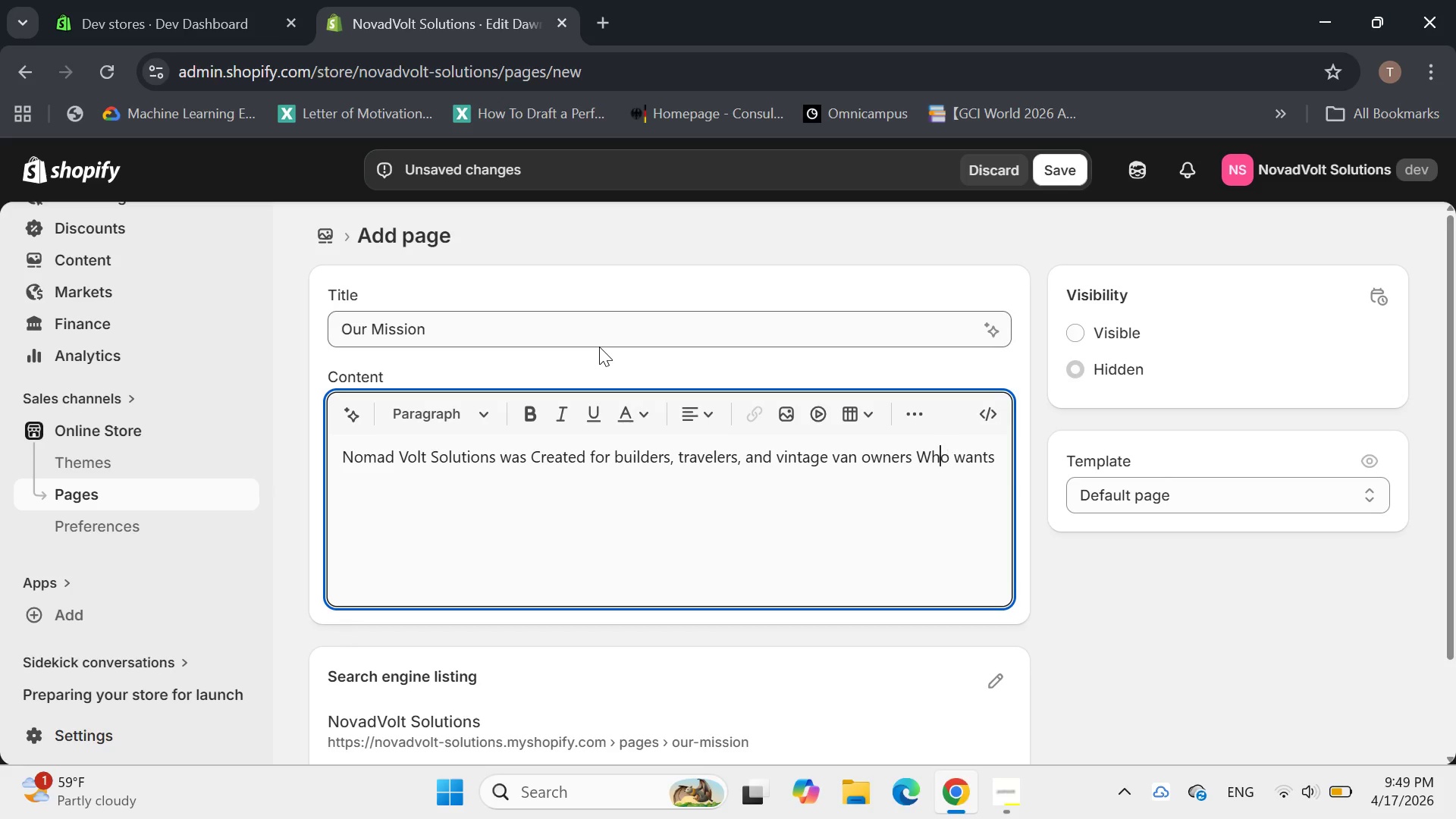 
key(ArrowLeft)
 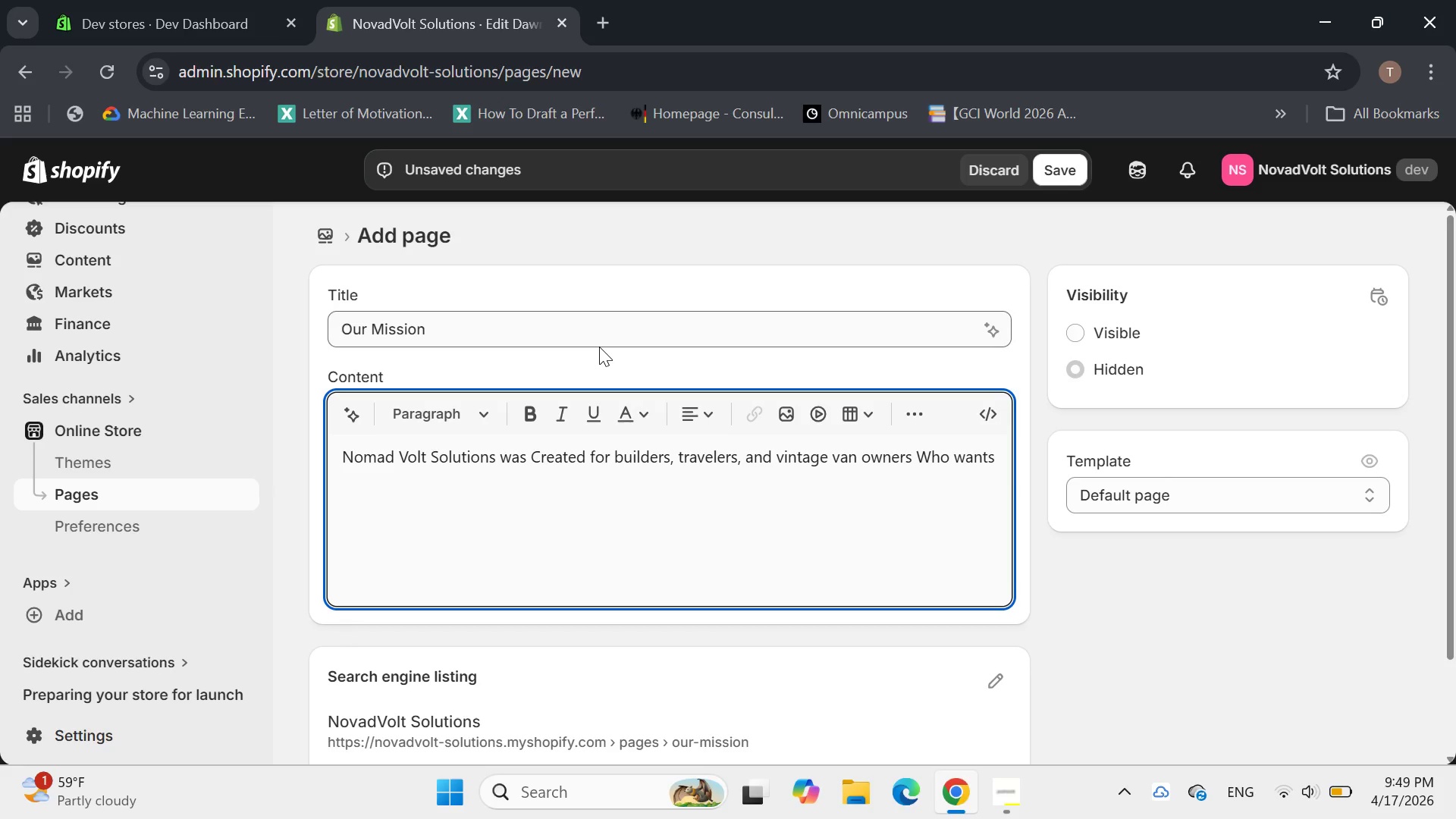 
key(Backspace)
 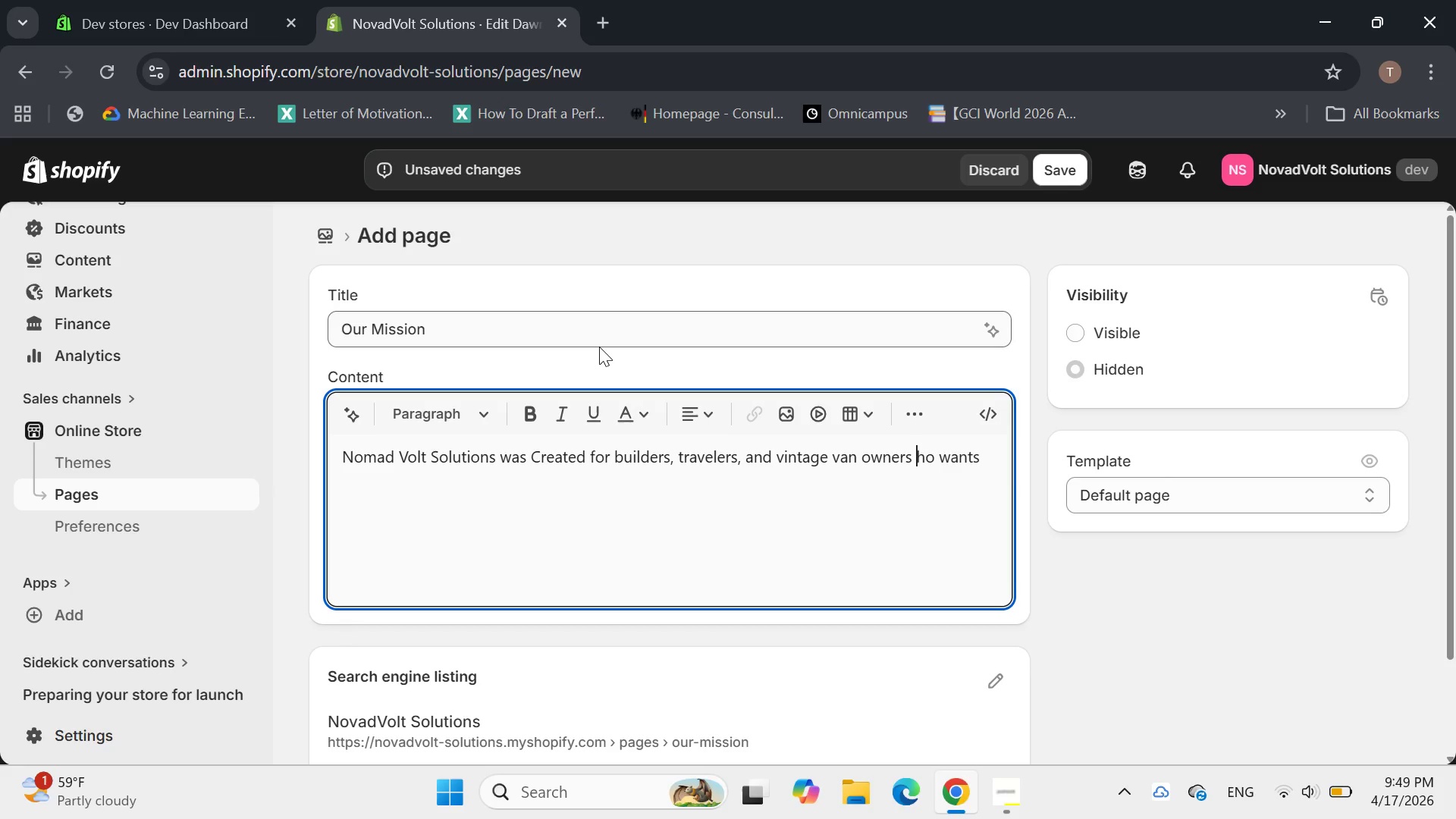 
key(W)
 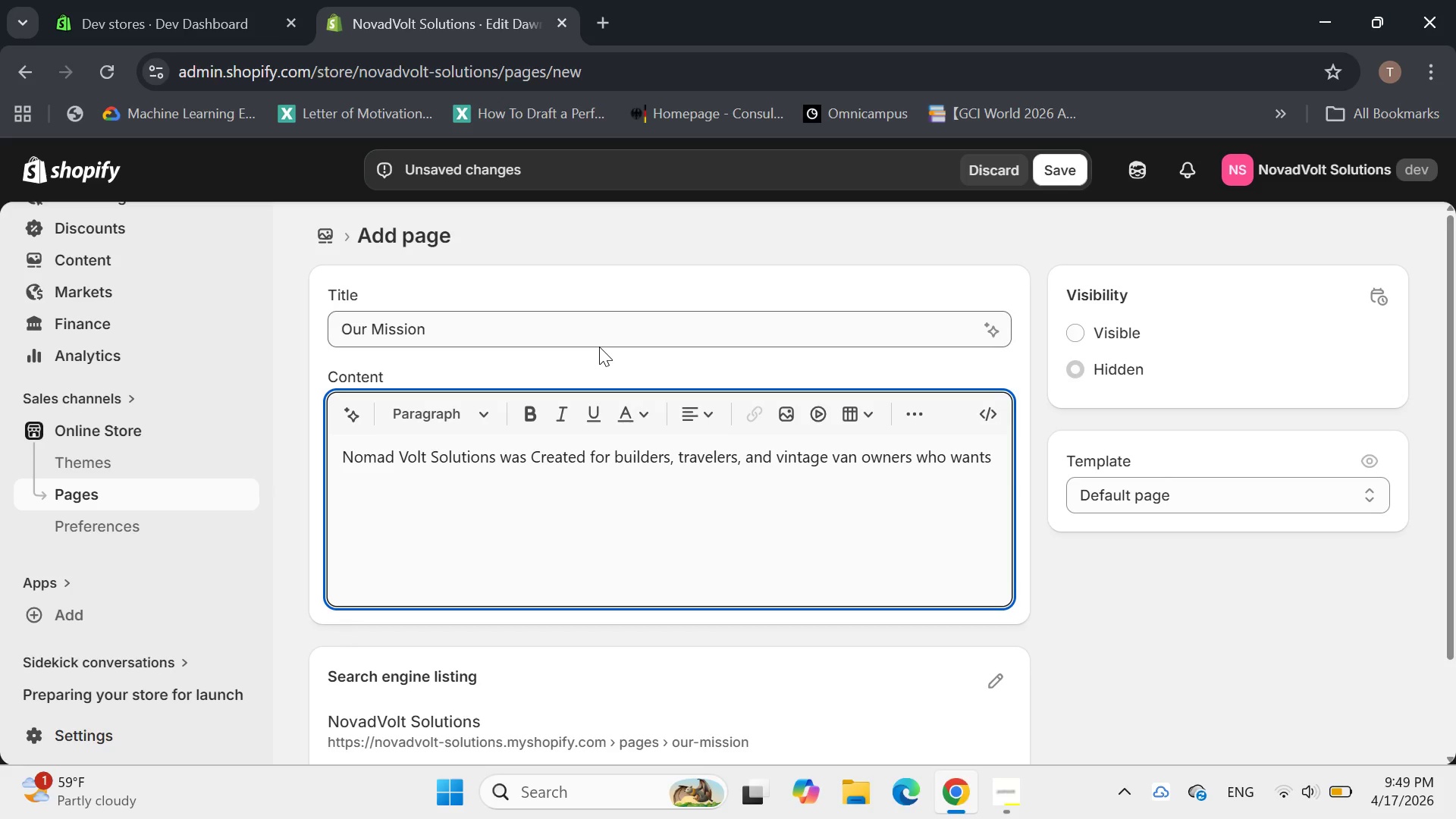 
key(ArrowRight)
 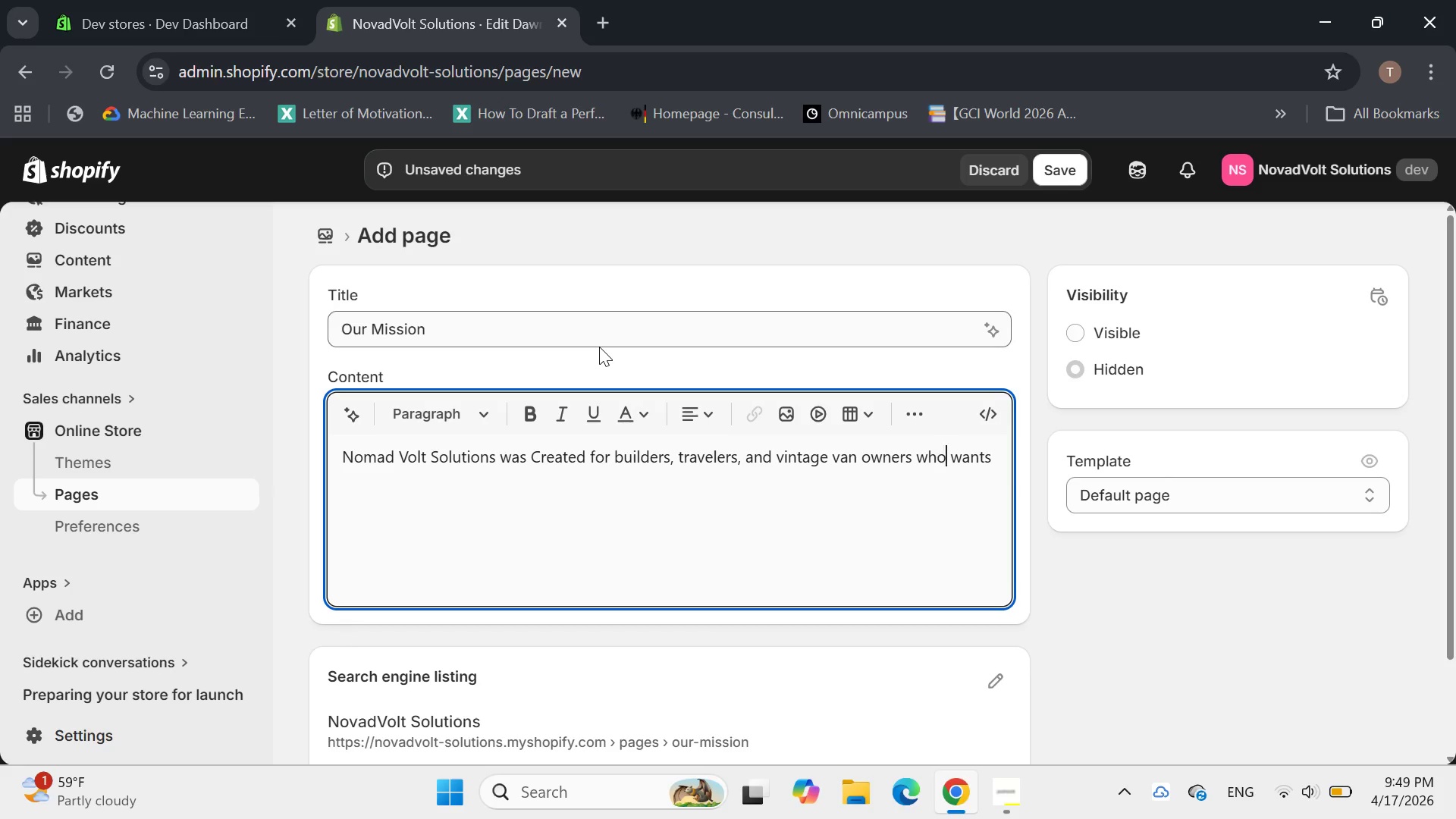 
key(ArrowRight)
 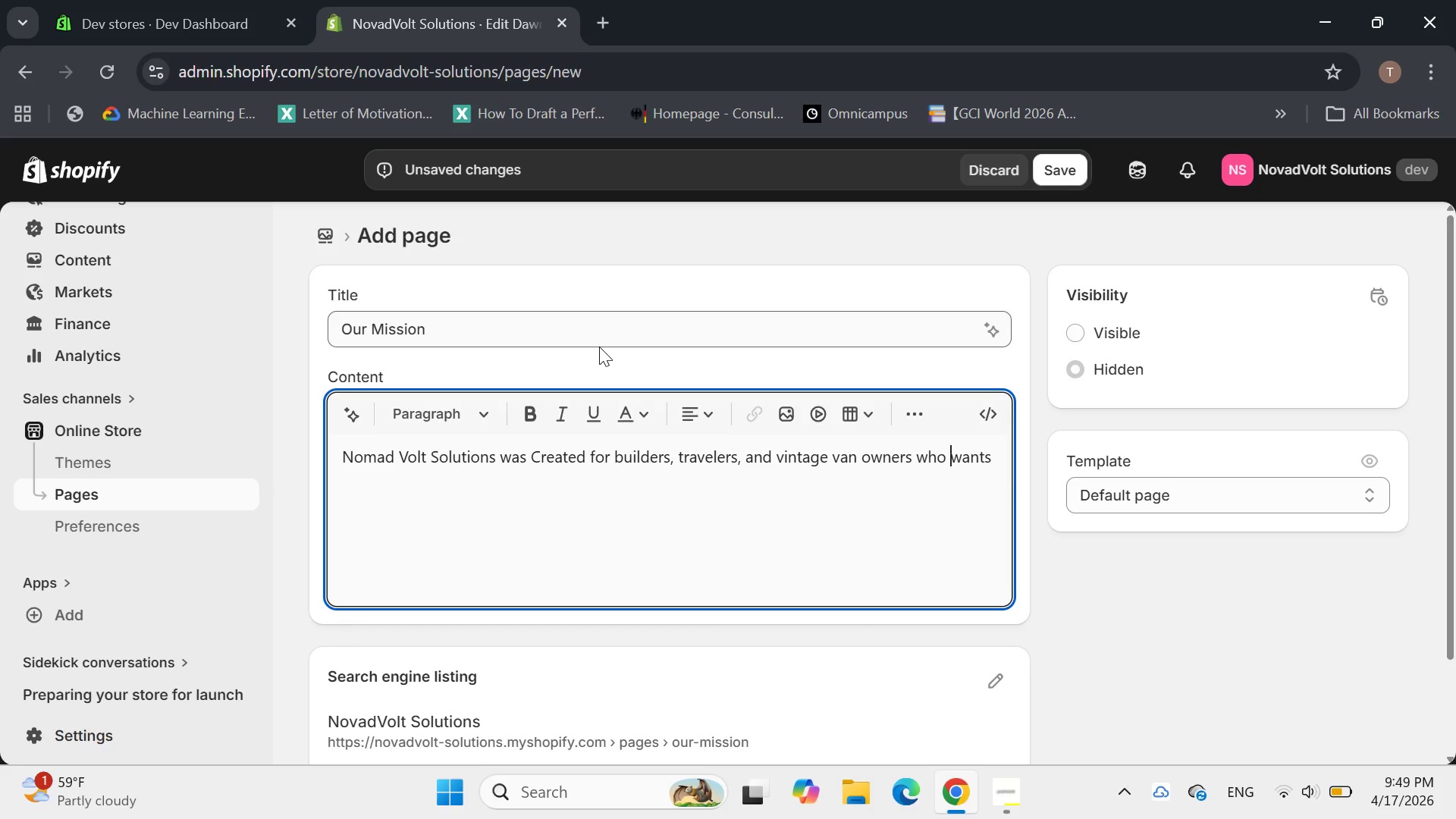 
key(ArrowRight)
 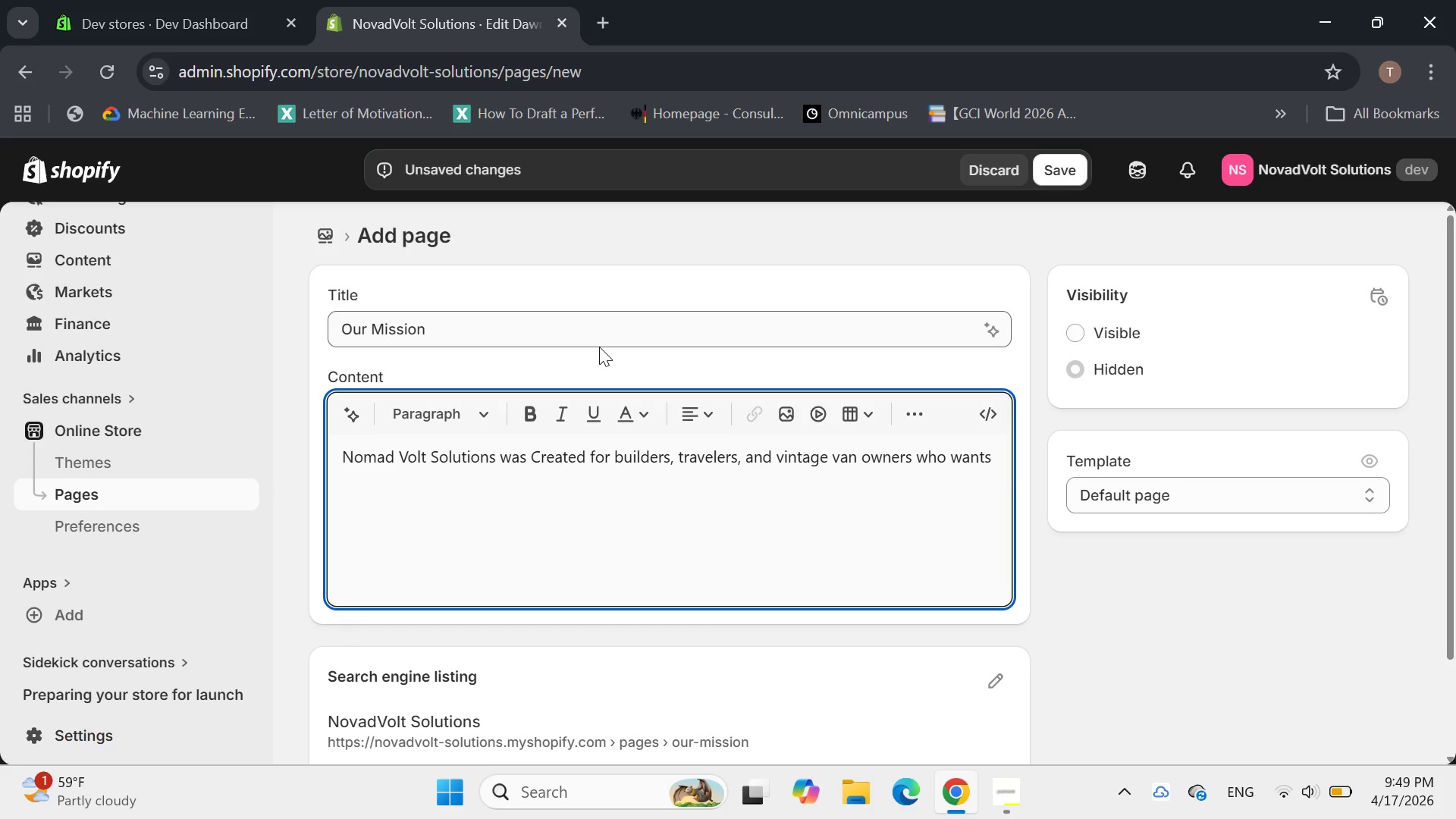 
key(ArrowRight)
 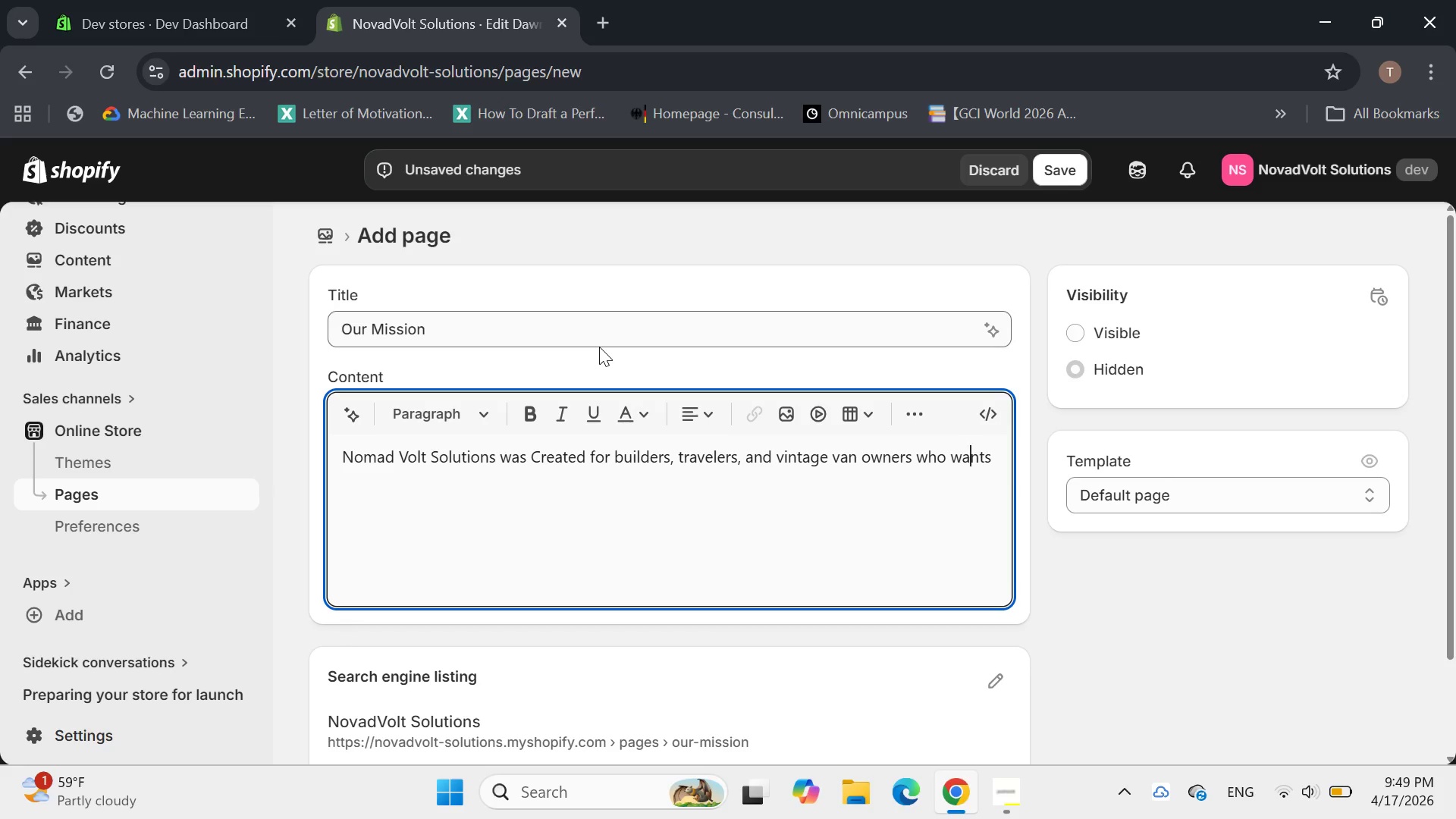 
key(ArrowRight)
 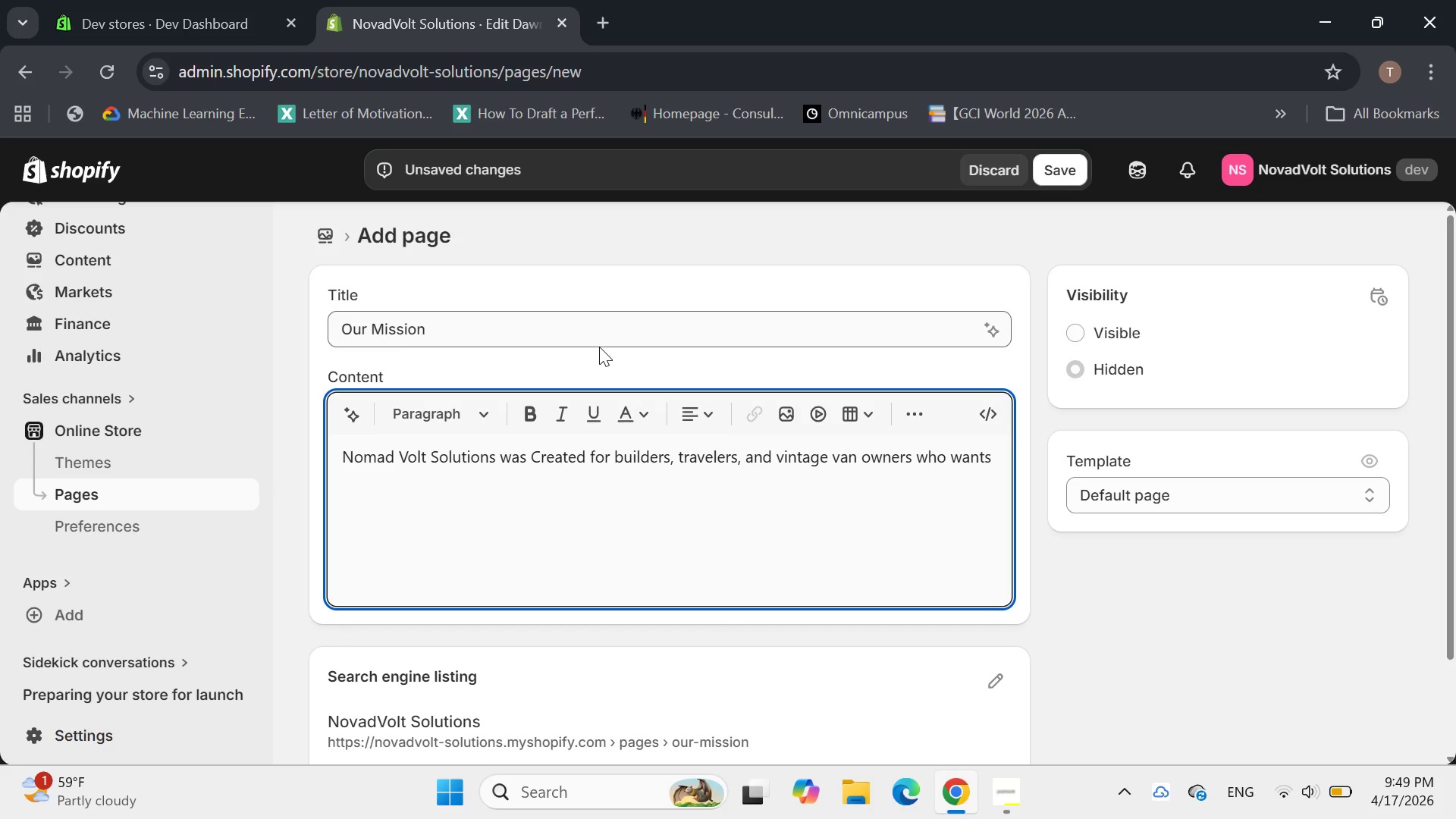 
key(ArrowRight)
 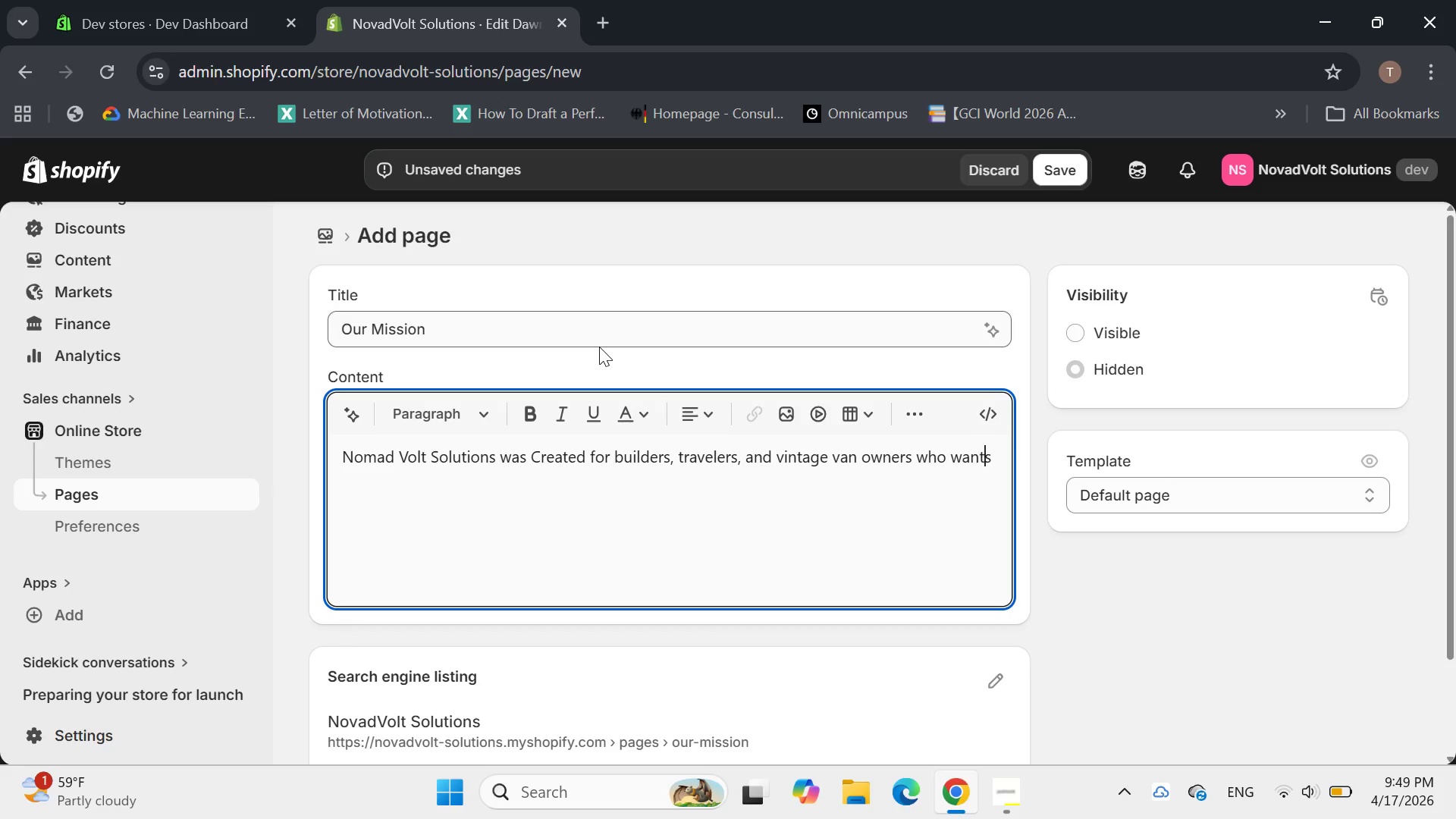 
key(ArrowRight)
 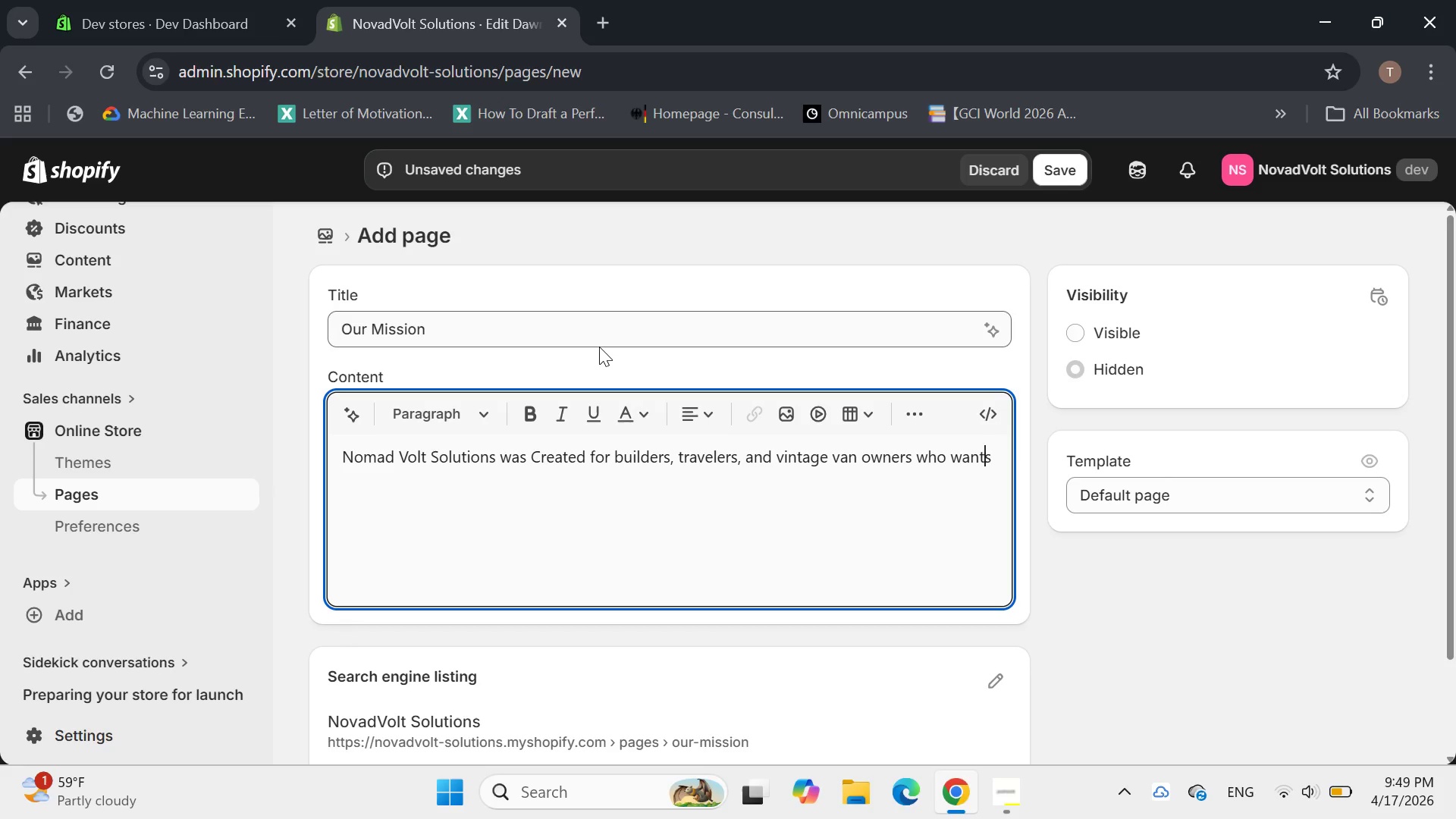 
key(ArrowRight)
 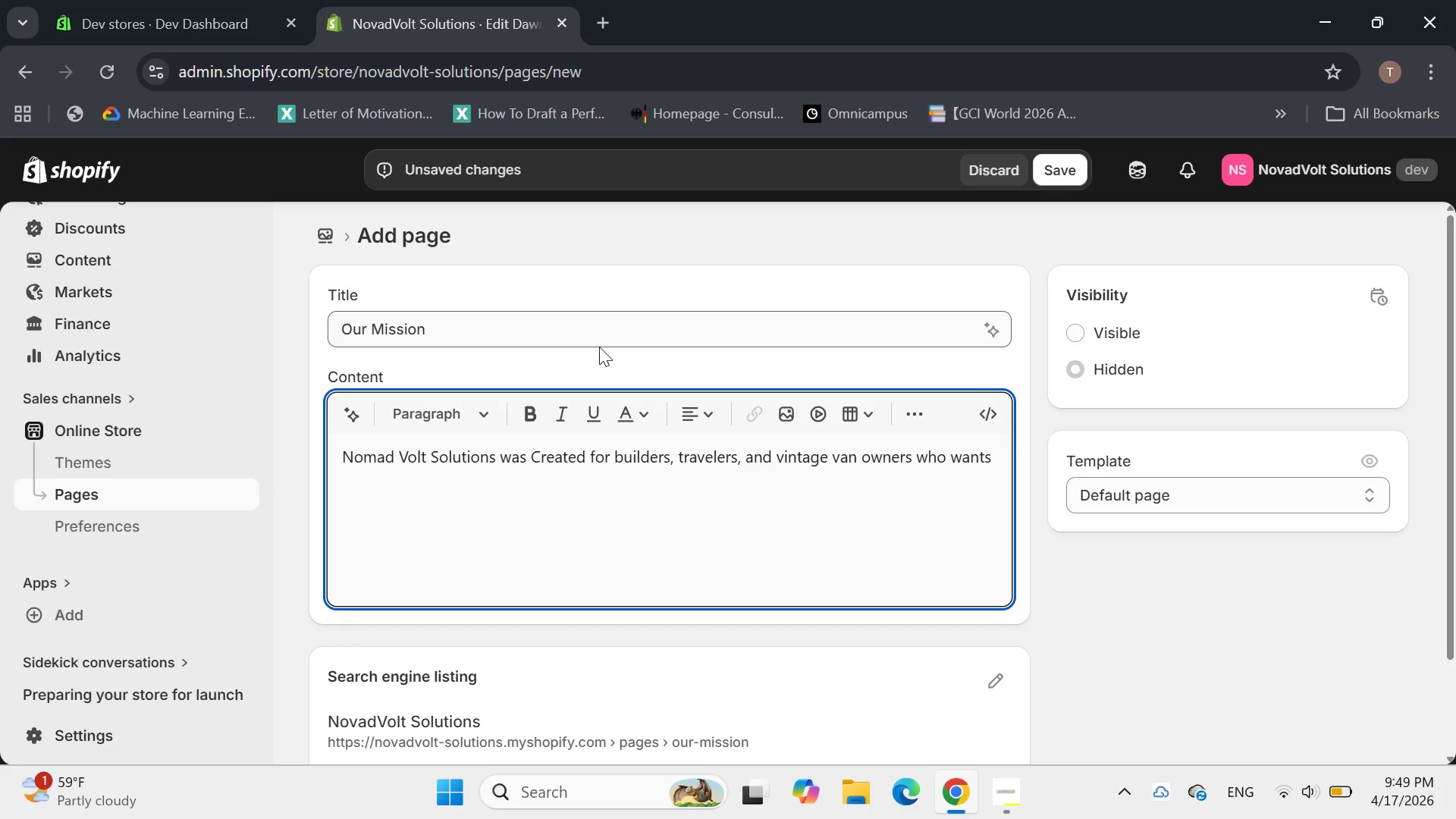 
key(Backspace)
type(  a)
key(Backspace)
key(Backspace)
type(a cleaner path into off )
key(Backspace)
type(-gride)
key(Backspace)
type( power. we focus on practiv)
key(Backspace)
type(cal solar kits that)
 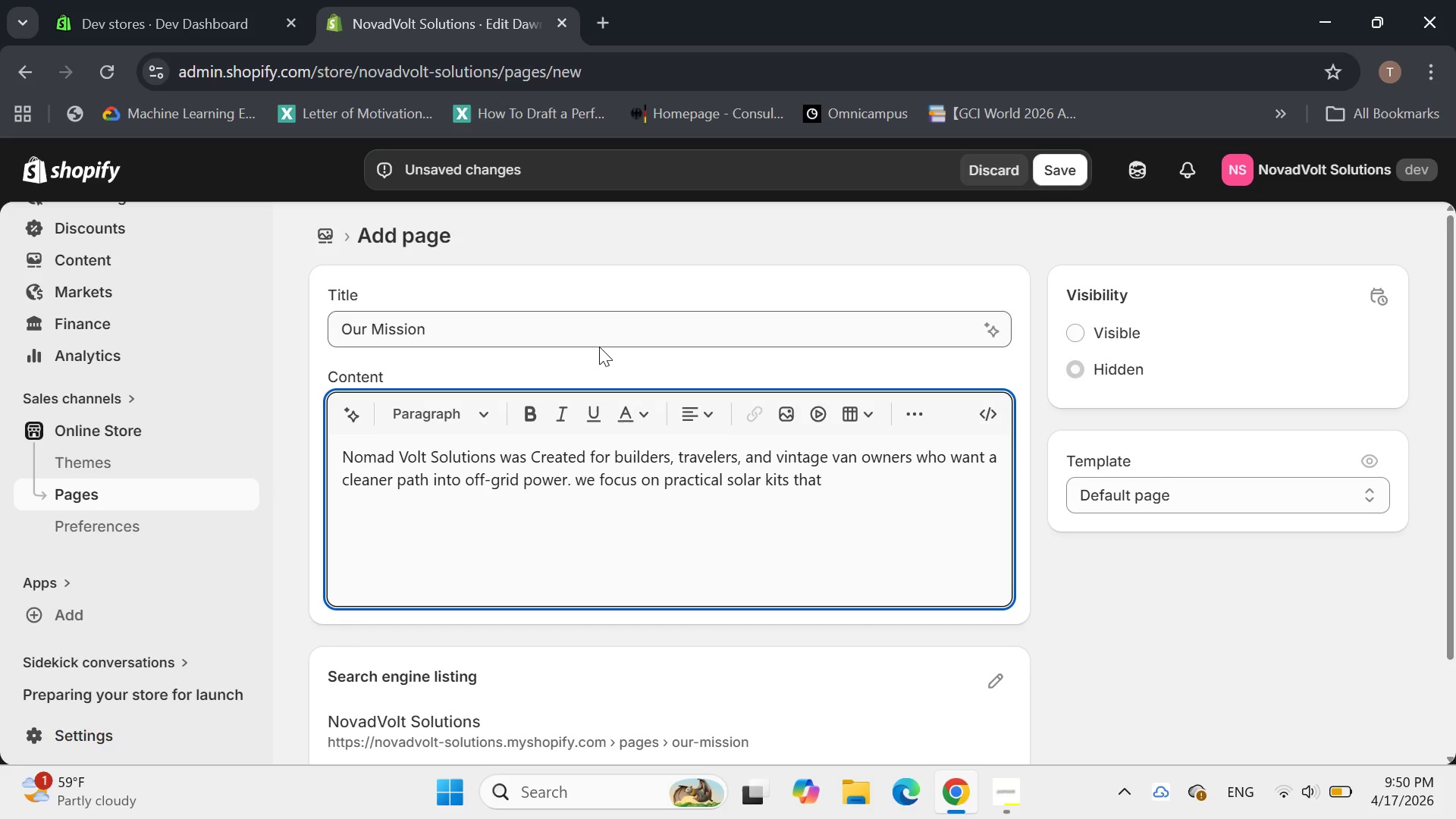 
type( reduce guess)
 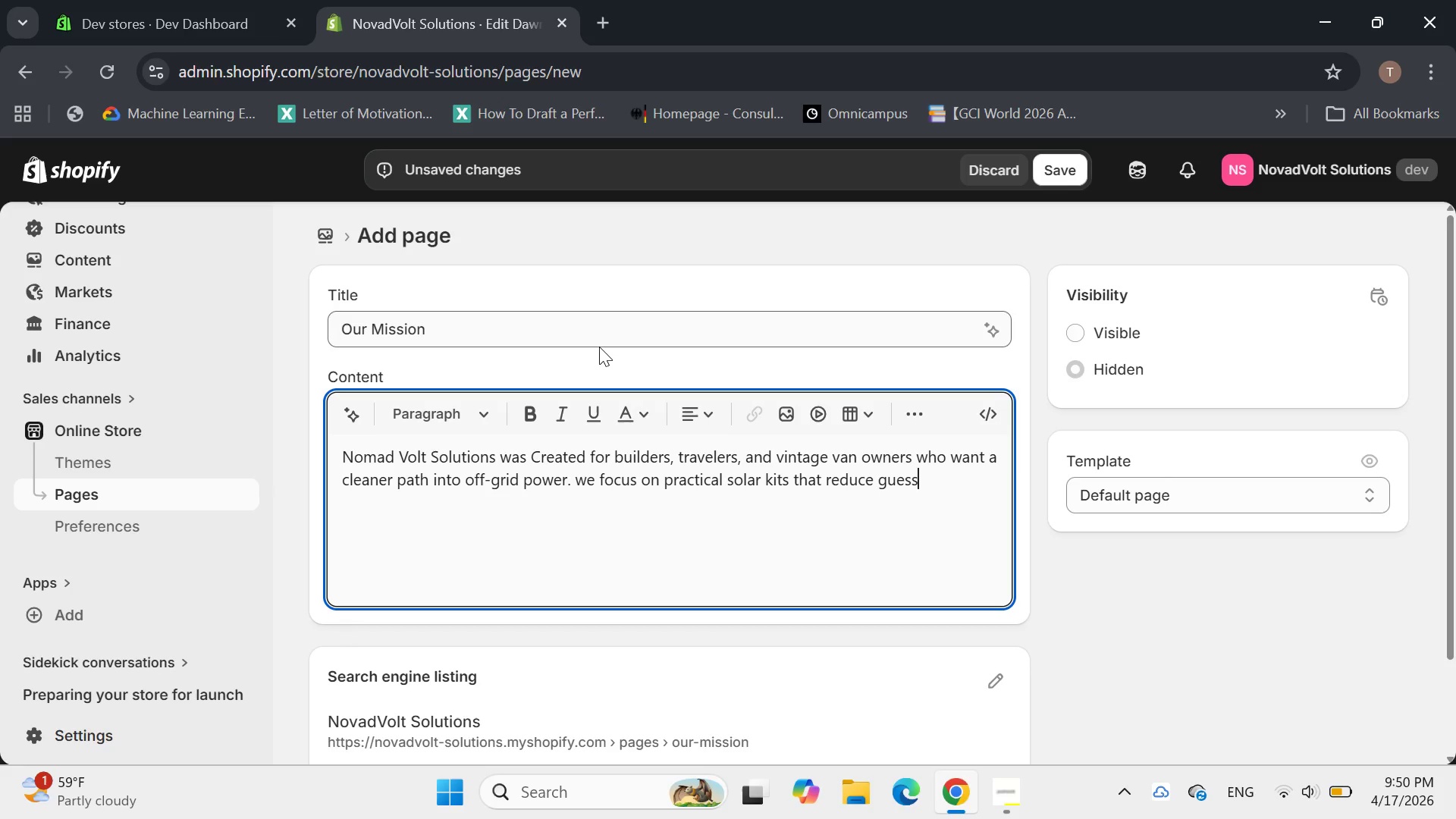 
type(work and help customers get a )
 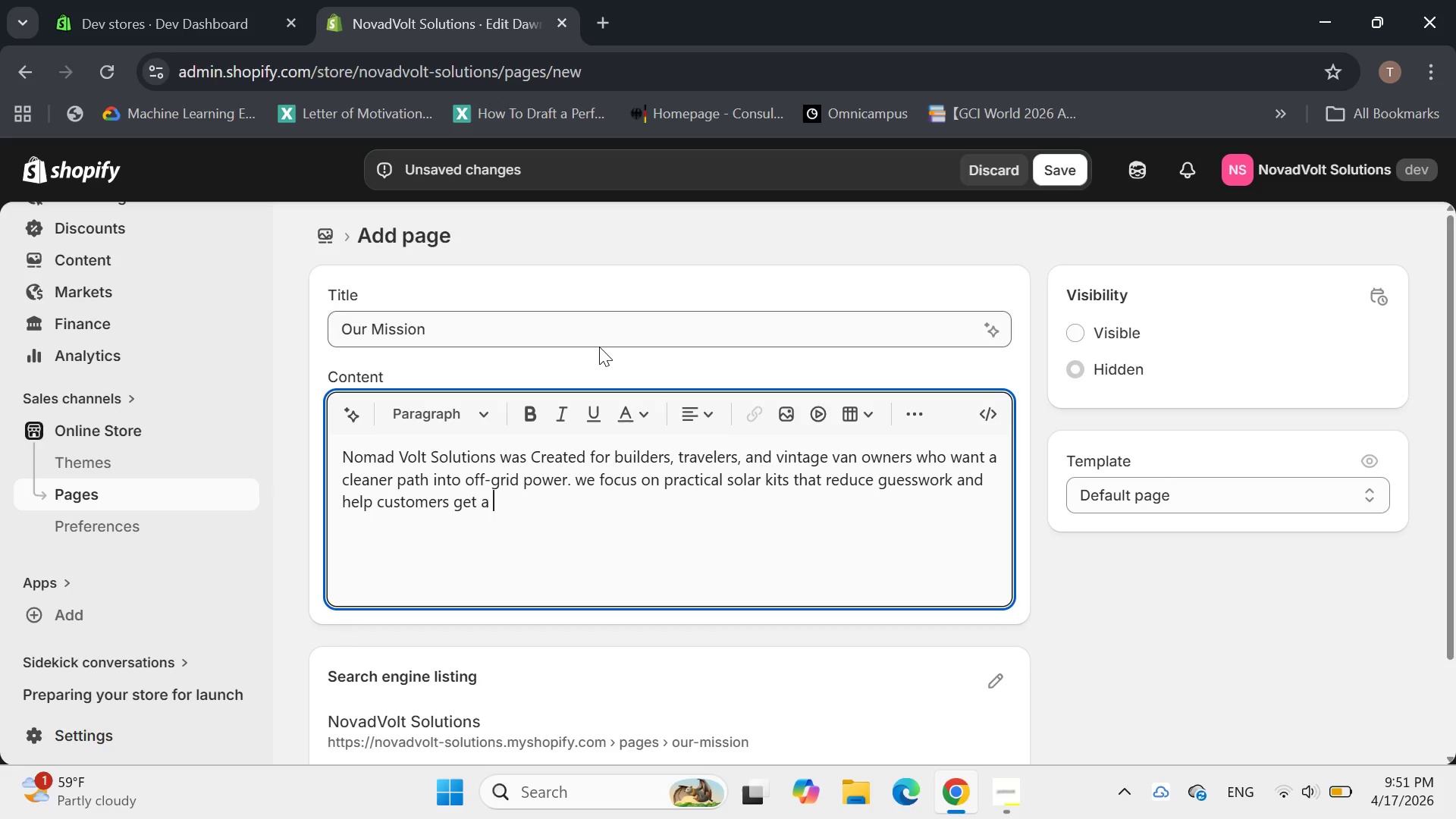 
type(depende)
 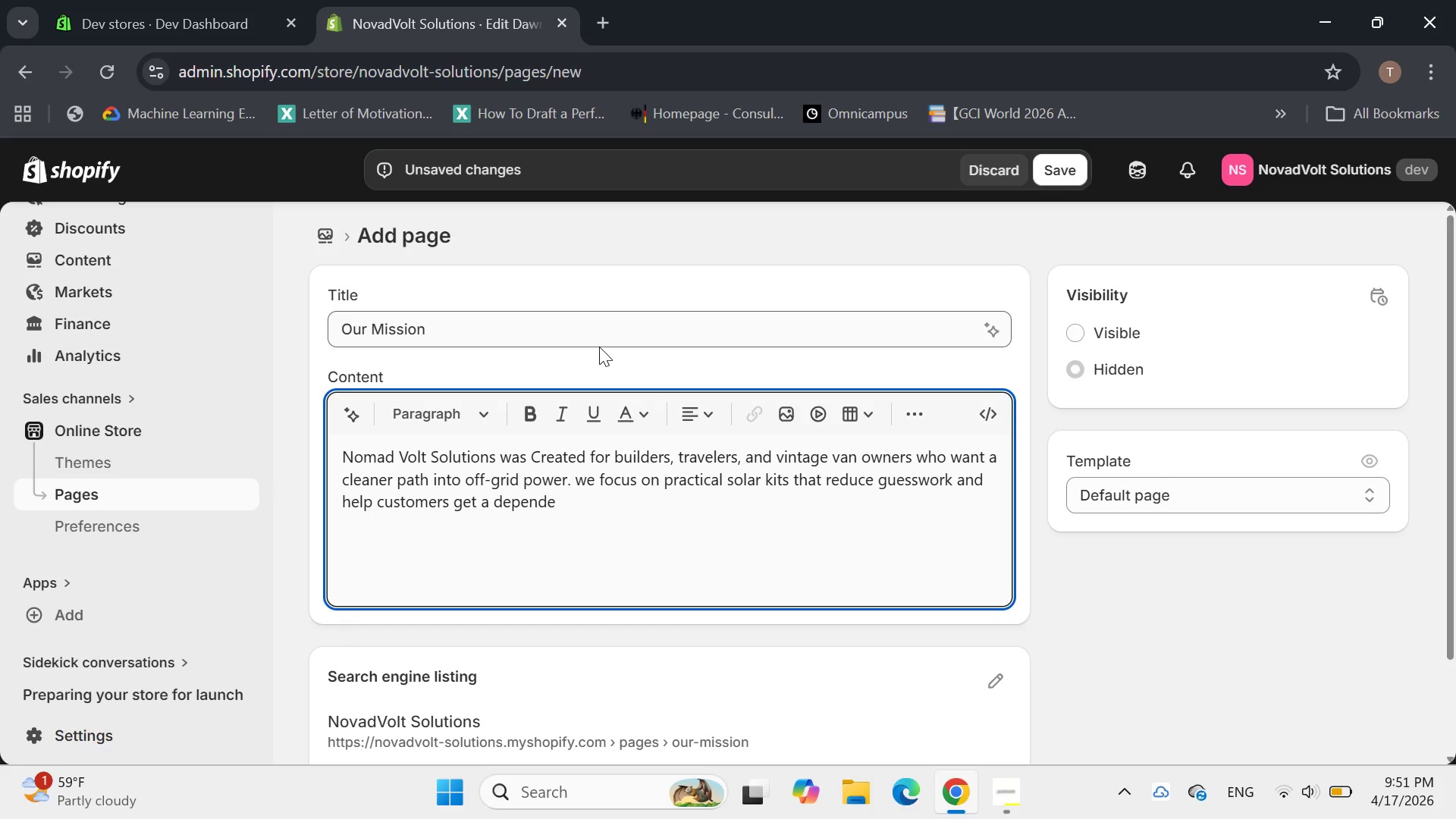 
wait(6.5)
 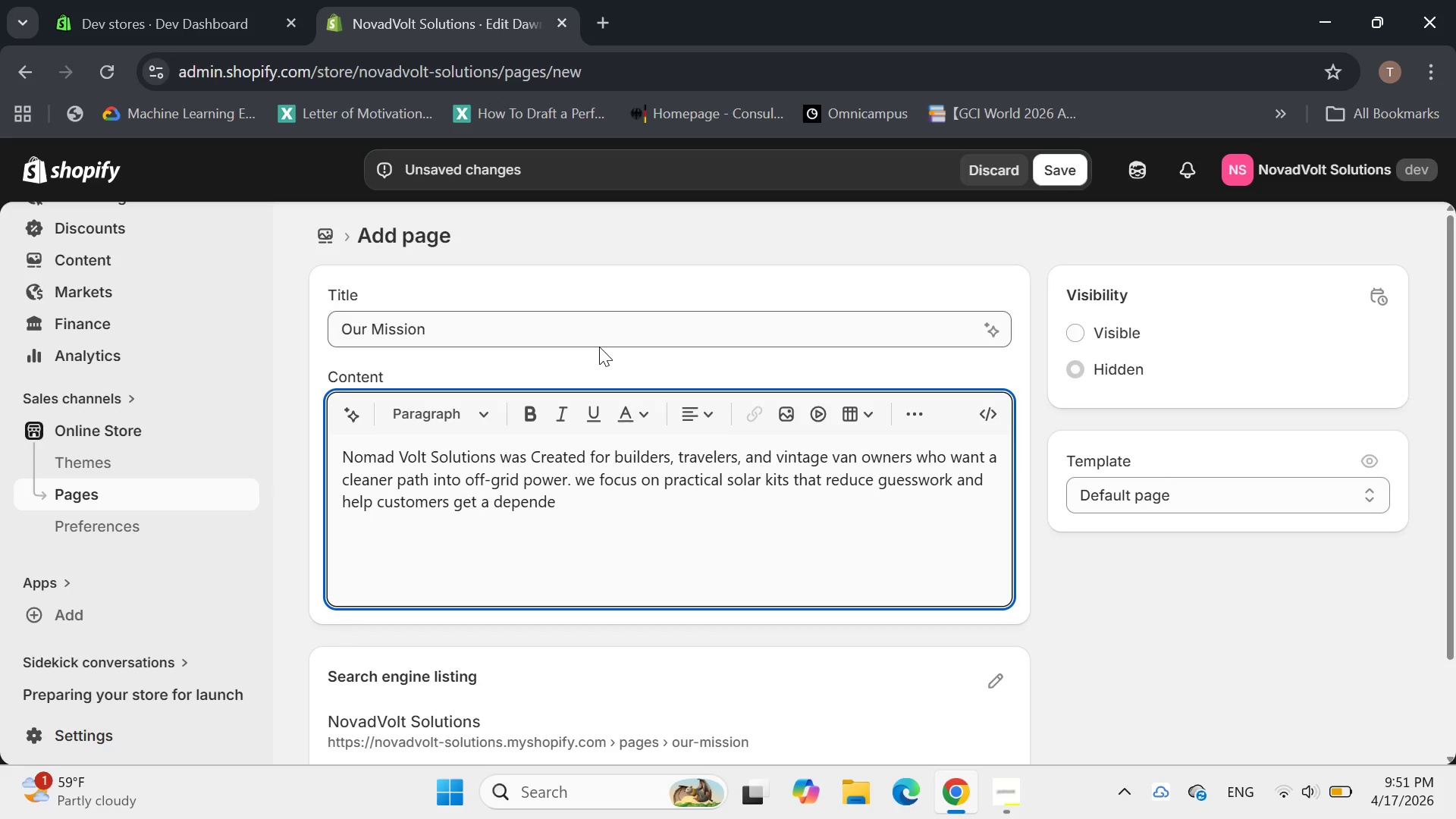 
key(Backspace)
type(able )
 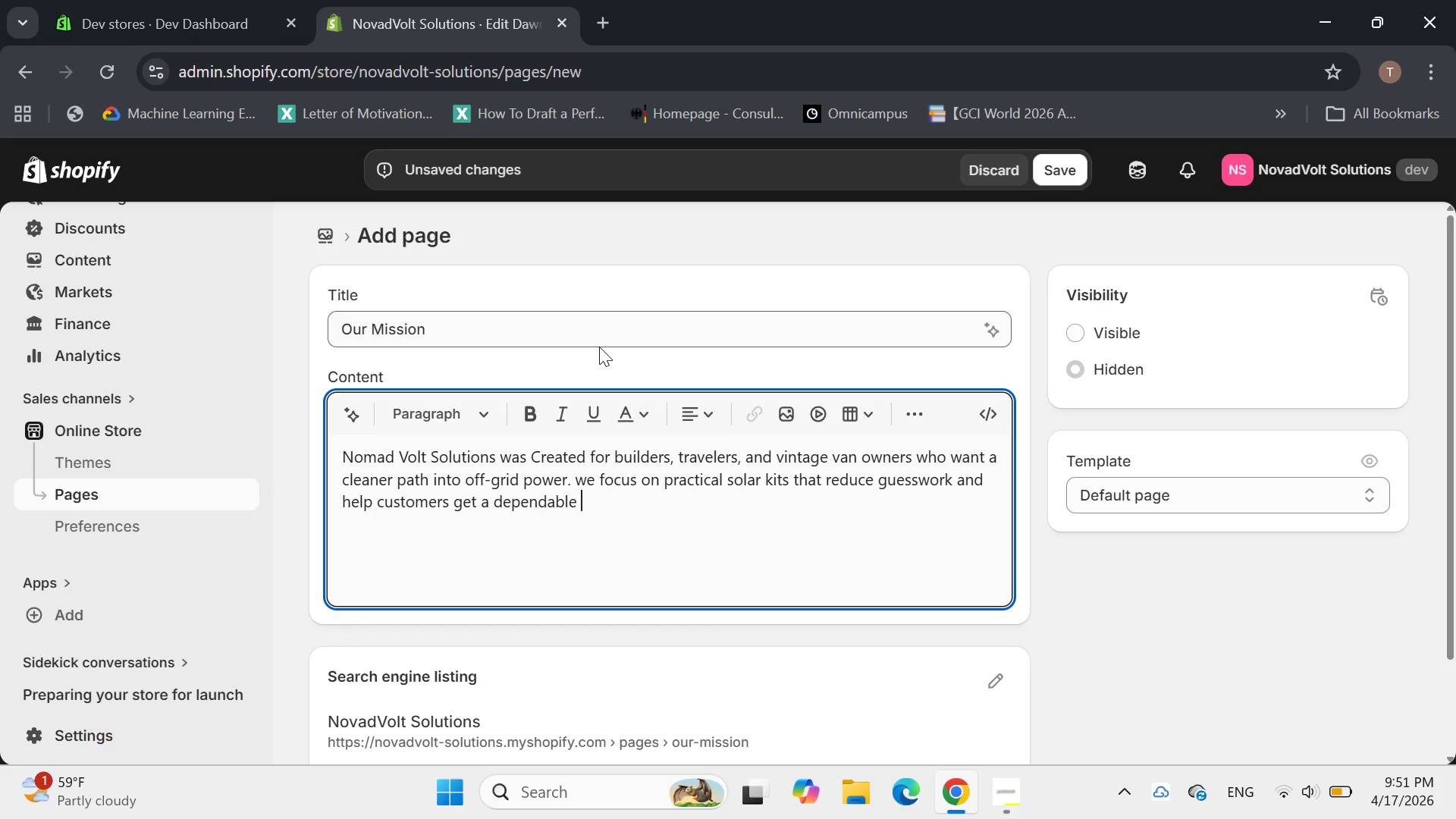 
type(setup without)
 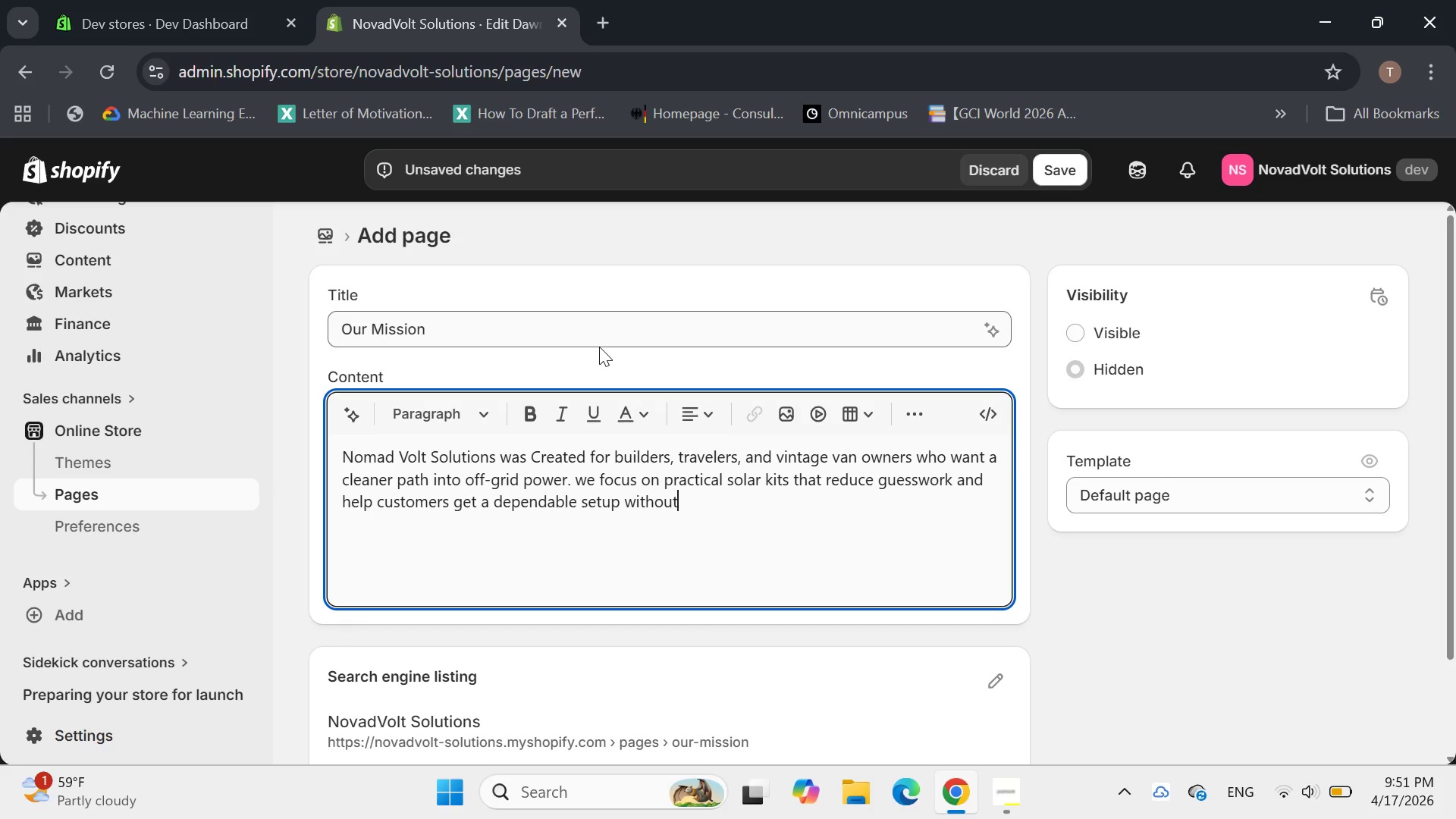 
type( pieces)
key(Backspace)
type(ing t)
key(Backspace)
key(Backspace)
key(Backspace)
key(Backspace)
key(Backspace)
key(Backspace)
type(ing ever)
key(Backspace)
key(Backspace)
key(Backspace)
key(Backspace)
type(together every component on their own )
key(Backspace)
 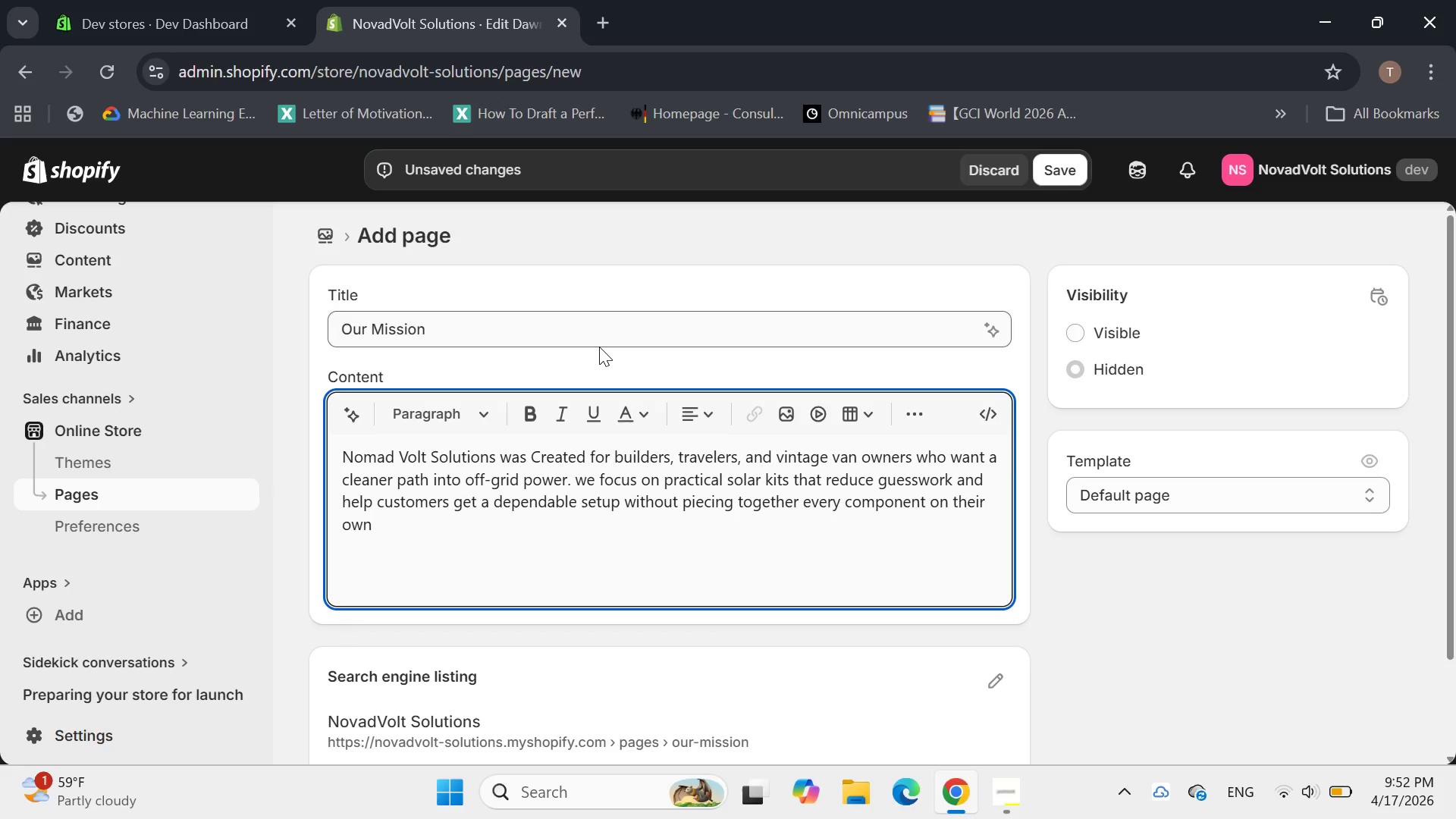 
type(. our)
 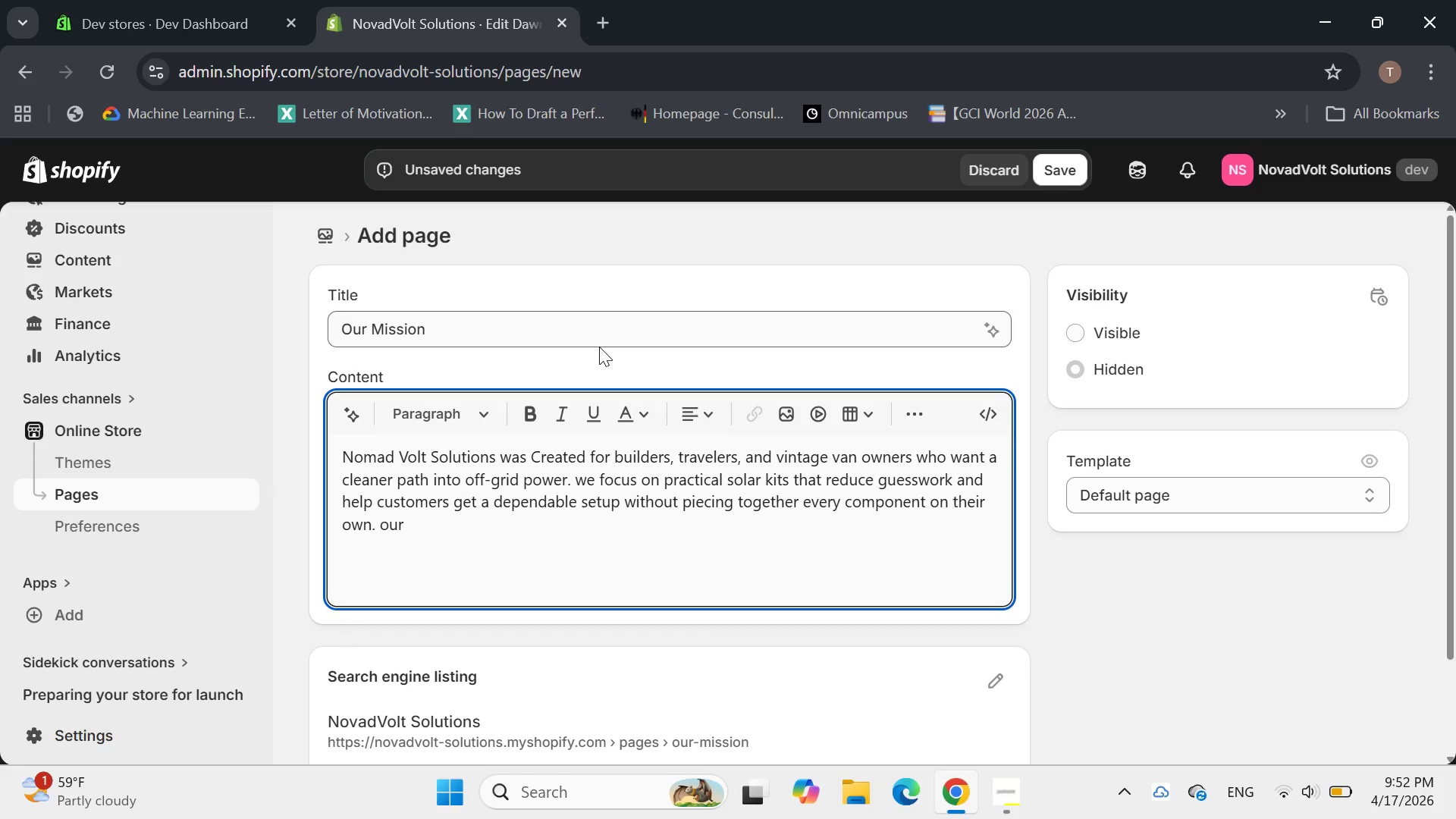 
wait(6.41)
 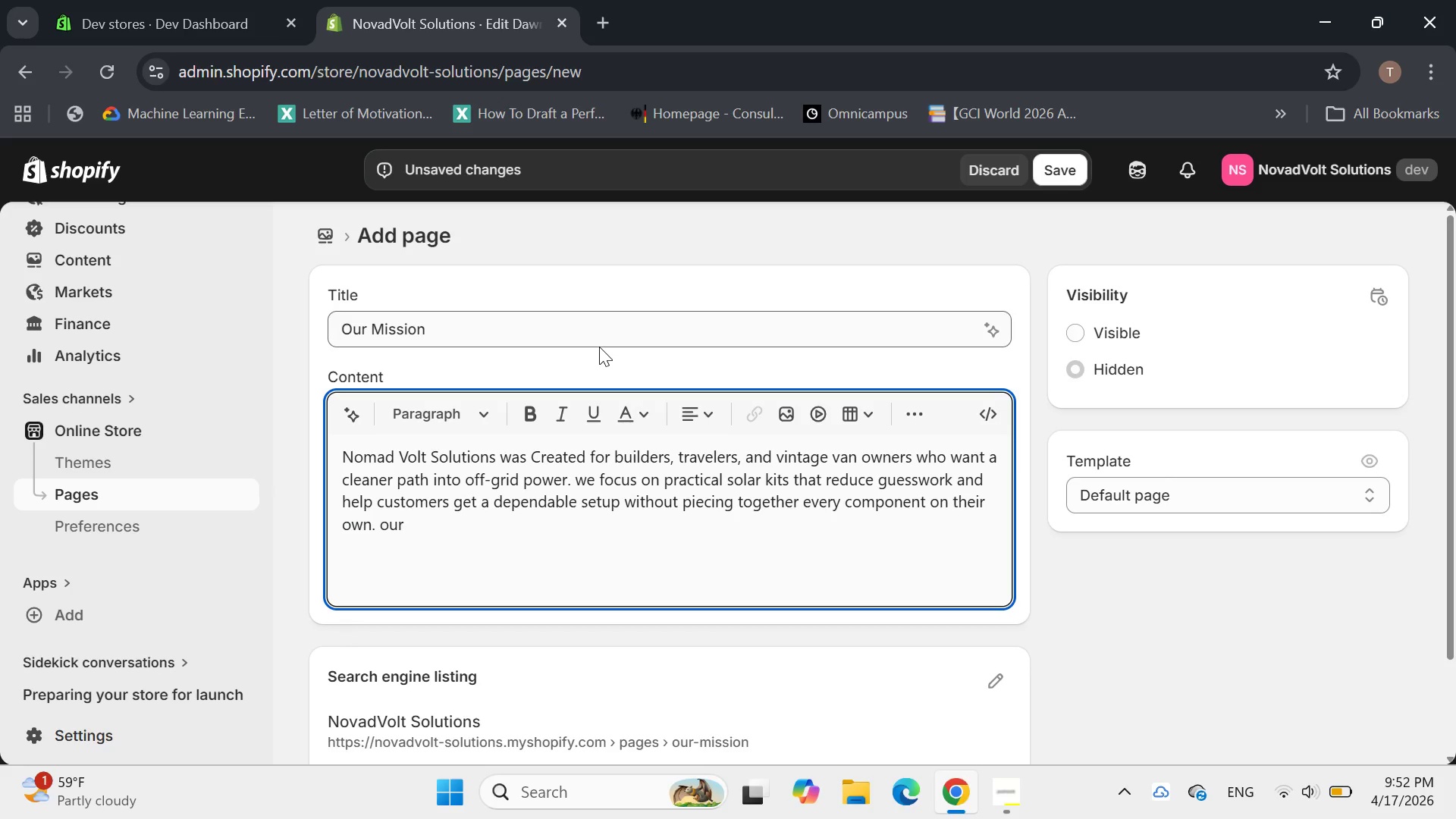 
key(Backspace)
 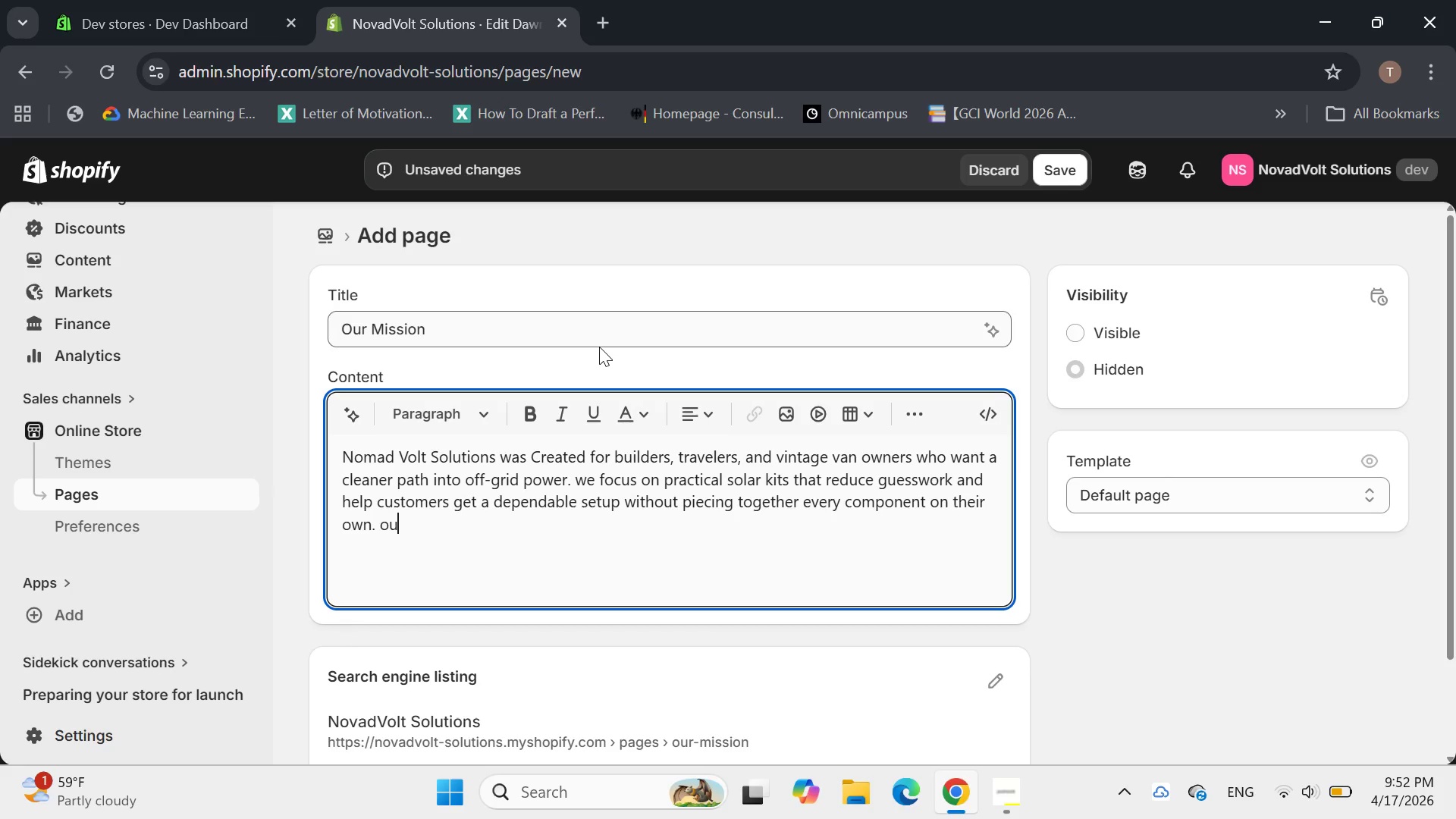 
key(Backspace)
 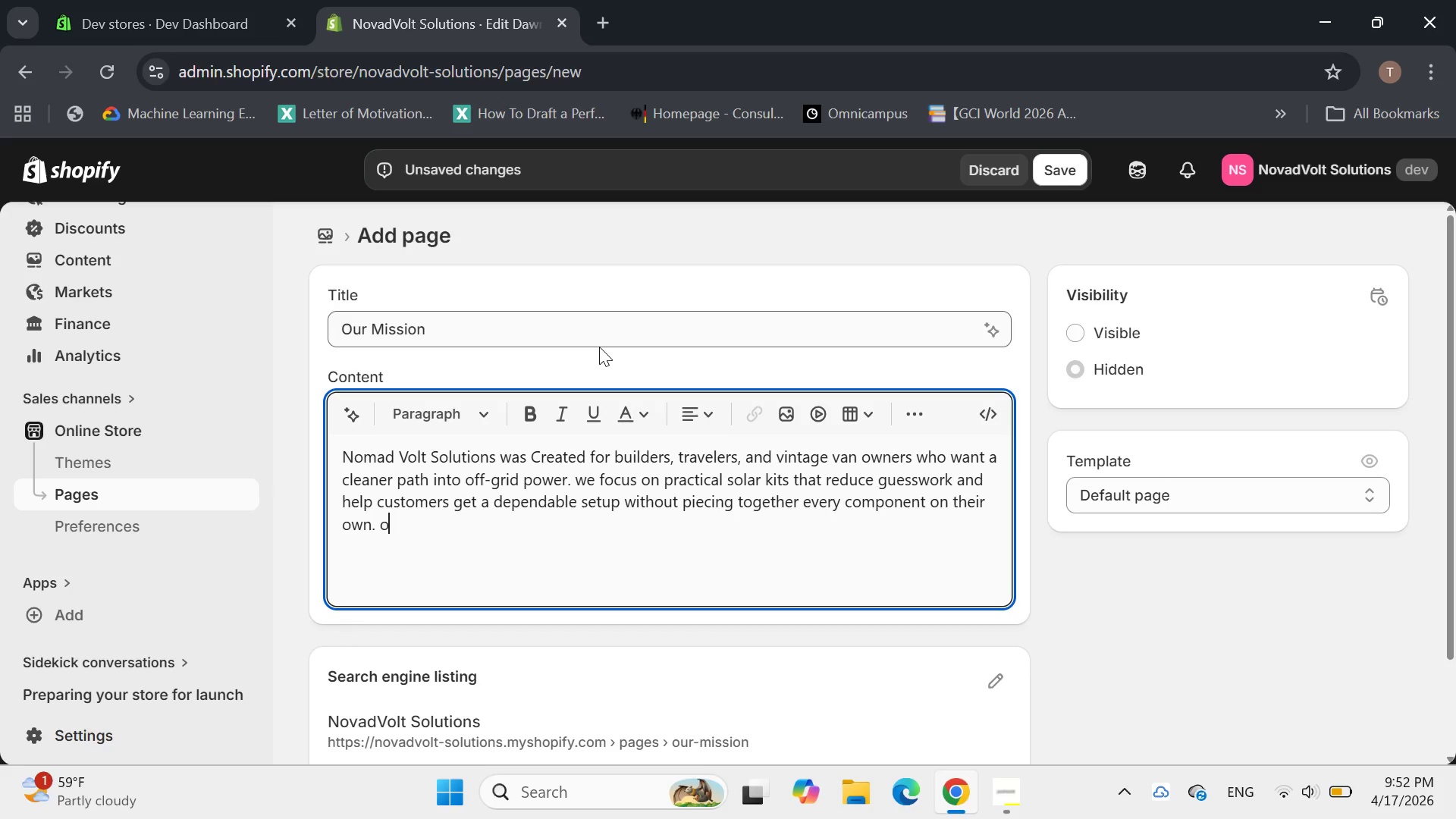 
key(Backspace)
 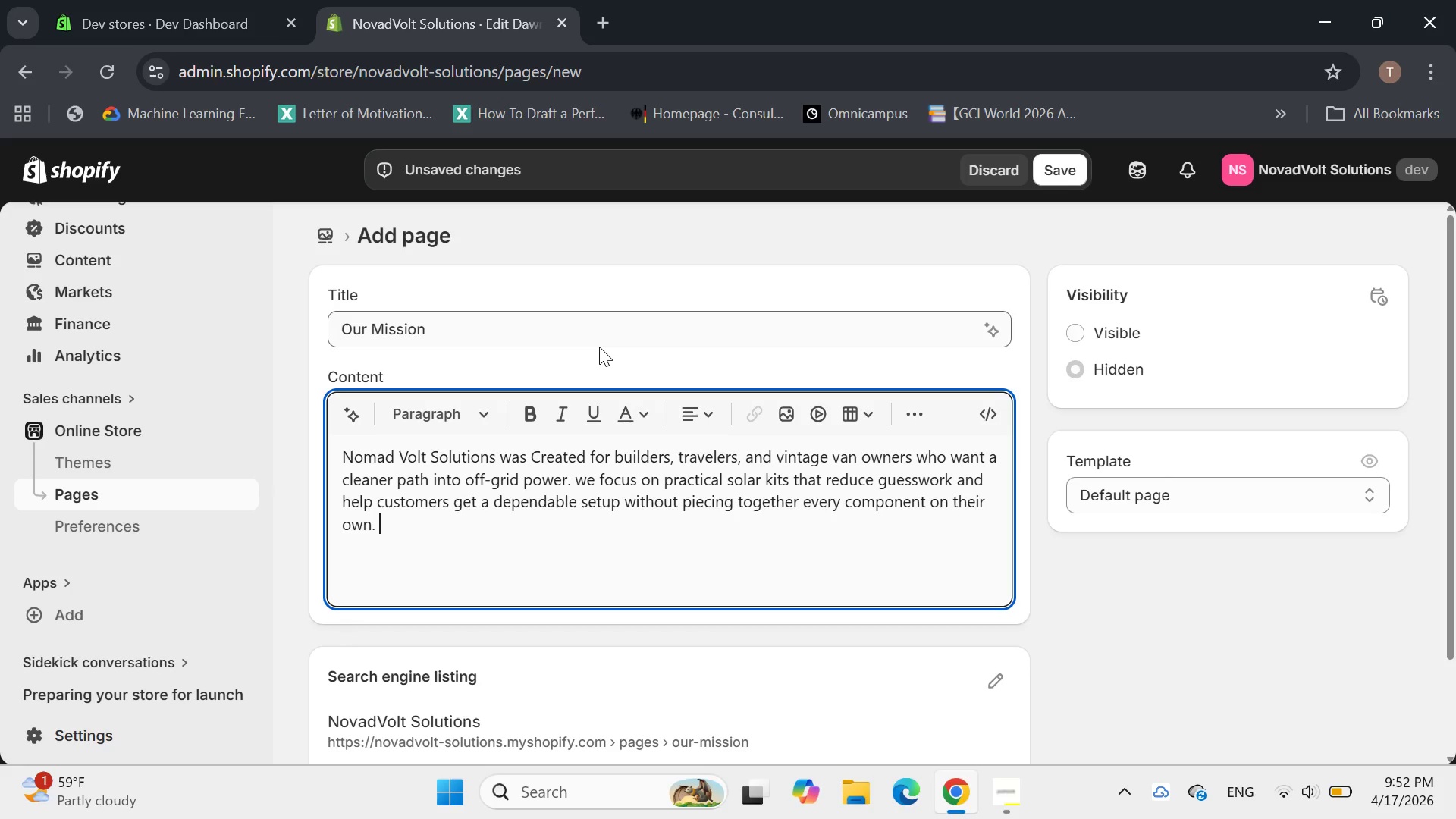 
key(Shift+Enter)
 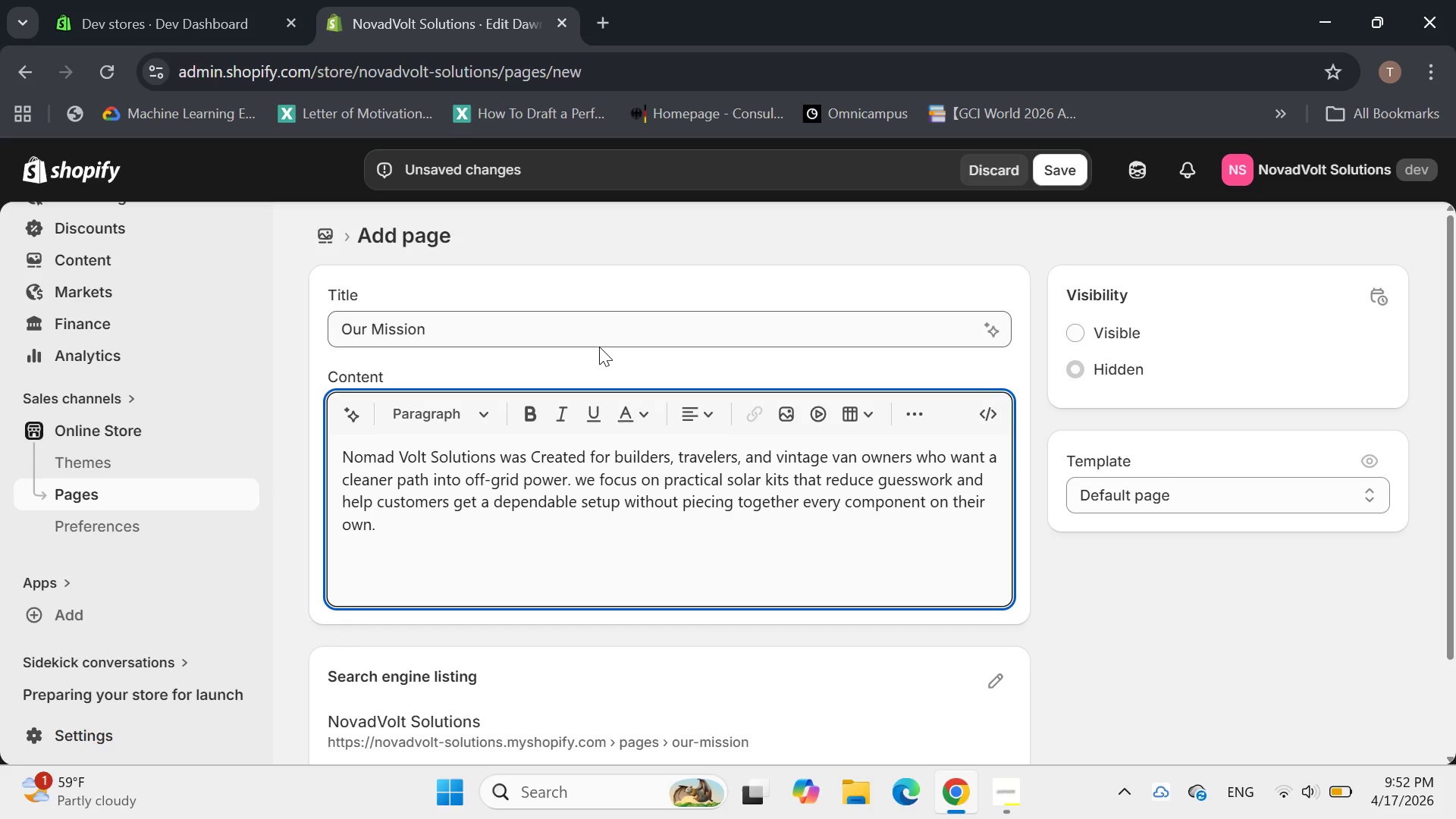 
type(Our G)
key(Backspace)
type(goal id)
key(Backspace)
type(s to )
 